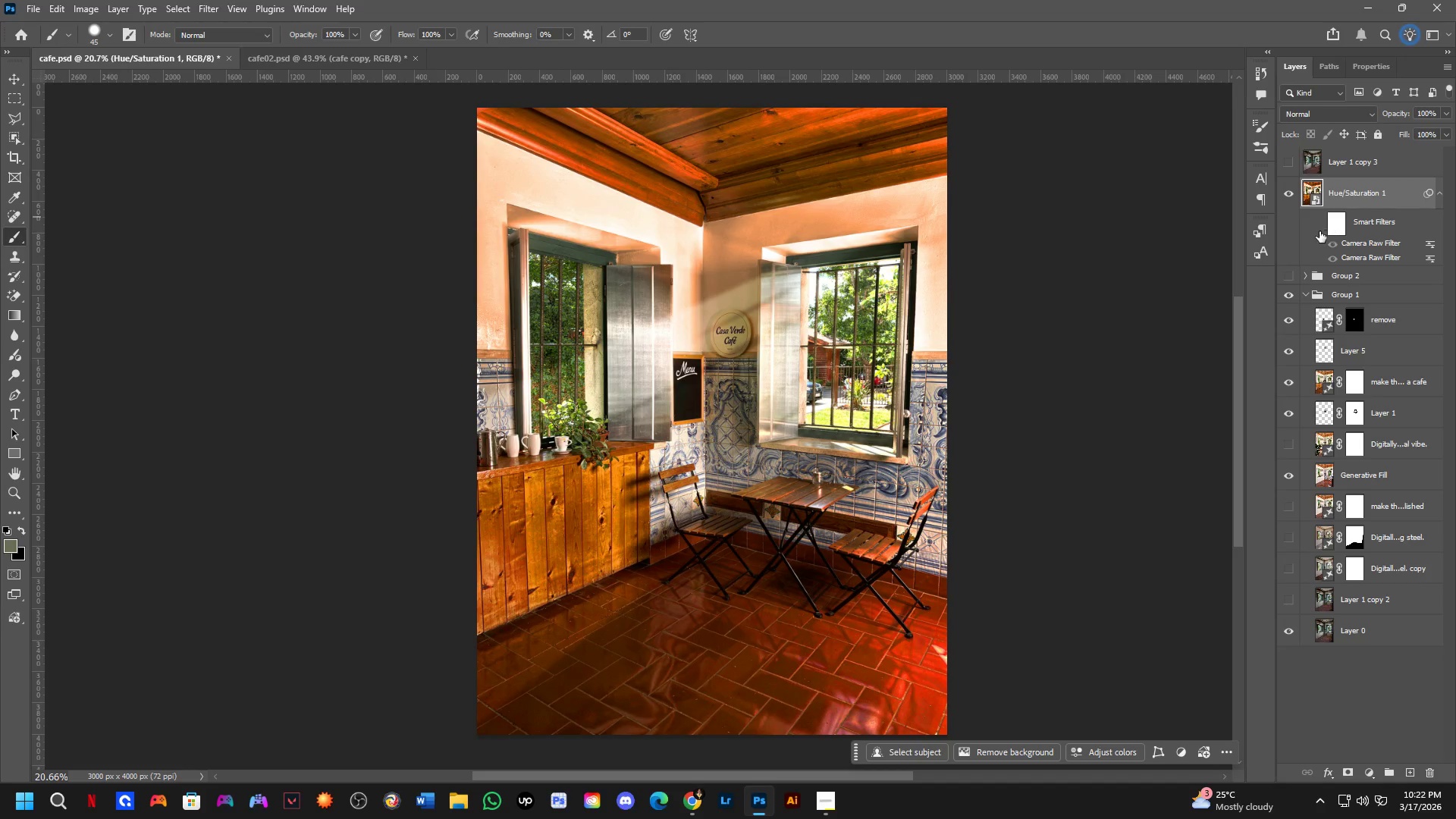 
key(Control+ControlLeft)
 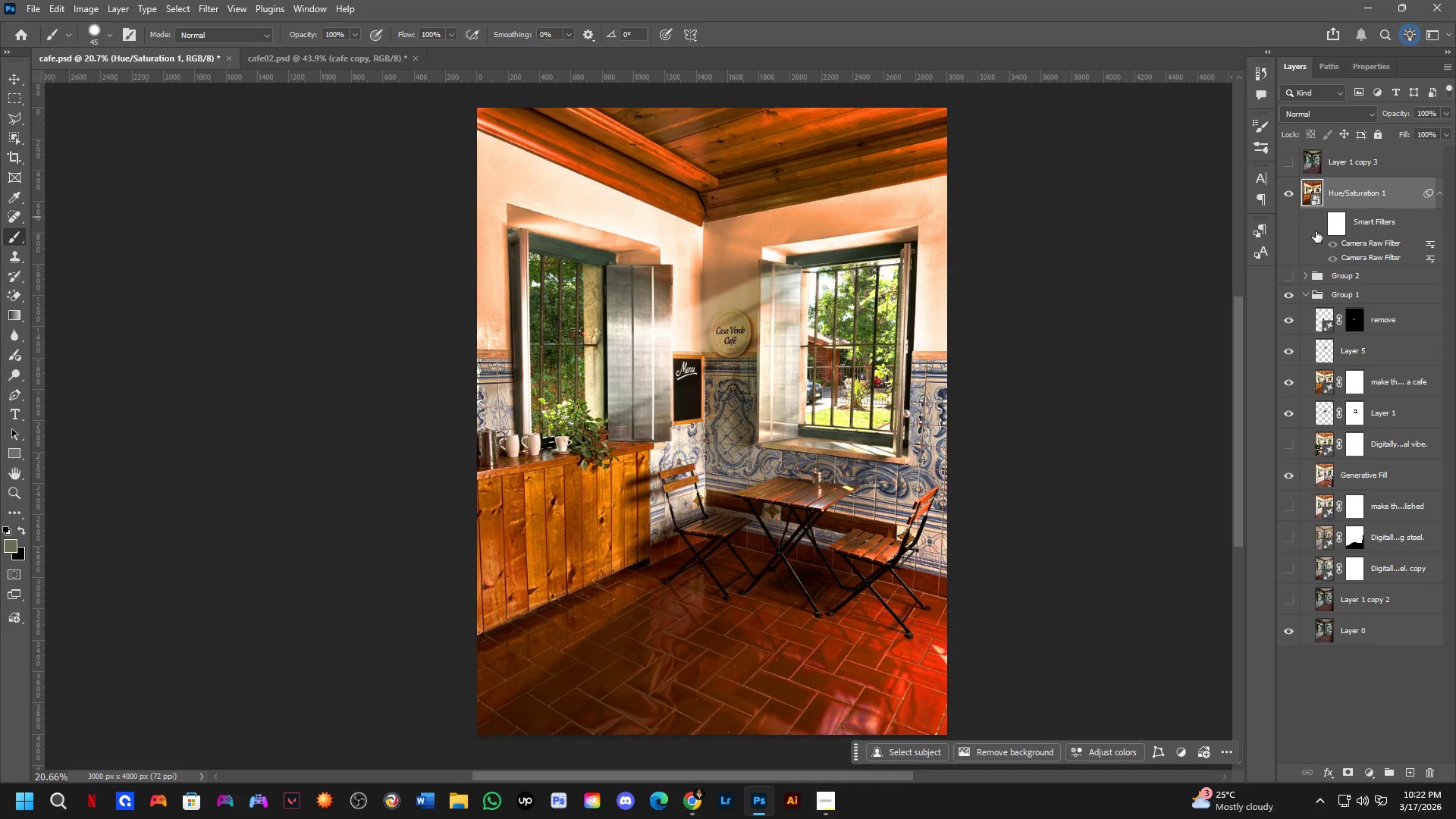 
key(Control+Tab)
 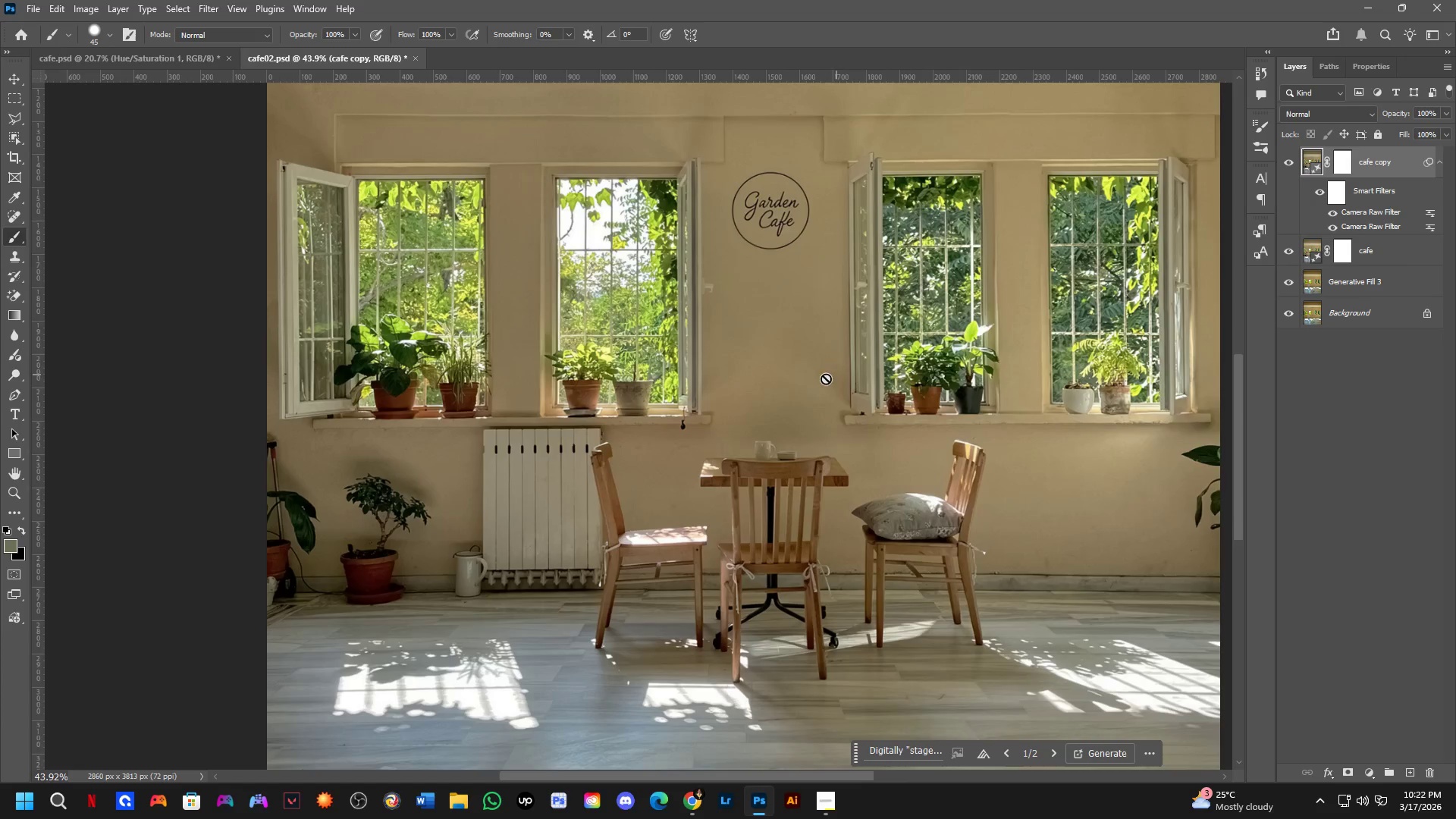 
hold_key(key=Space, duration=0.39)
 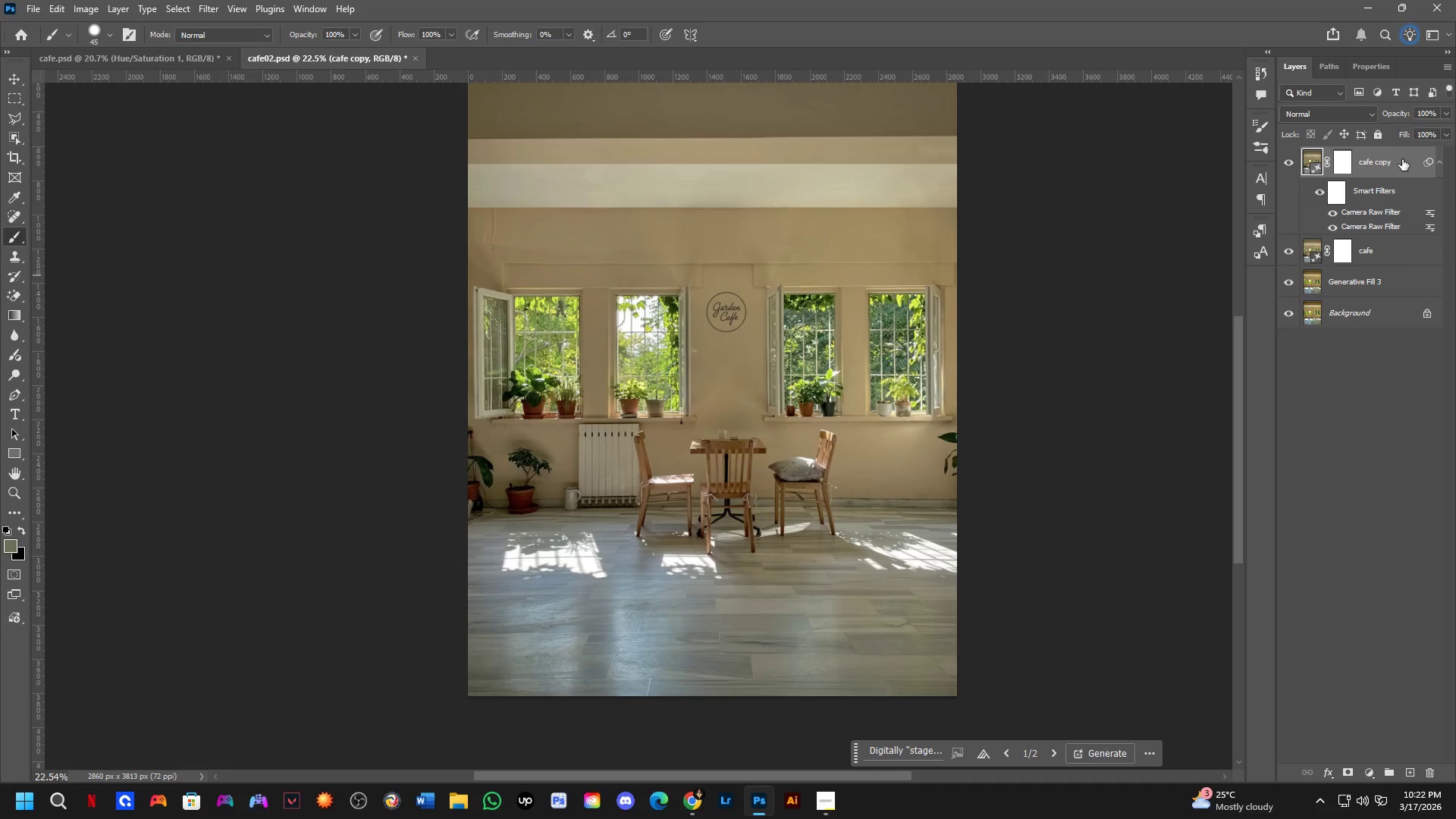 
left_click_drag(start_coordinate=[885, 435], to_coordinate=[851, 435])
 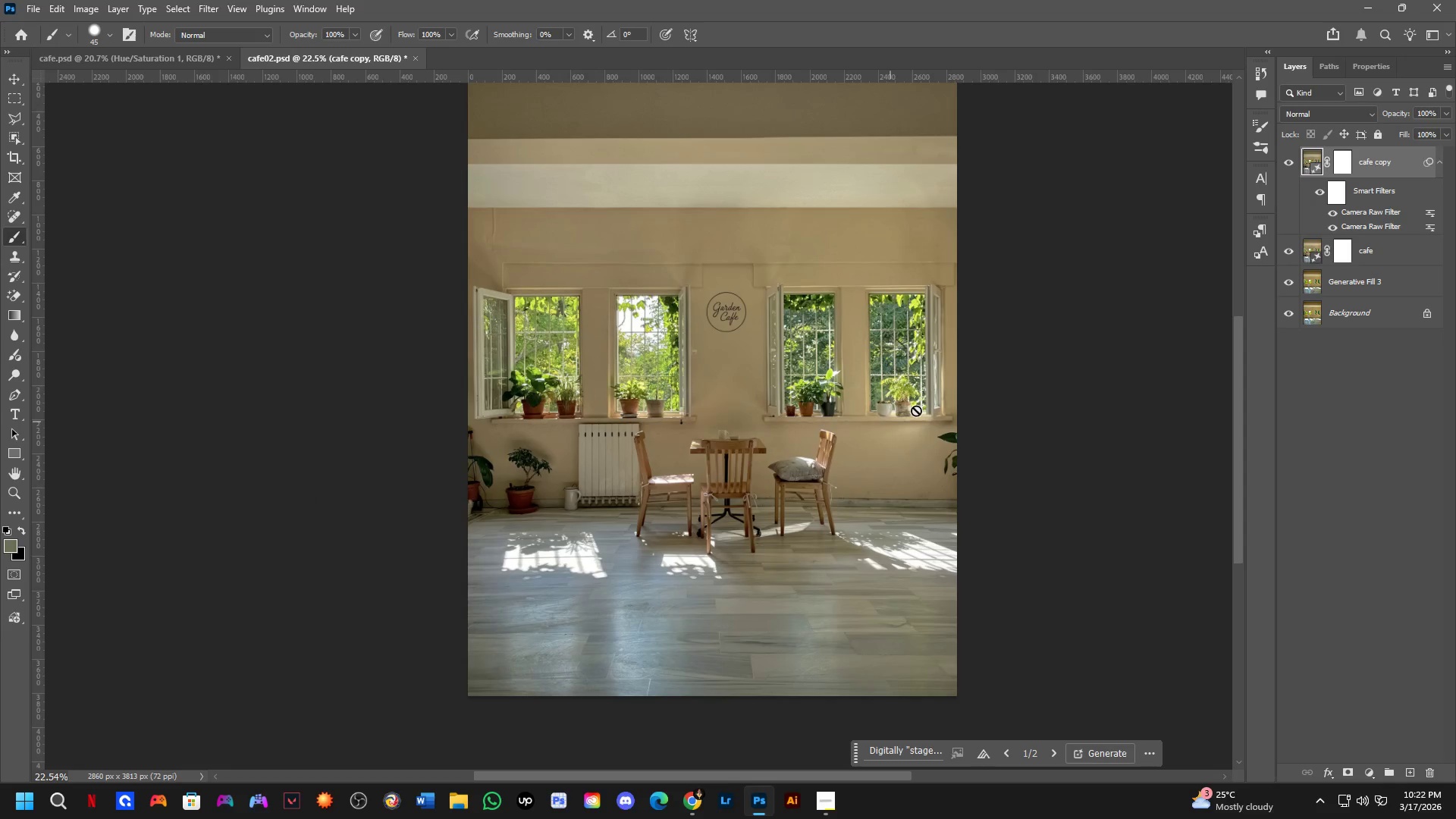 
scroll: coordinate [745, 422], scroll_direction: down, amount: 7.0
 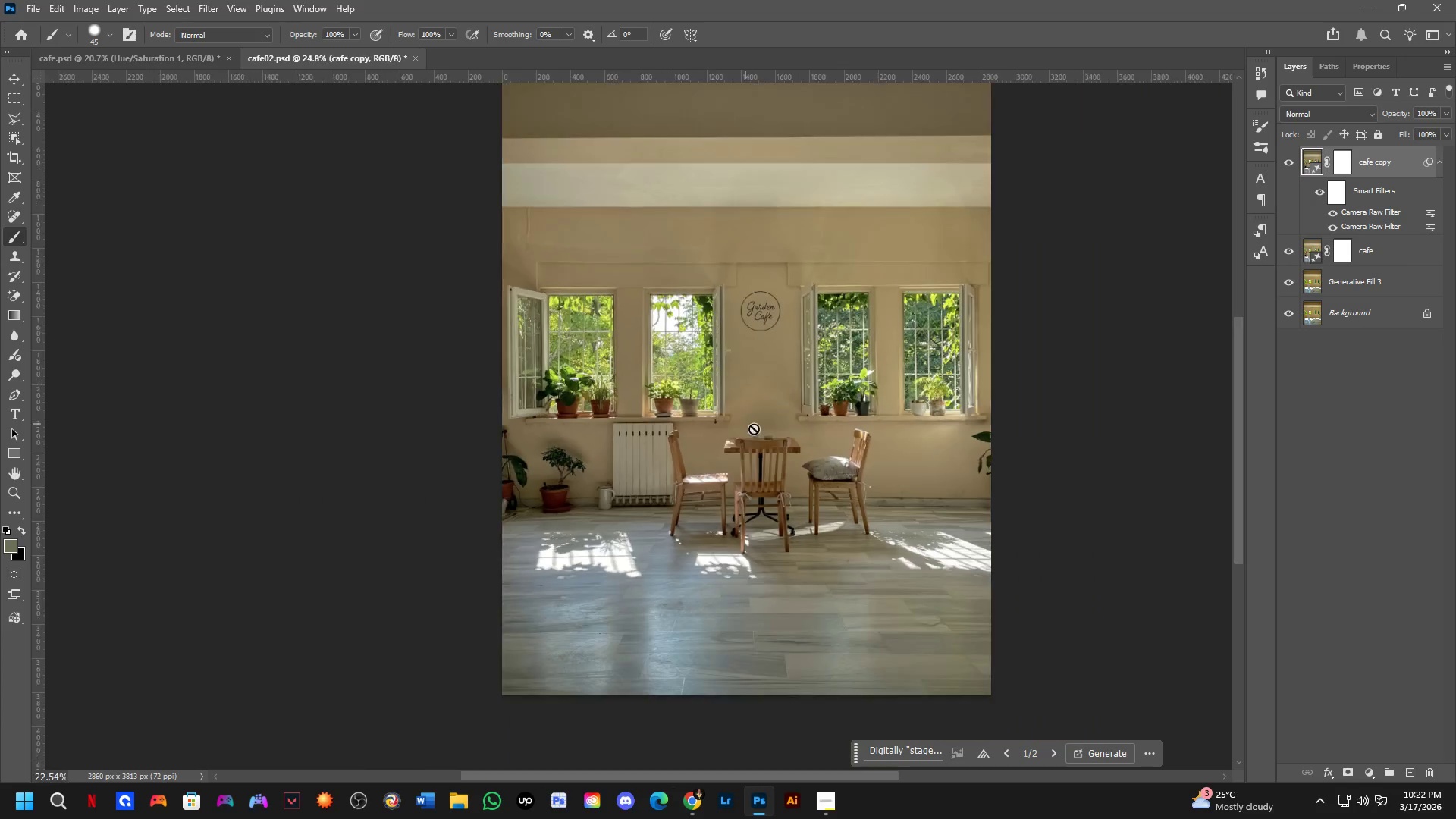 
key(Control+Shift+S)
 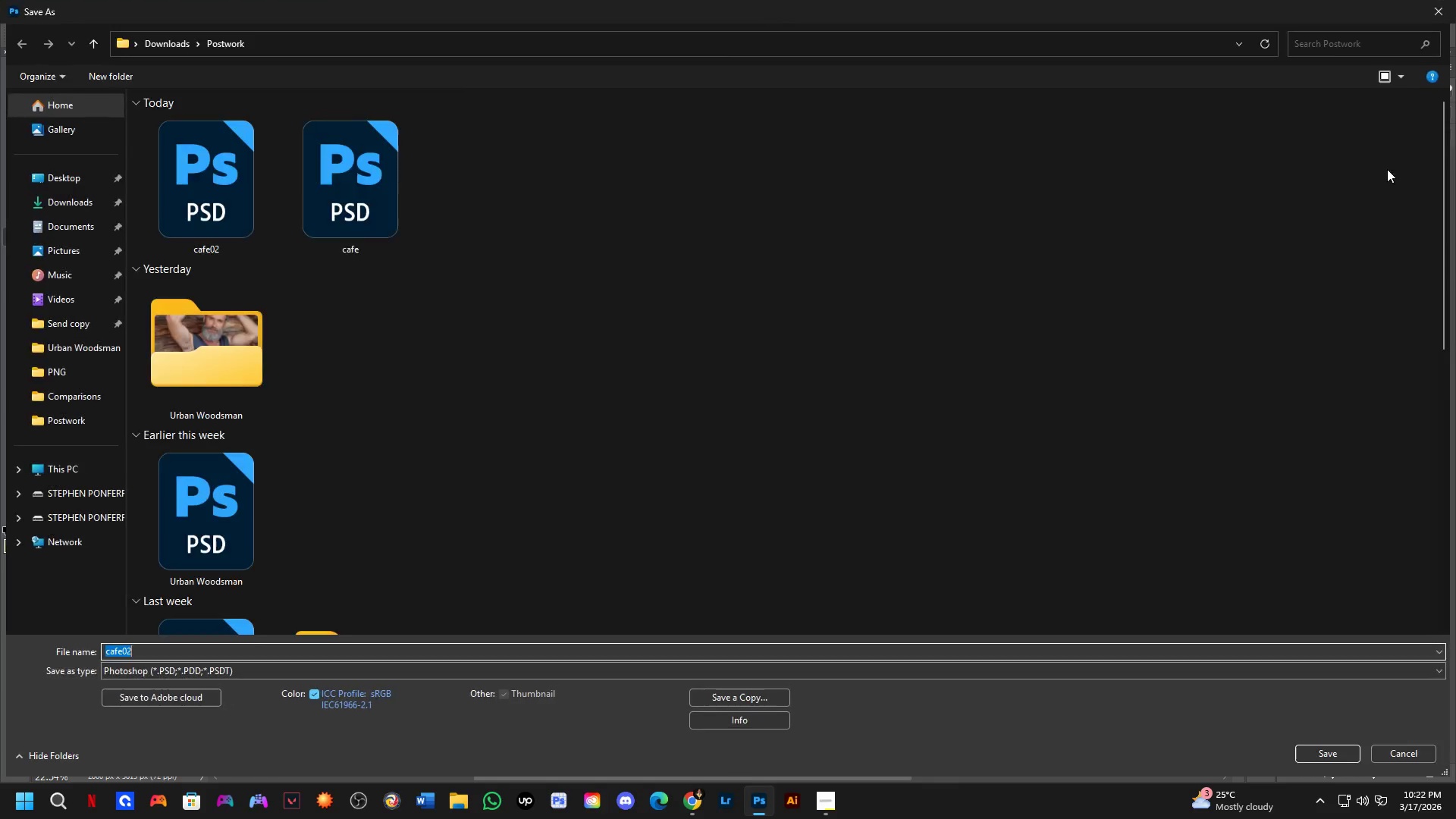 
key(Control+Shift+A)
 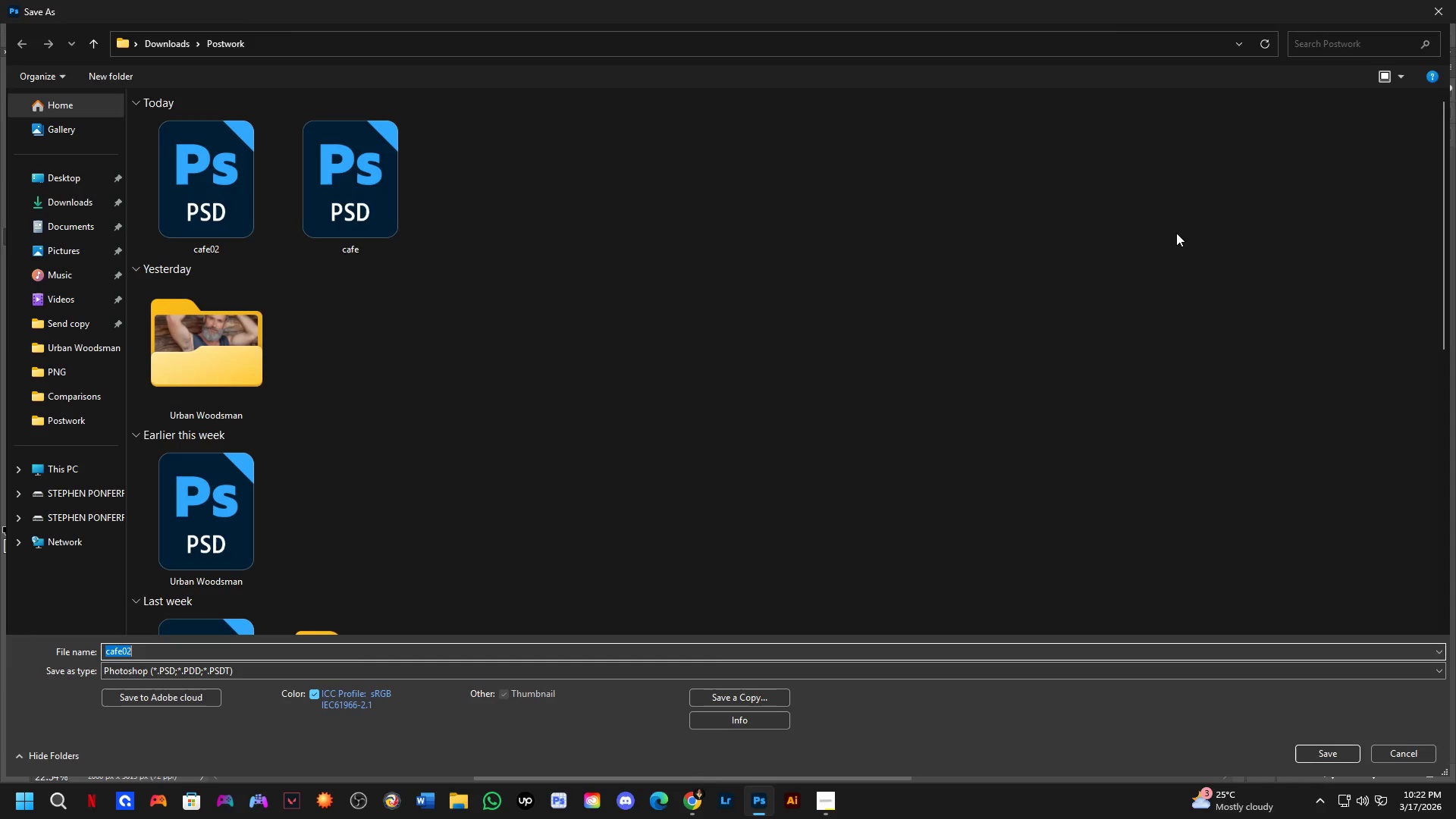 
key(Escape)
 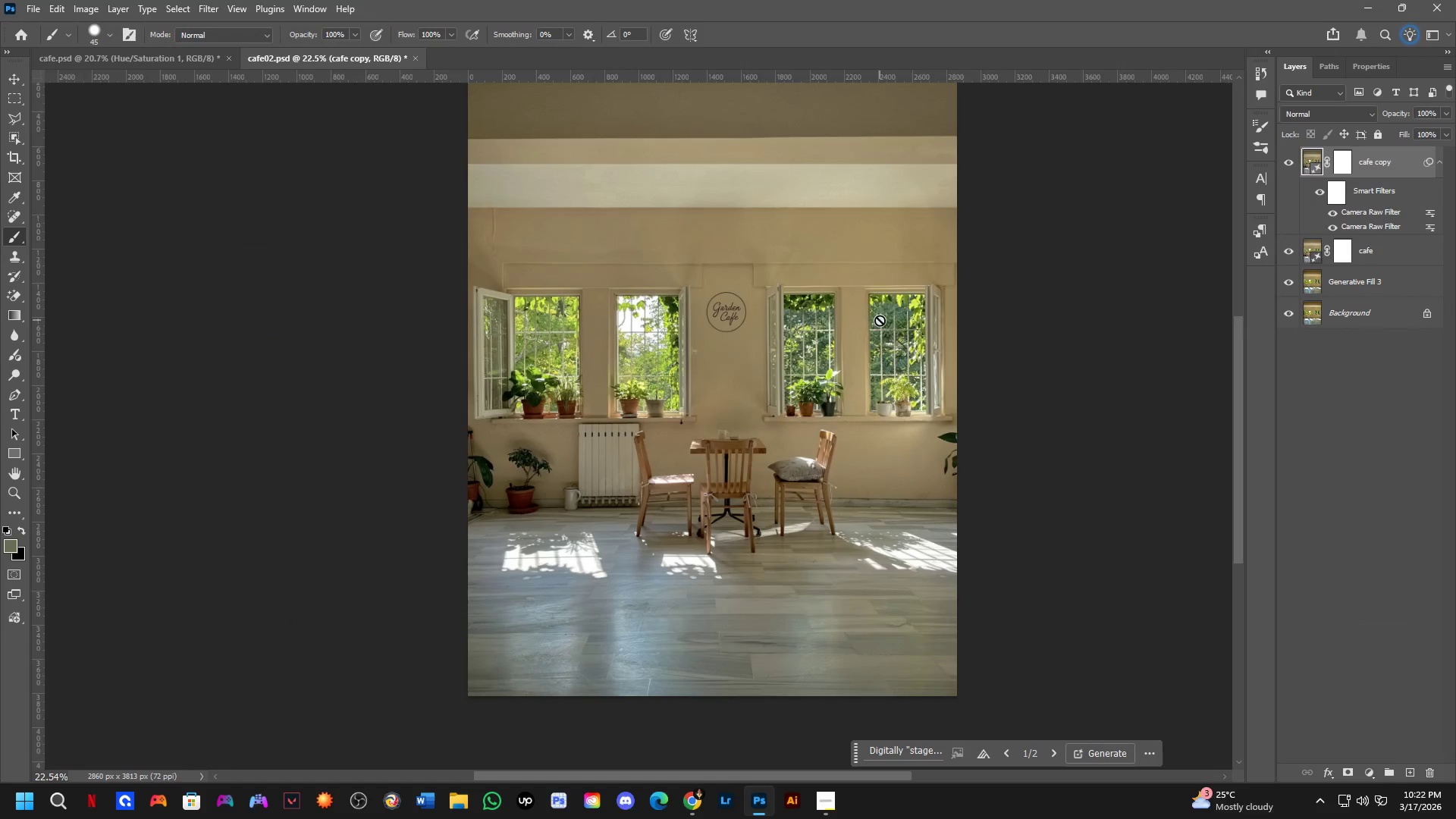 
key(Control+ControlLeft)
 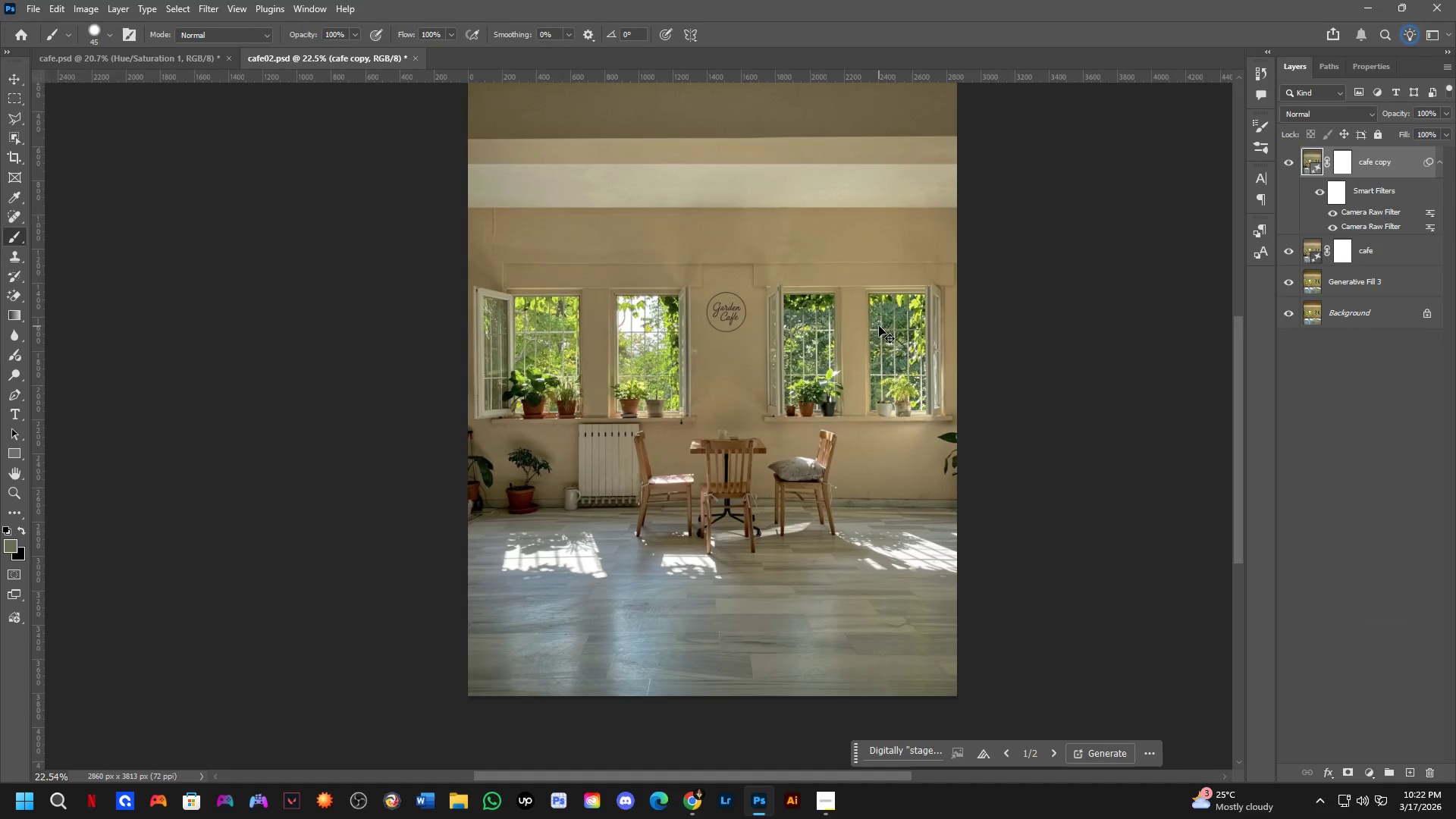 
key(Control+Shift+ShiftLeft)
 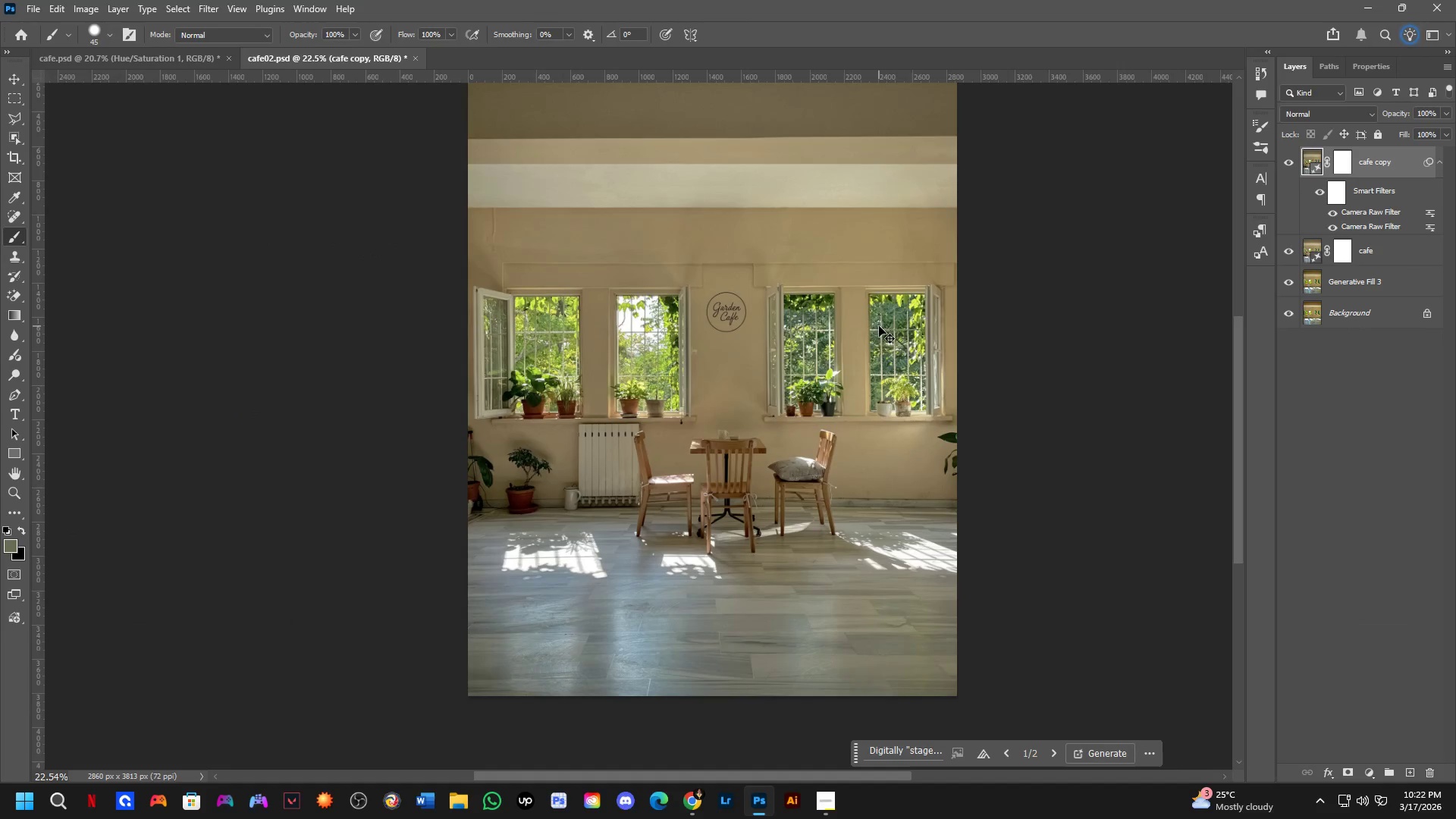 
key(Control+Shift+A)
 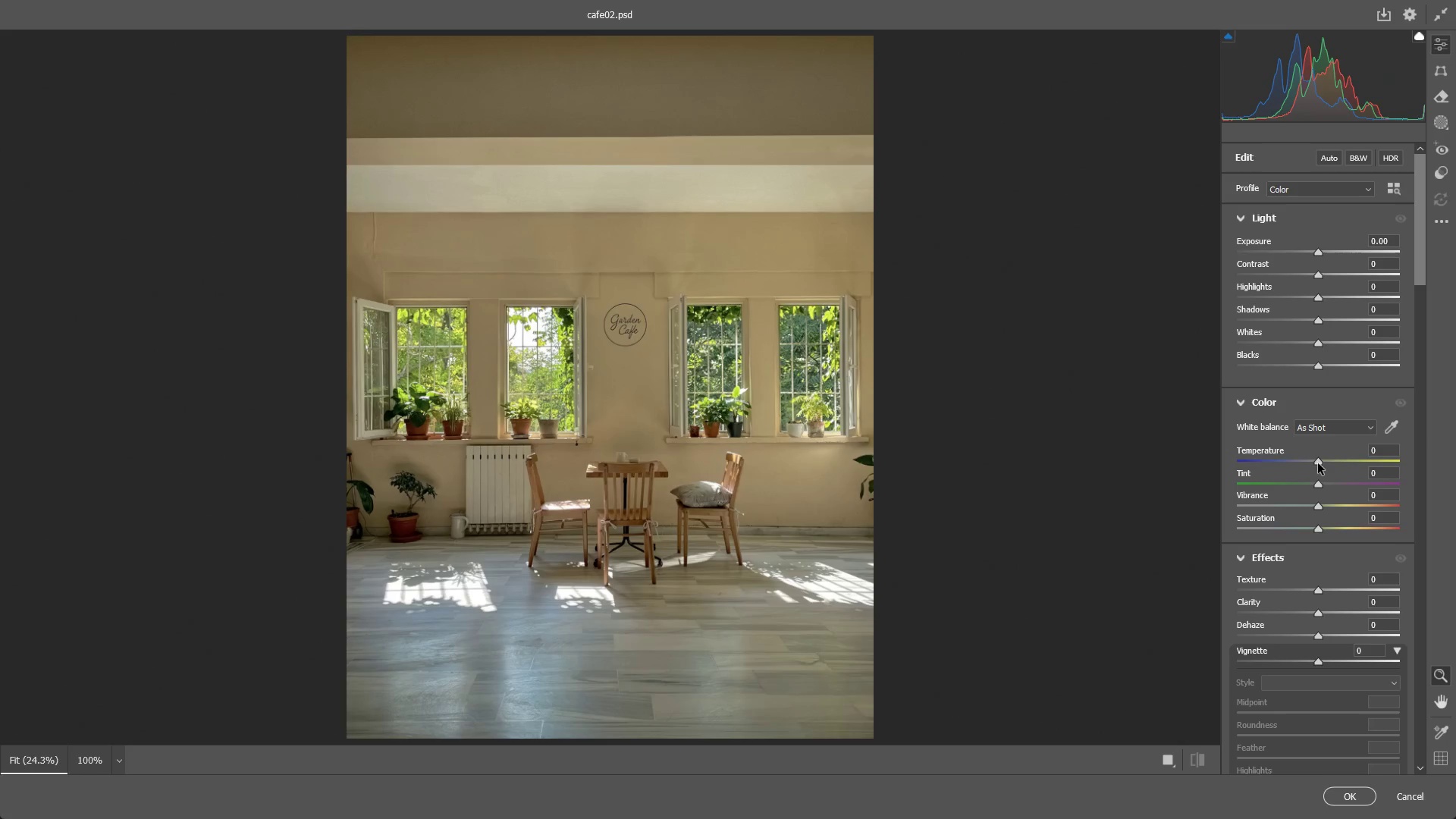 
left_click_drag(start_coordinate=[1323, 464], to_coordinate=[1338, 457])
 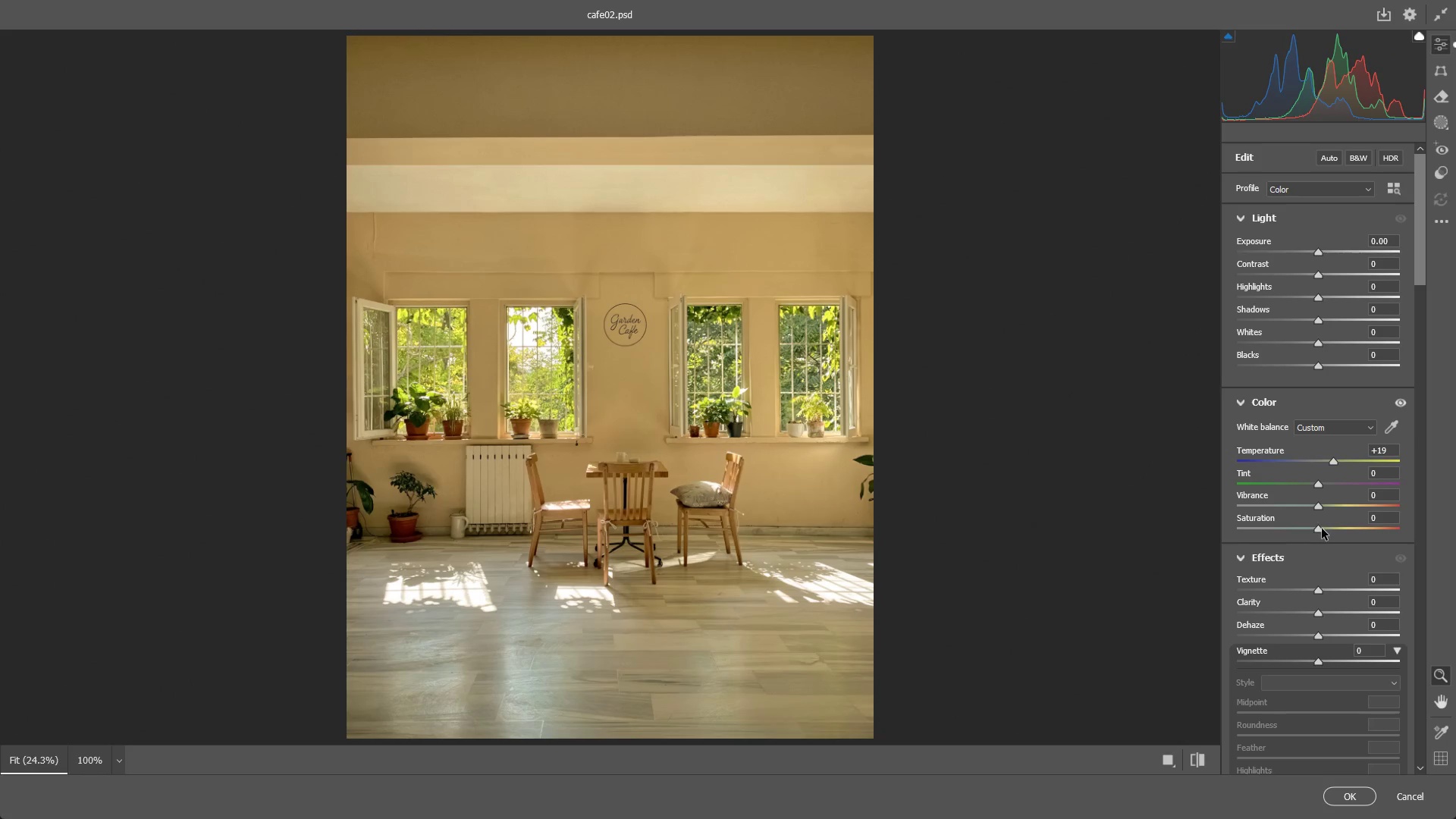 
left_click_drag(start_coordinate=[1320, 529], to_coordinate=[1343, 524])
 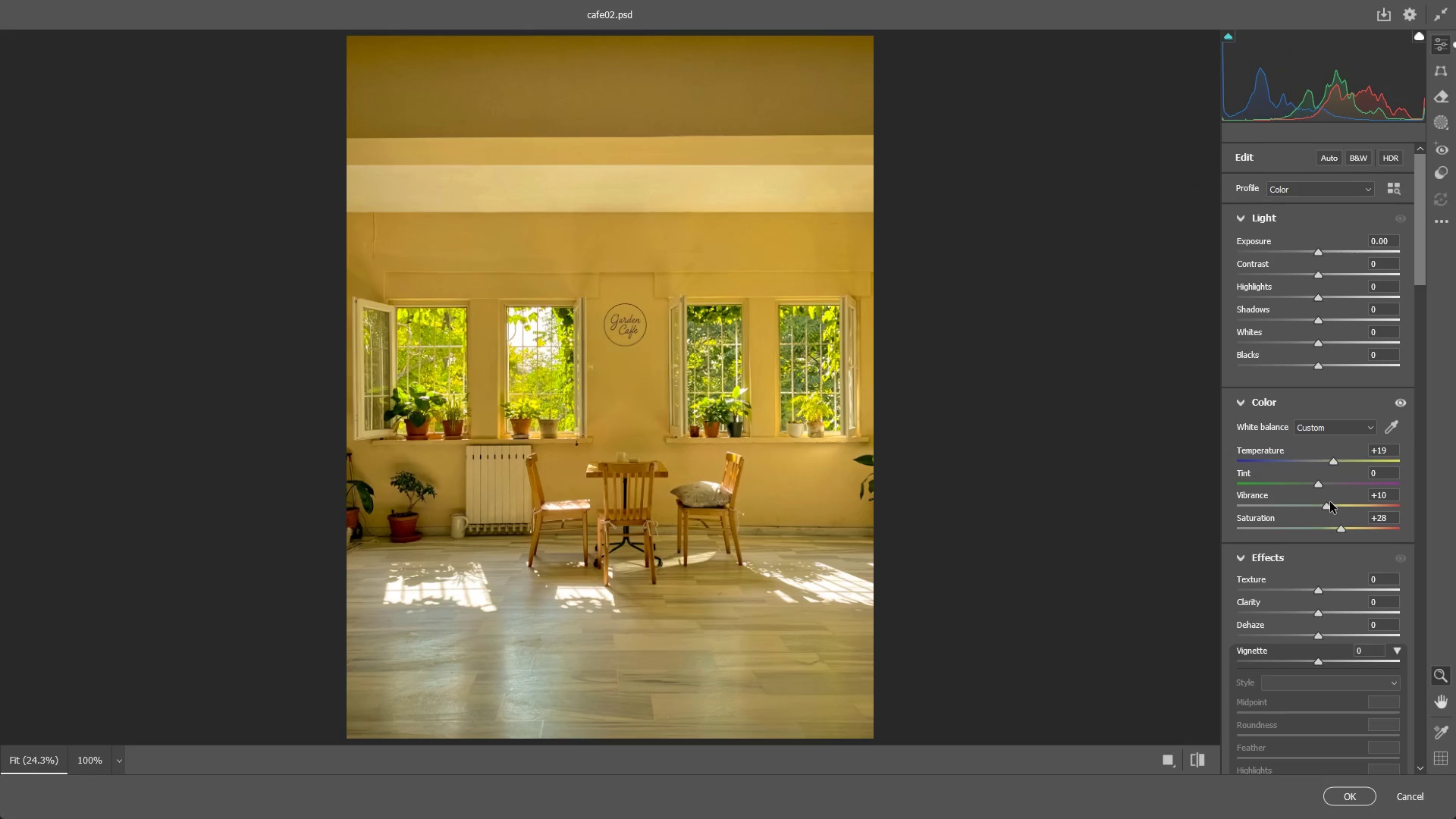 
scroll: coordinate [1290, 533], scroll_direction: down, amount: 6.0
 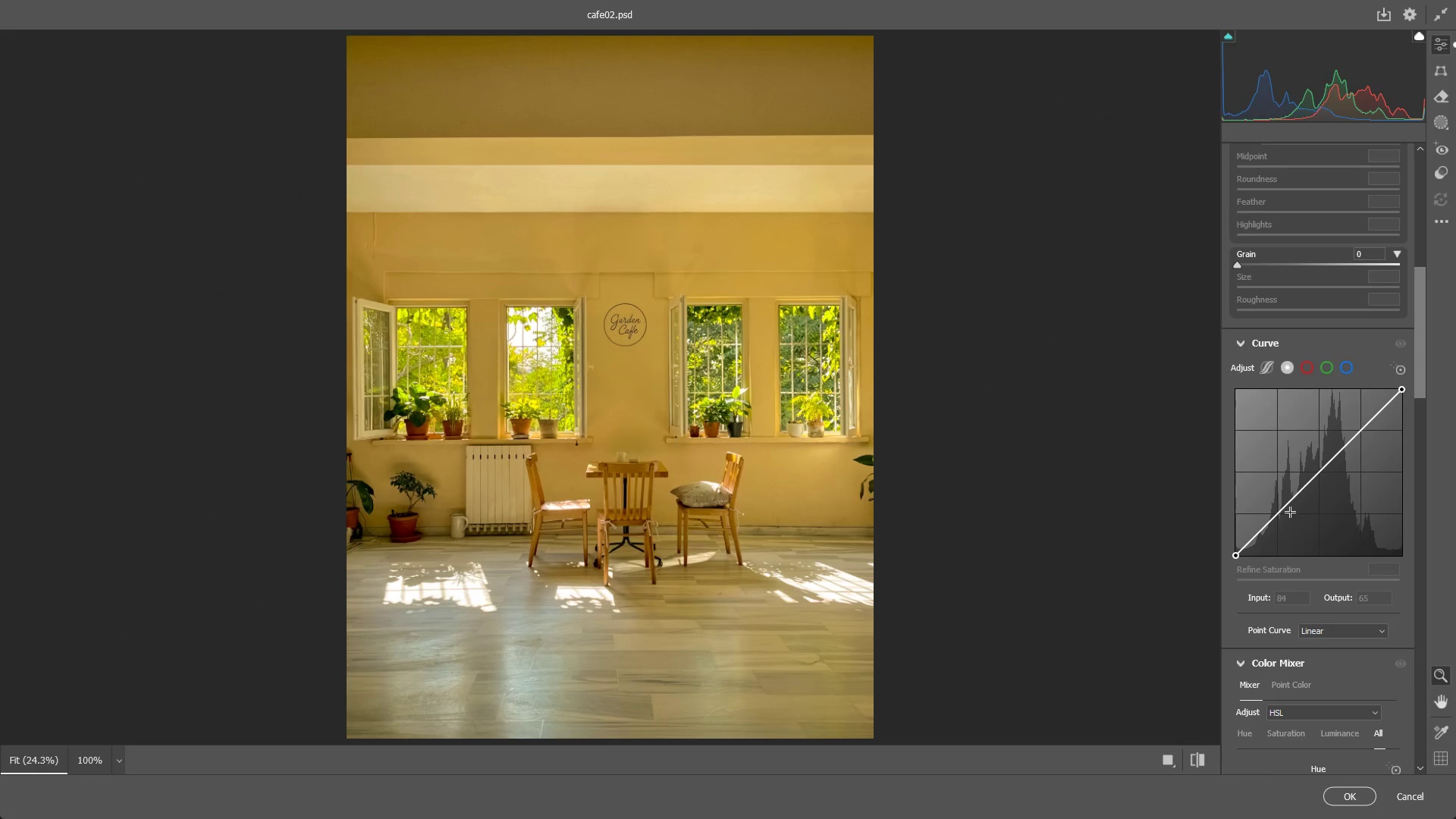 
left_click_drag(start_coordinate=[1288, 507], to_coordinate=[1300, 504])
 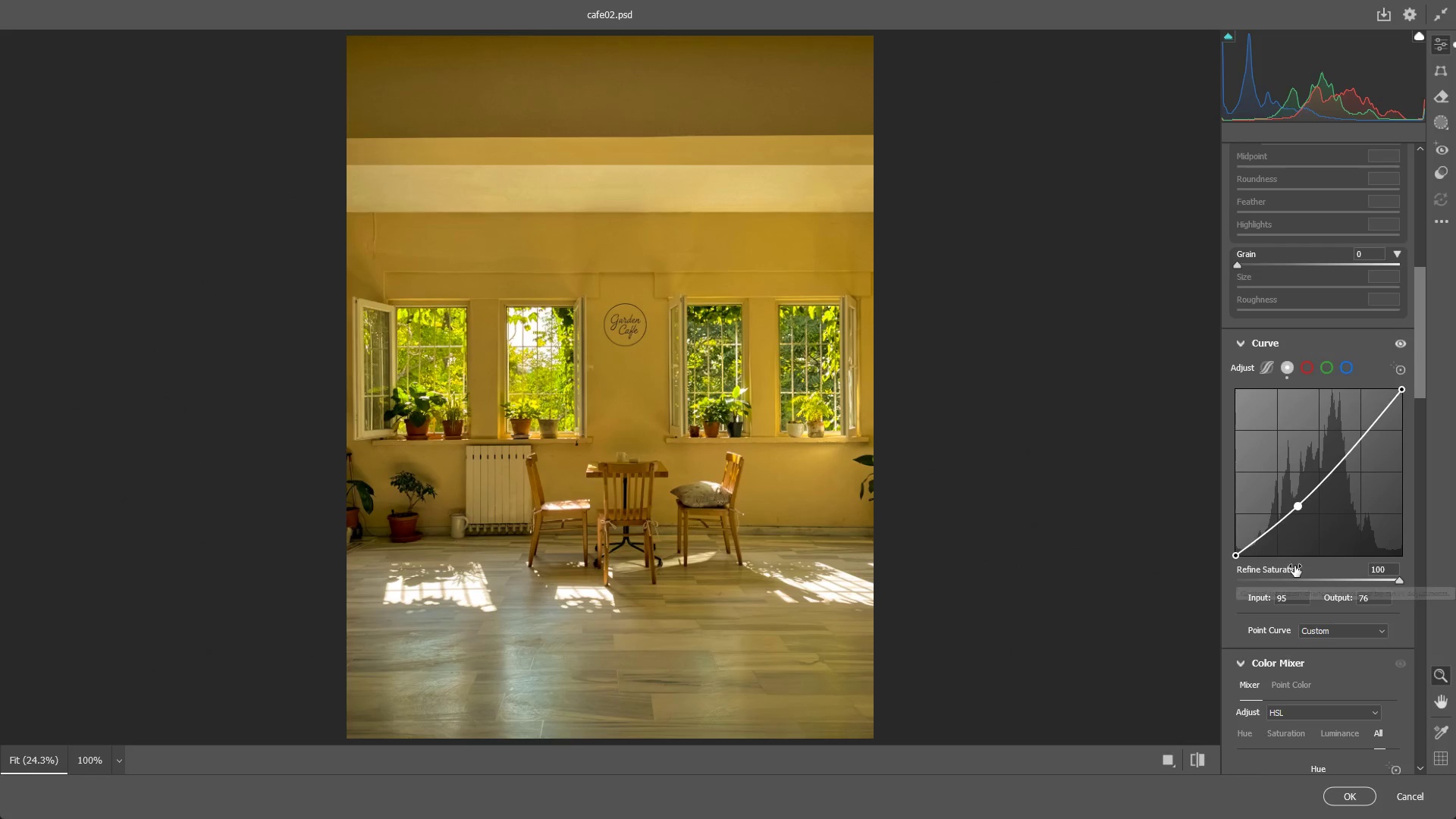 
scroll: coordinate [1298, 567], scroll_direction: down, amount: 7.0
 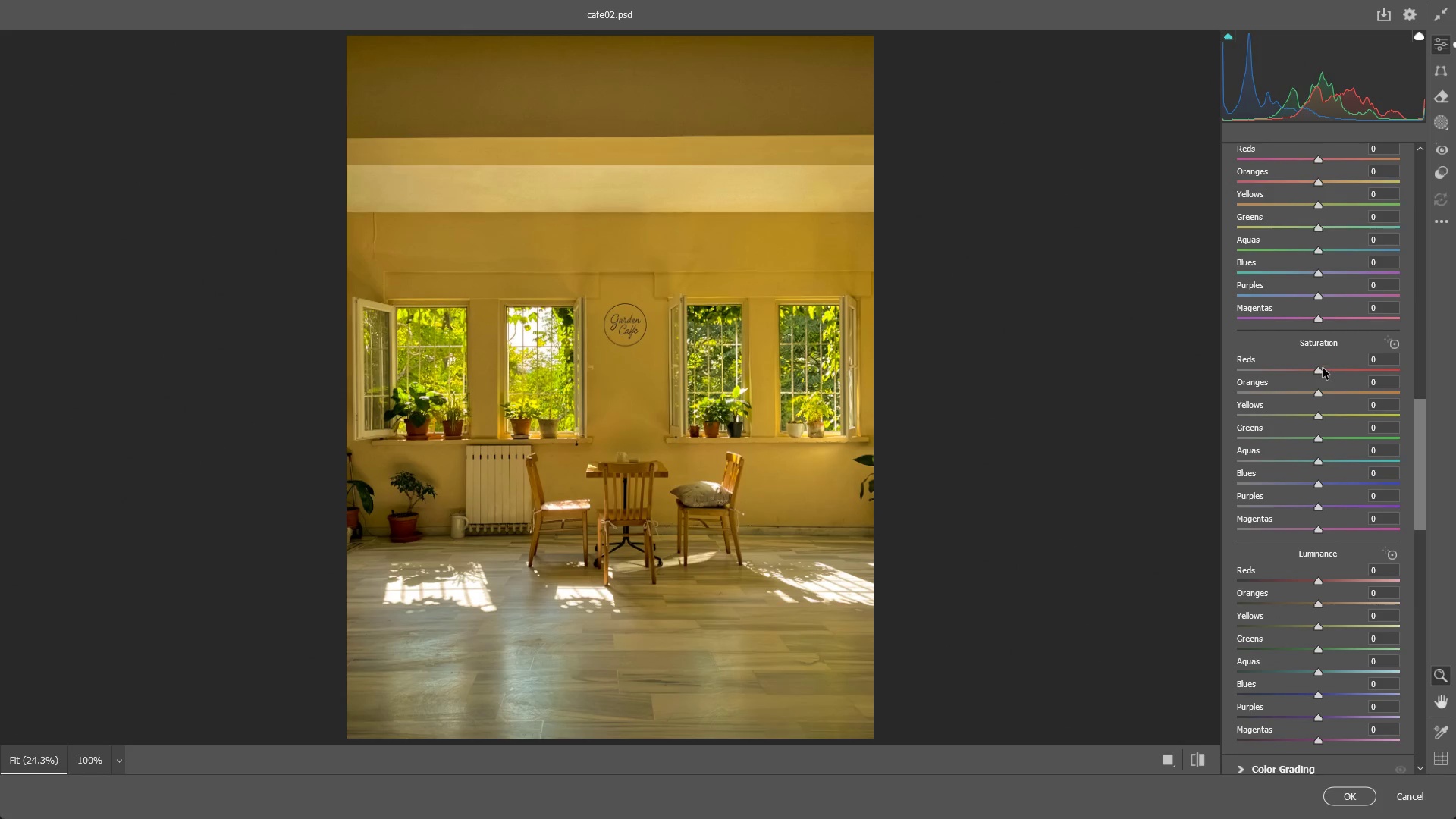 
left_click_drag(start_coordinate=[1321, 369], to_coordinate=[1290, 388])
 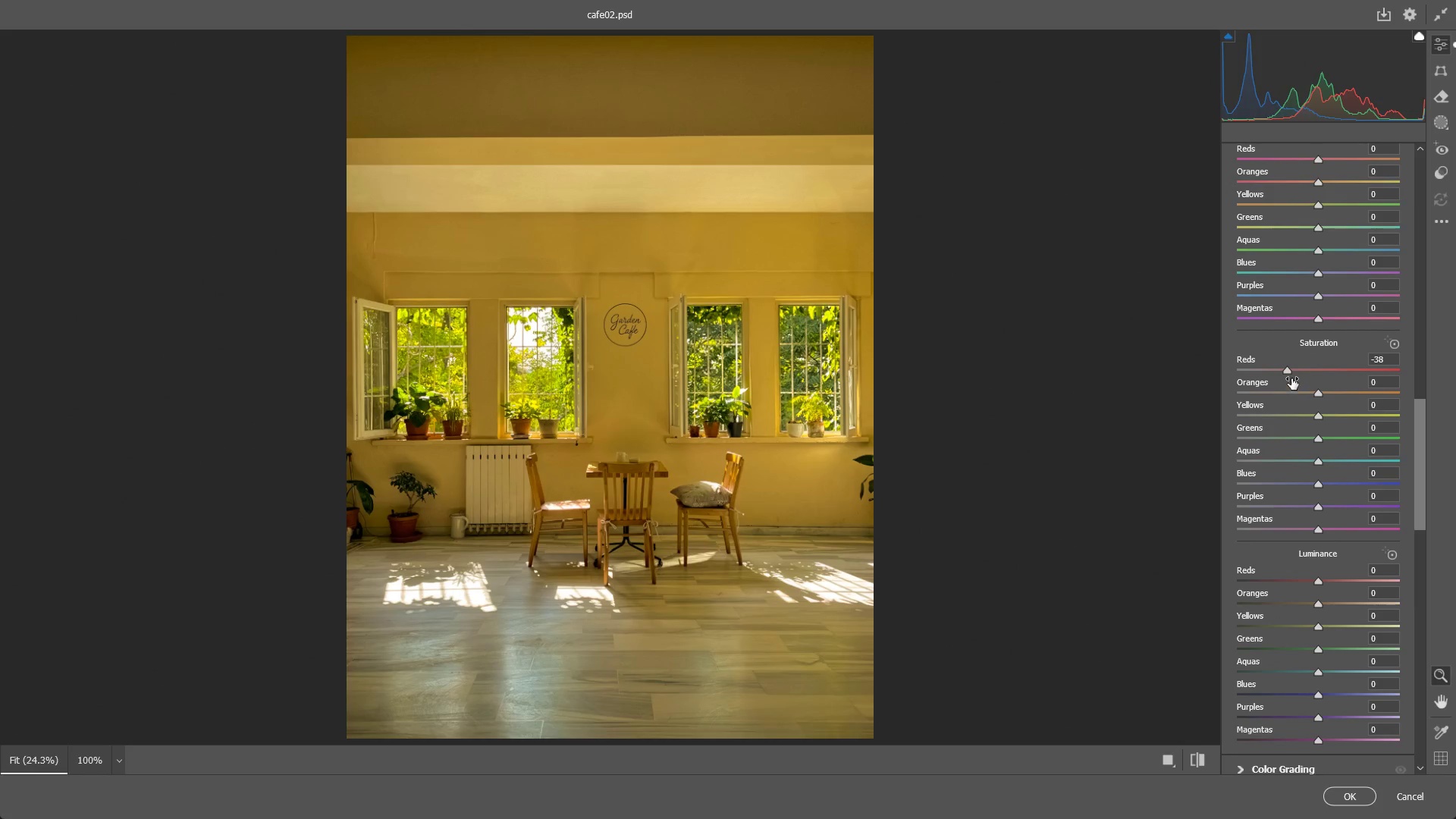 
key(Control+ControlLeft)
 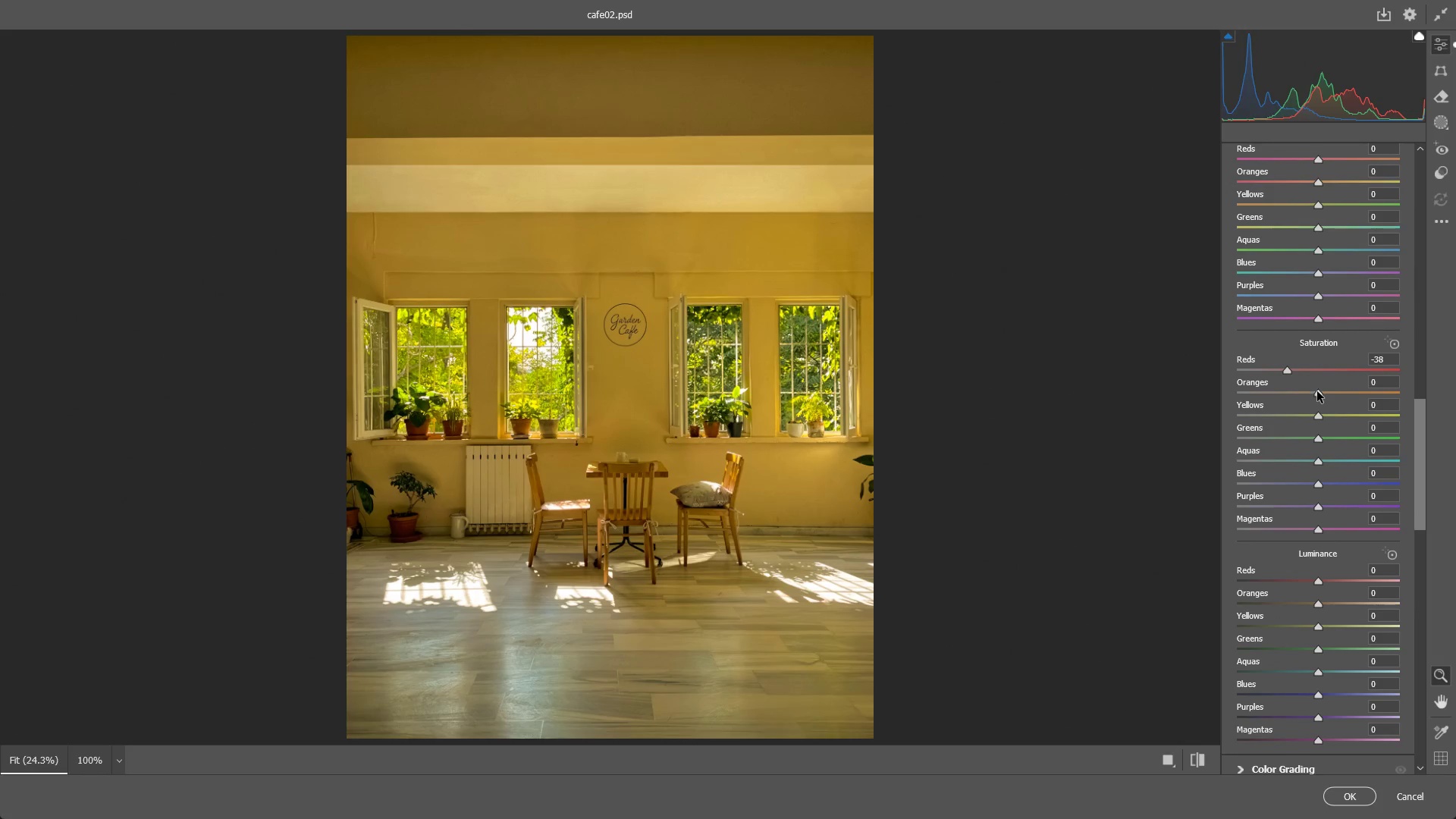 
key(Control+ControlLeft)
 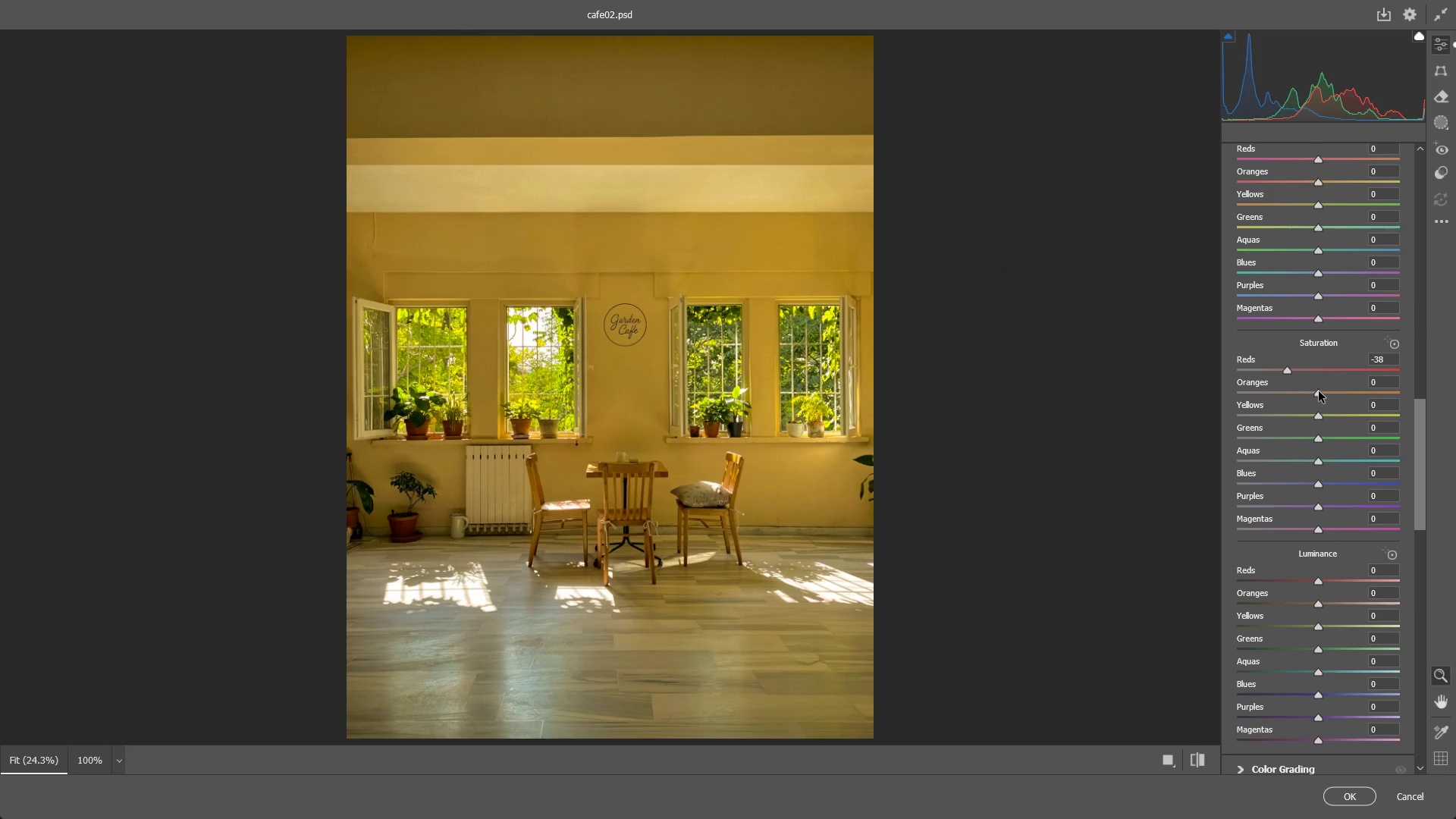 
key(Control+Z)
 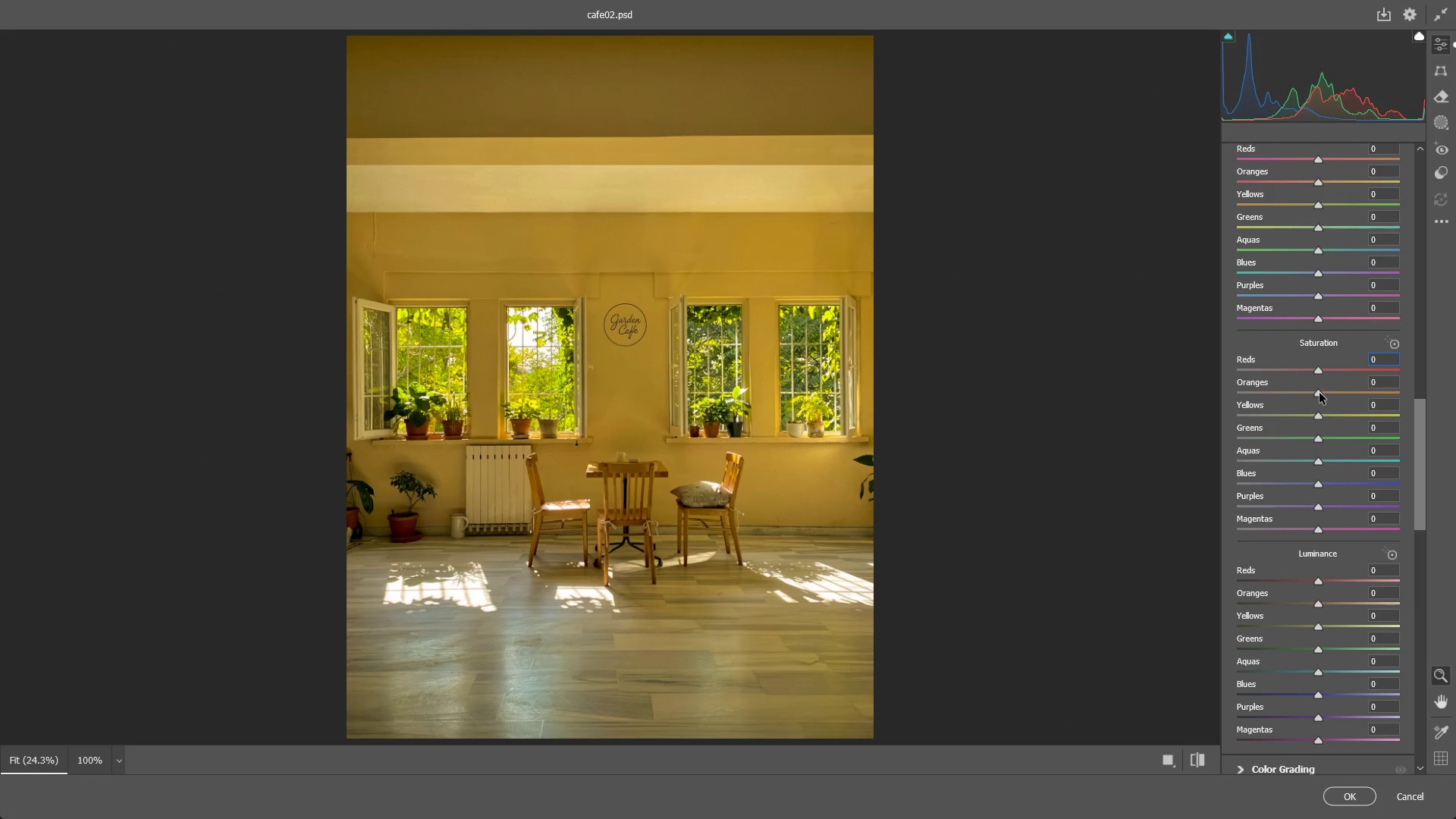 
left_click_drag(start_coordinate=[1320, 394], to_coordinate=[1445, 390])
 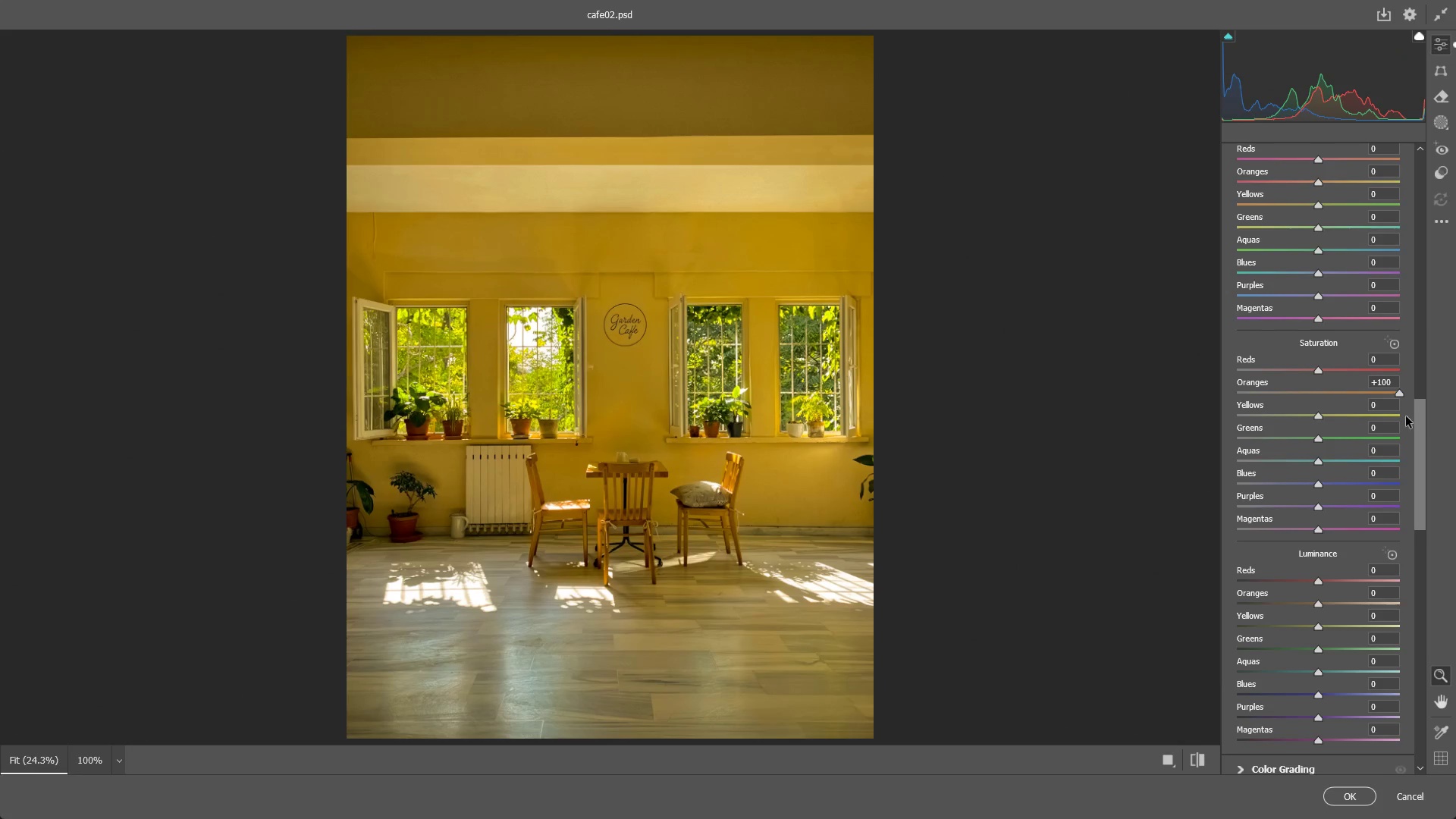 
key(Control+ControlLeft)
 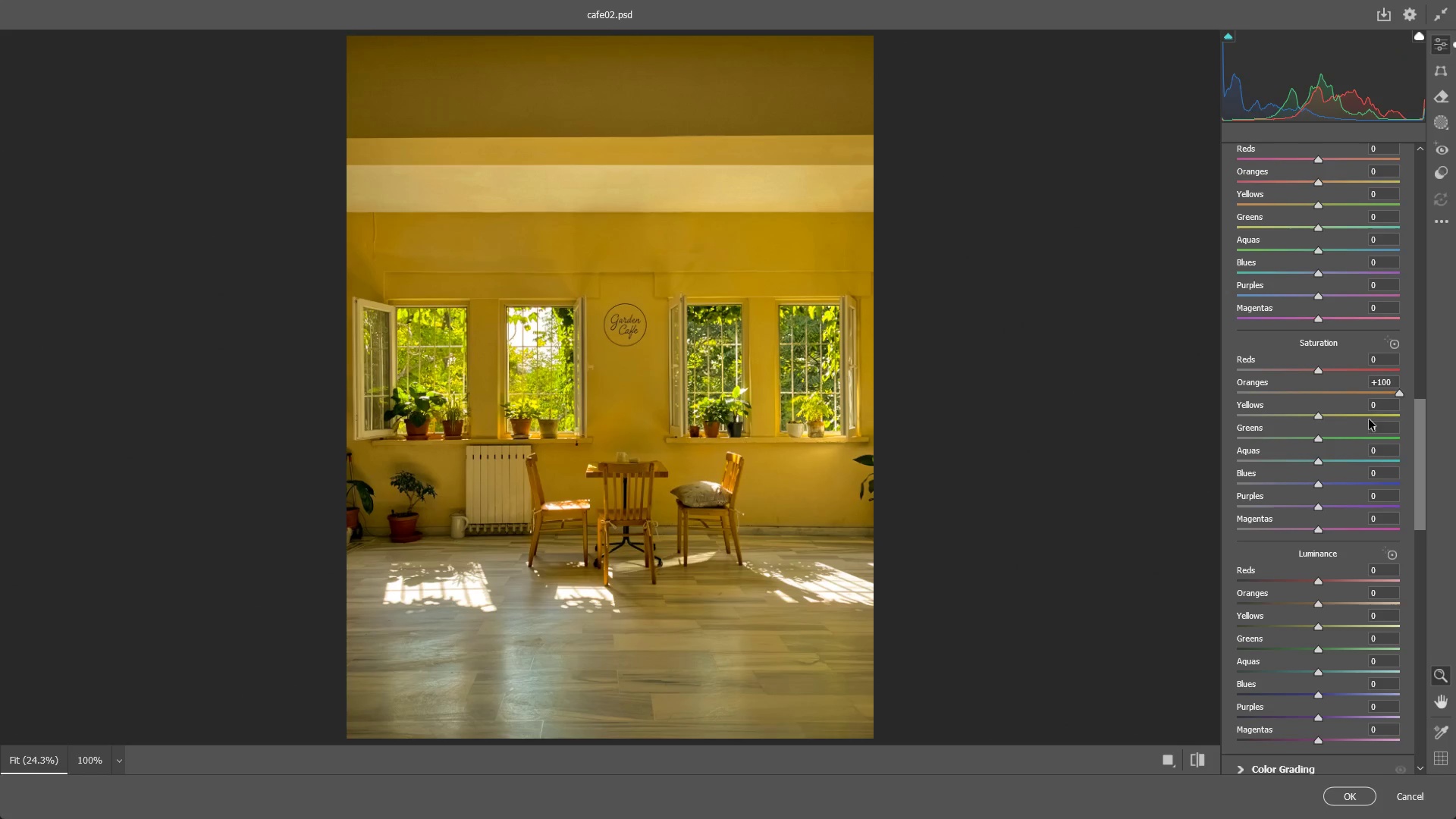 
key(Control+Z)
 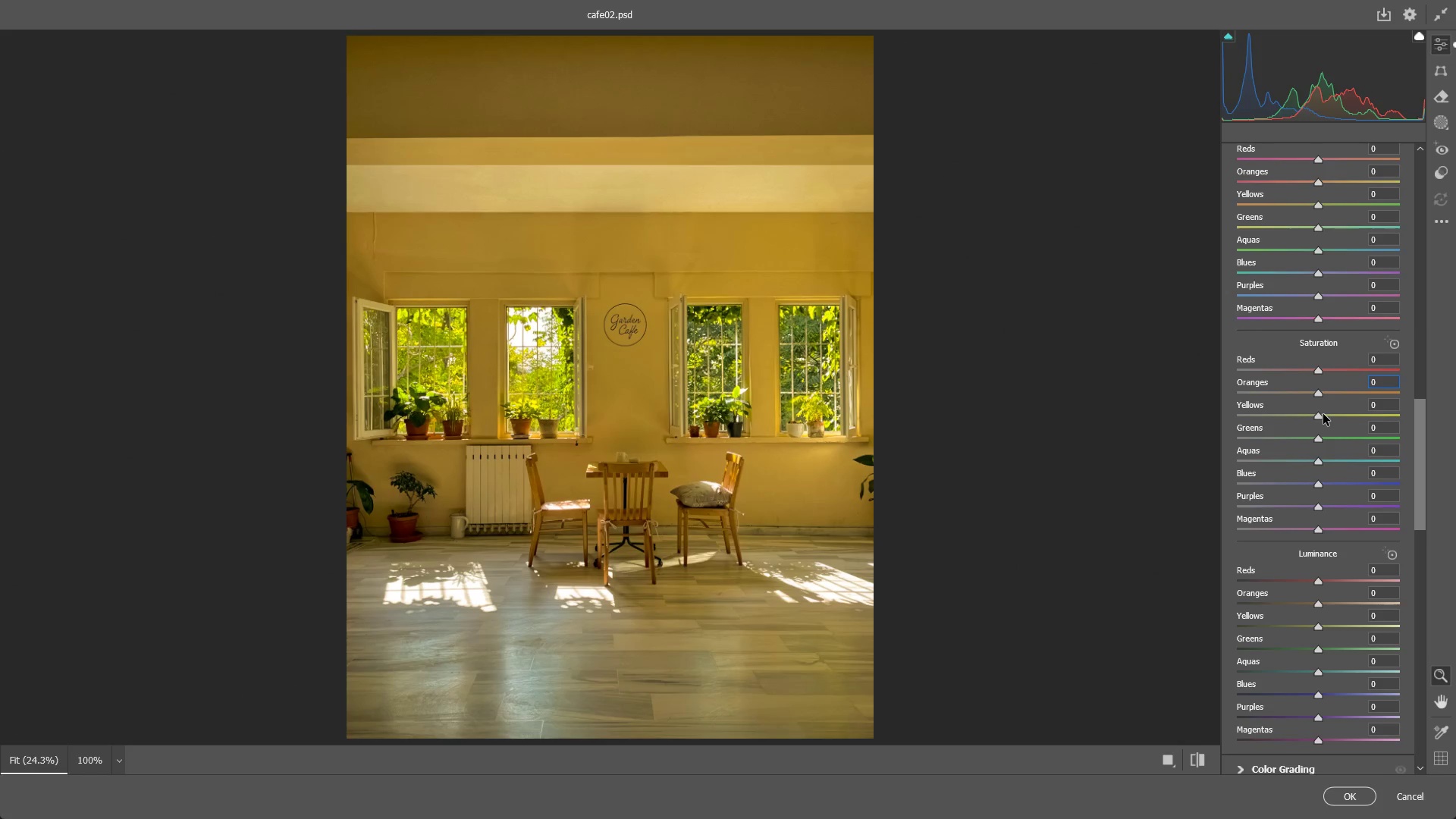 
left_click_drag(start_coordinate=[1322, 415], to_coordinate=[1303, 410])
 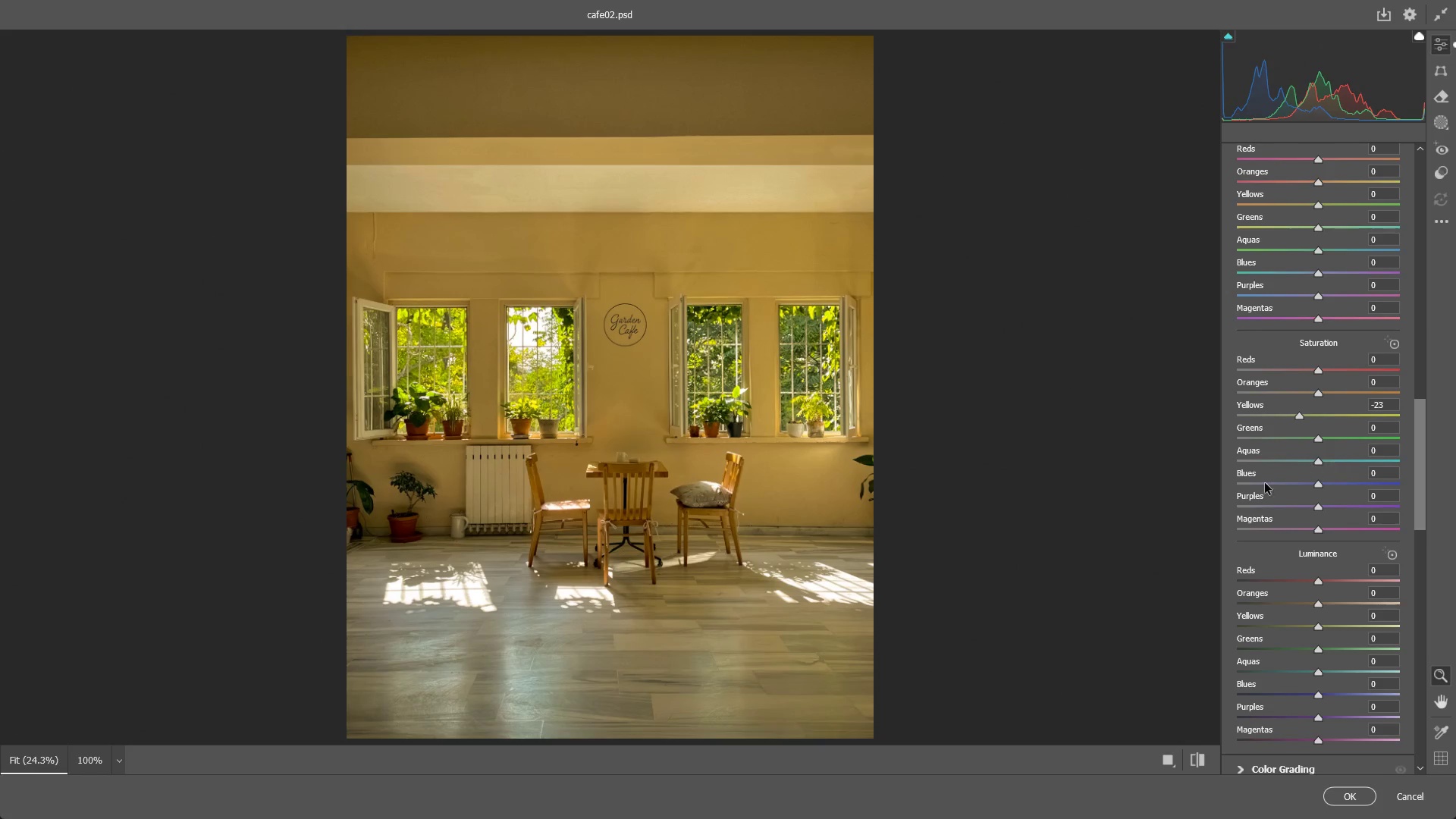 
left_click_drag(start_coordinate=[723, 382], to_coordinate=[686, 403])
 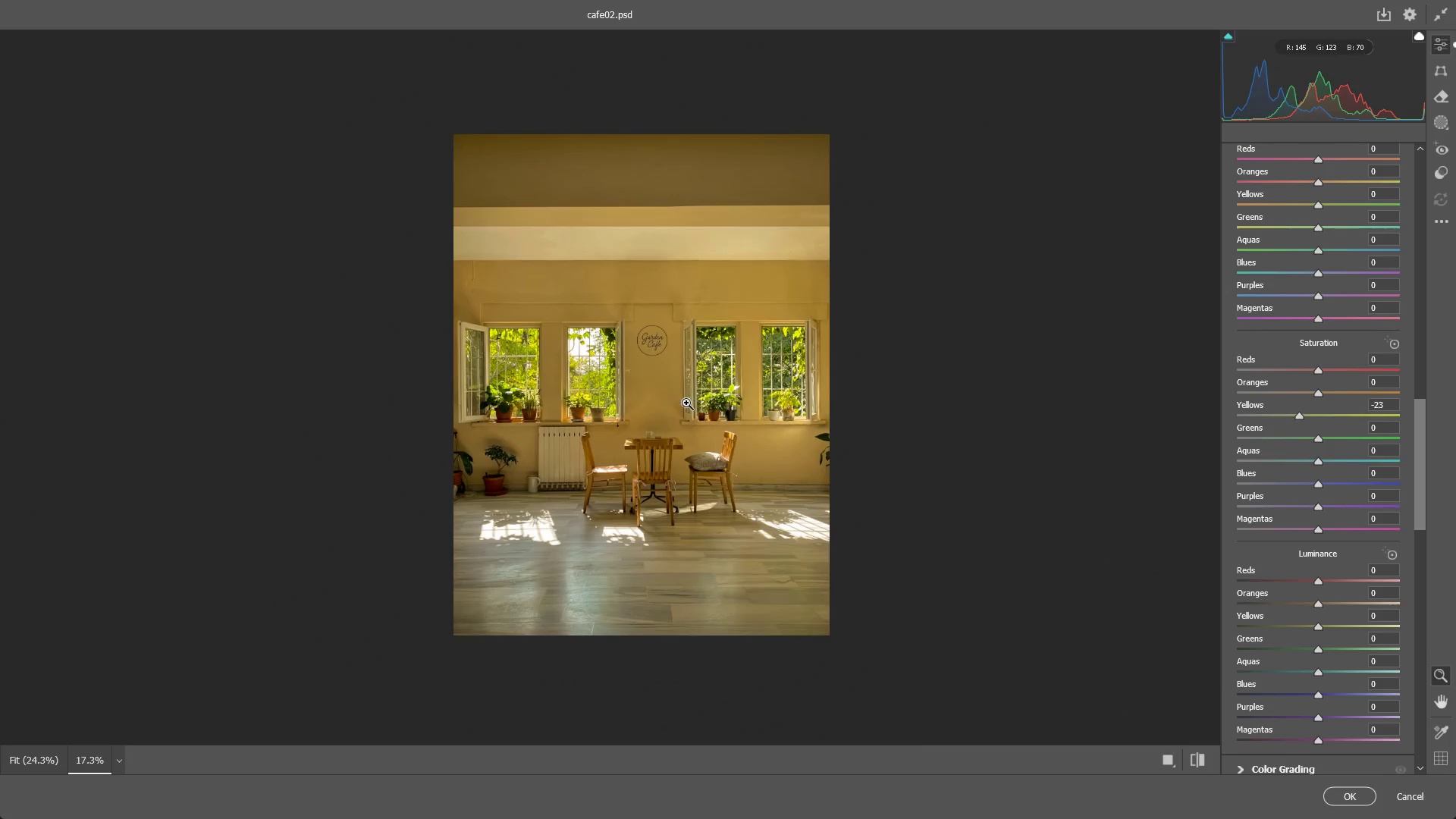 
left_click_drag(start_coordinate=[686, 403], to_coordinate=[758, 395])
 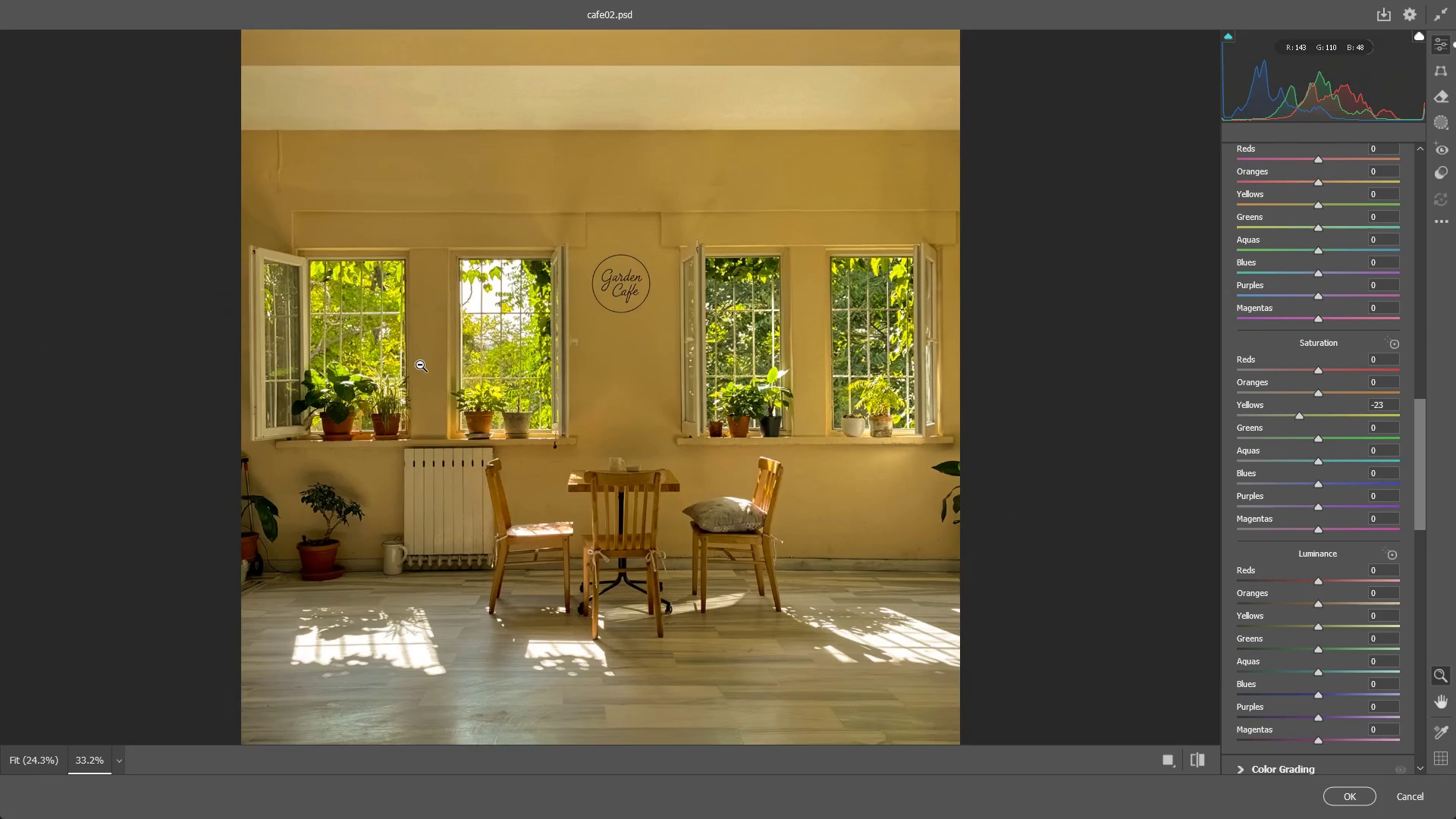 
left_click_drag(start_coordinate=[420, 365], to_coordinate=[434, 362])
 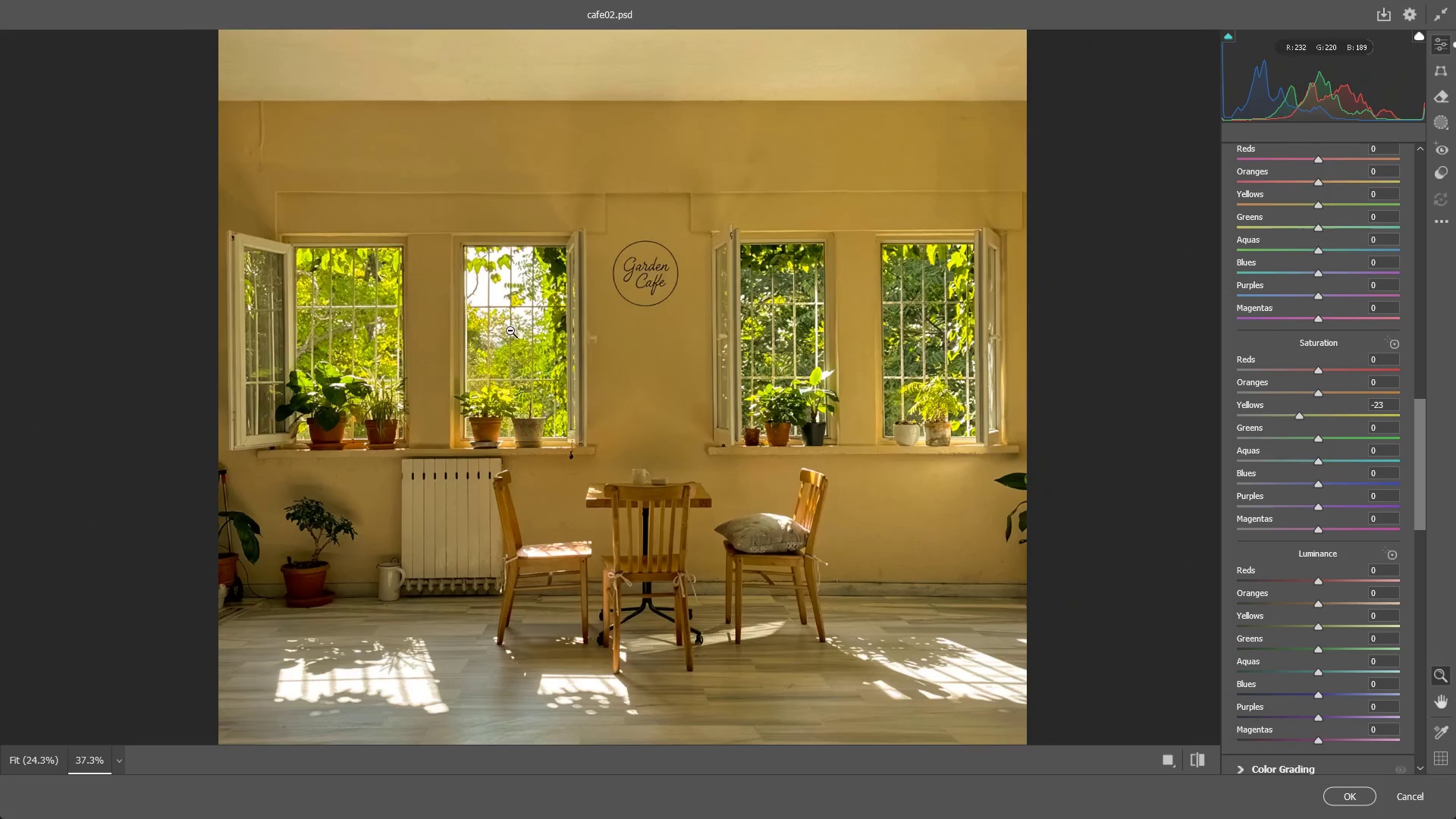 
left_click_drag(start_coordinate=[516, 329], to_coordinate=[461, 370])
 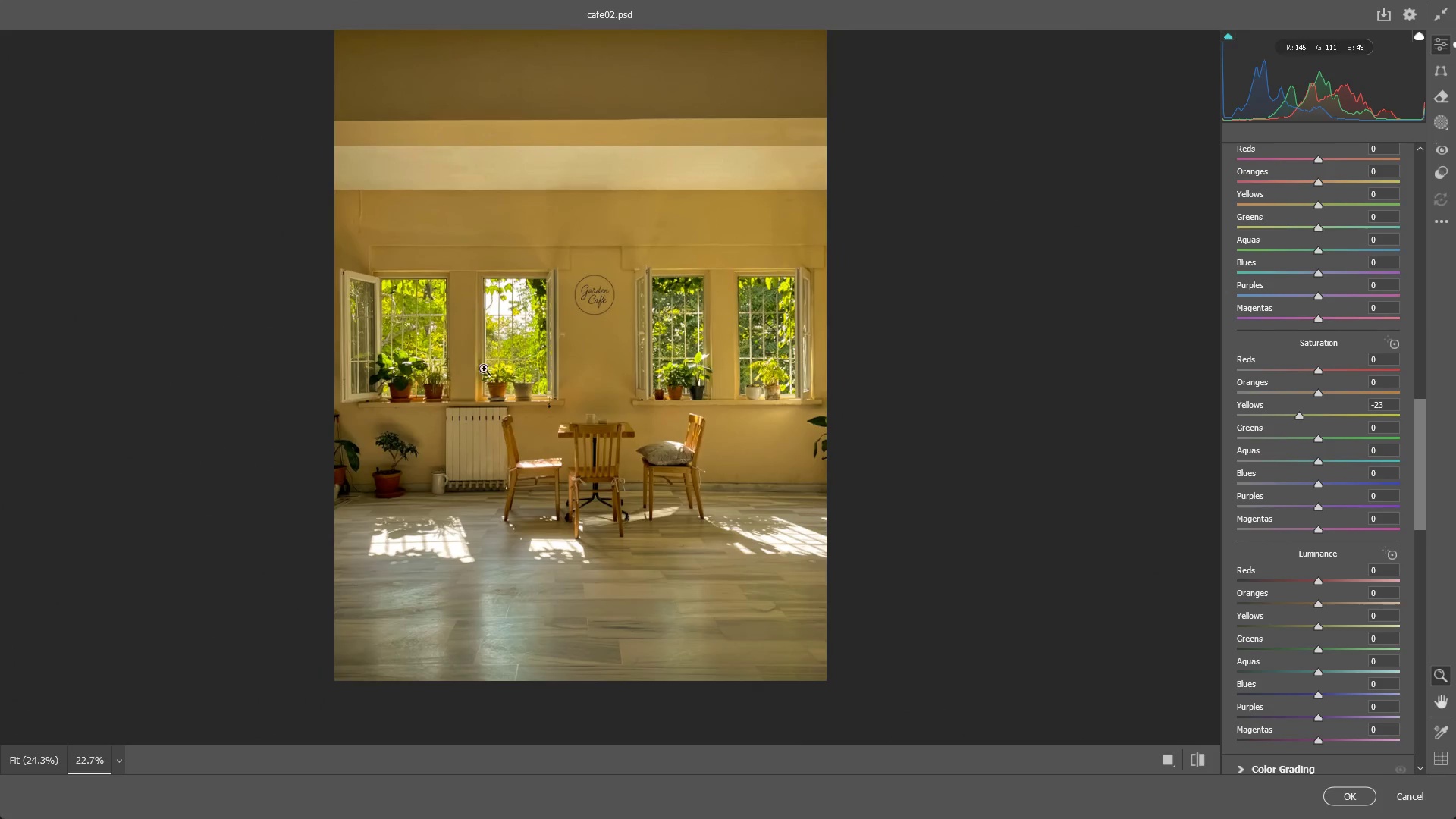 
left_click_drag(start_coordinate=[494, 369], to_coordinate=[503, 383])
 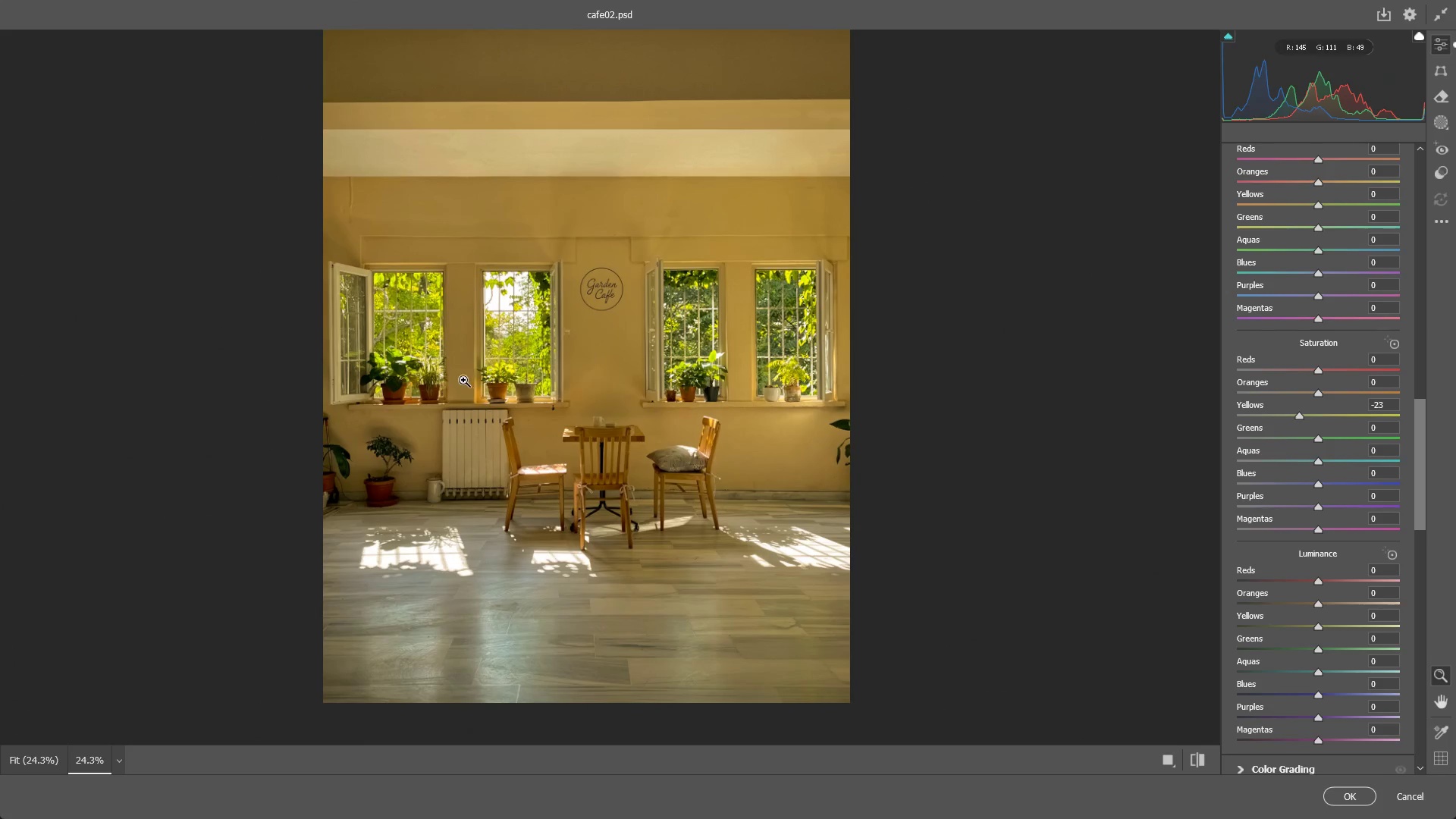 
left_click_drag(start_coordinate=[486, 370], to_coordinate=[504, 369])
 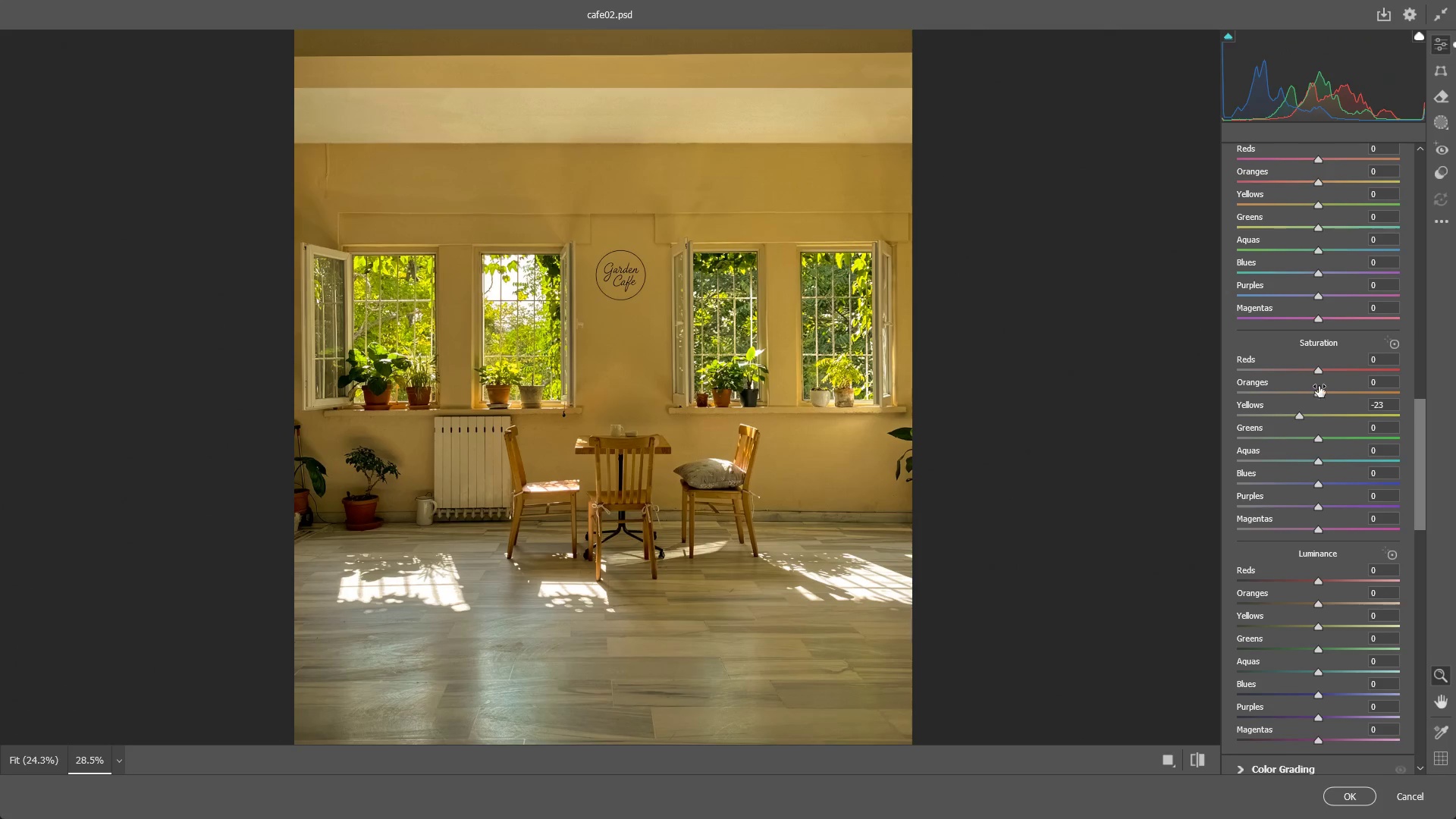 
left_click_drag(start_coordinate=[1320, 369], to_coordinate=[1400, 369])
 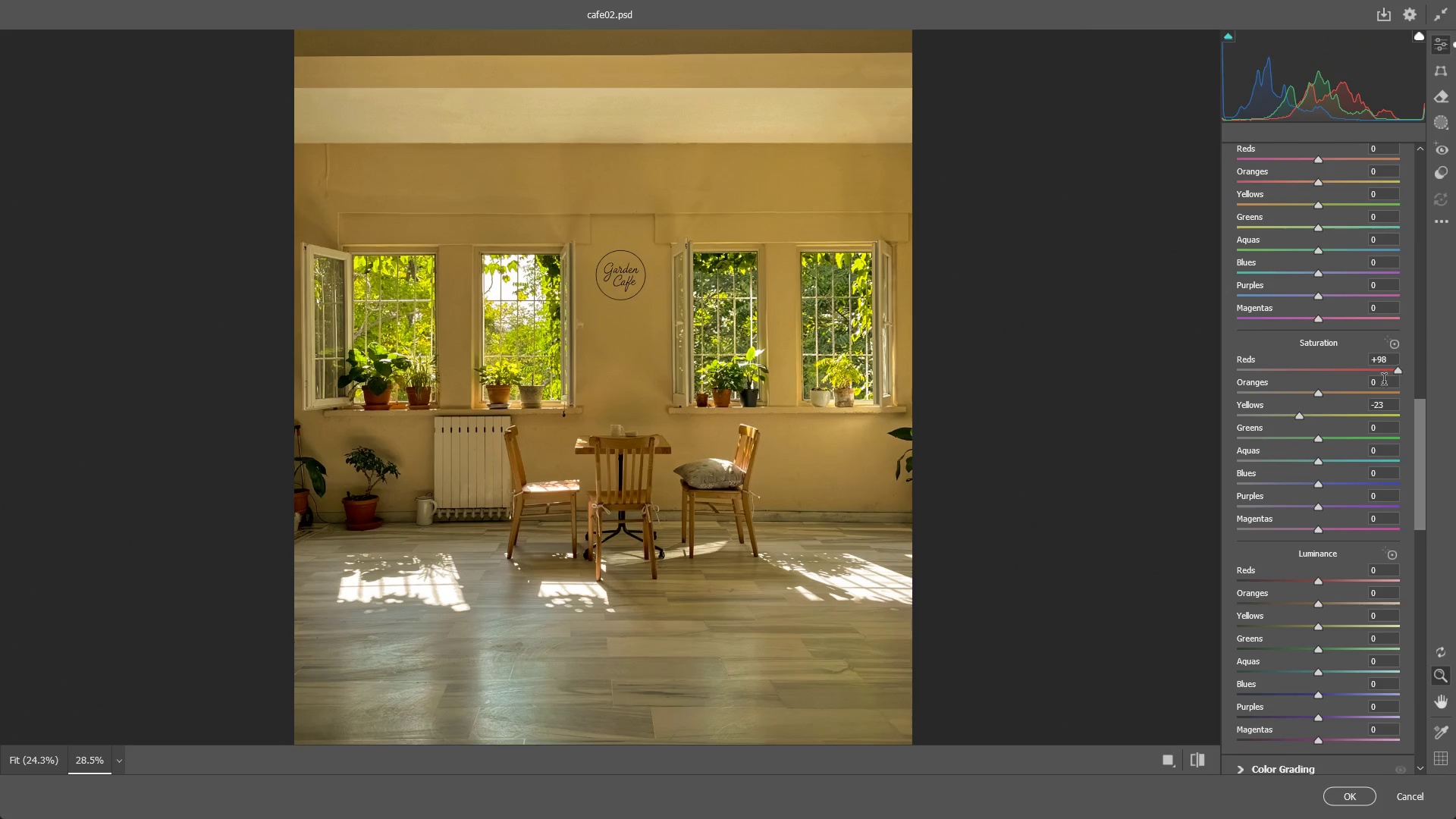 
key(Control+Z)
 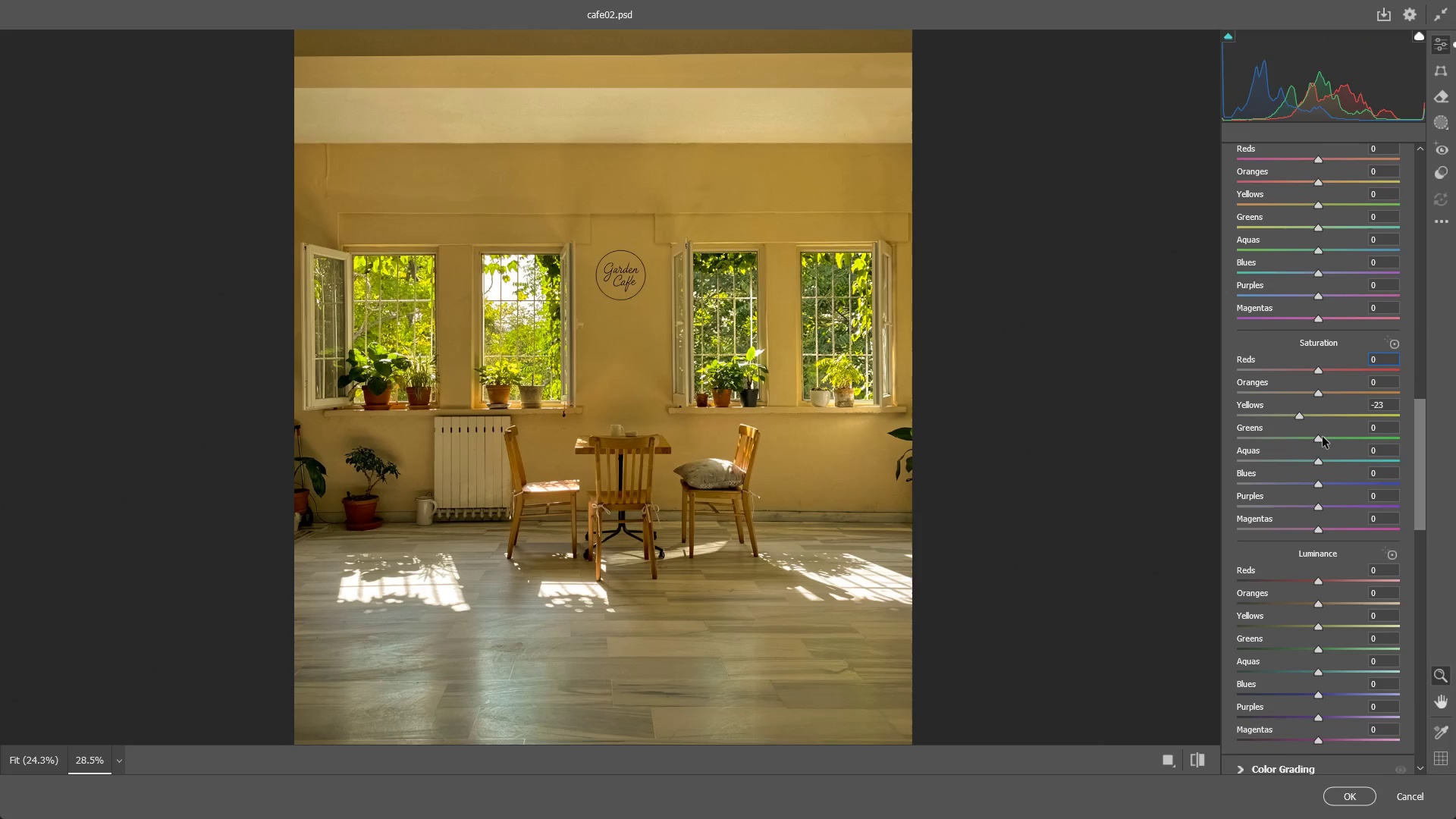 
left_click_drag(start_coordinate=[1323, 437], to_coordinate=[1280, 421])
 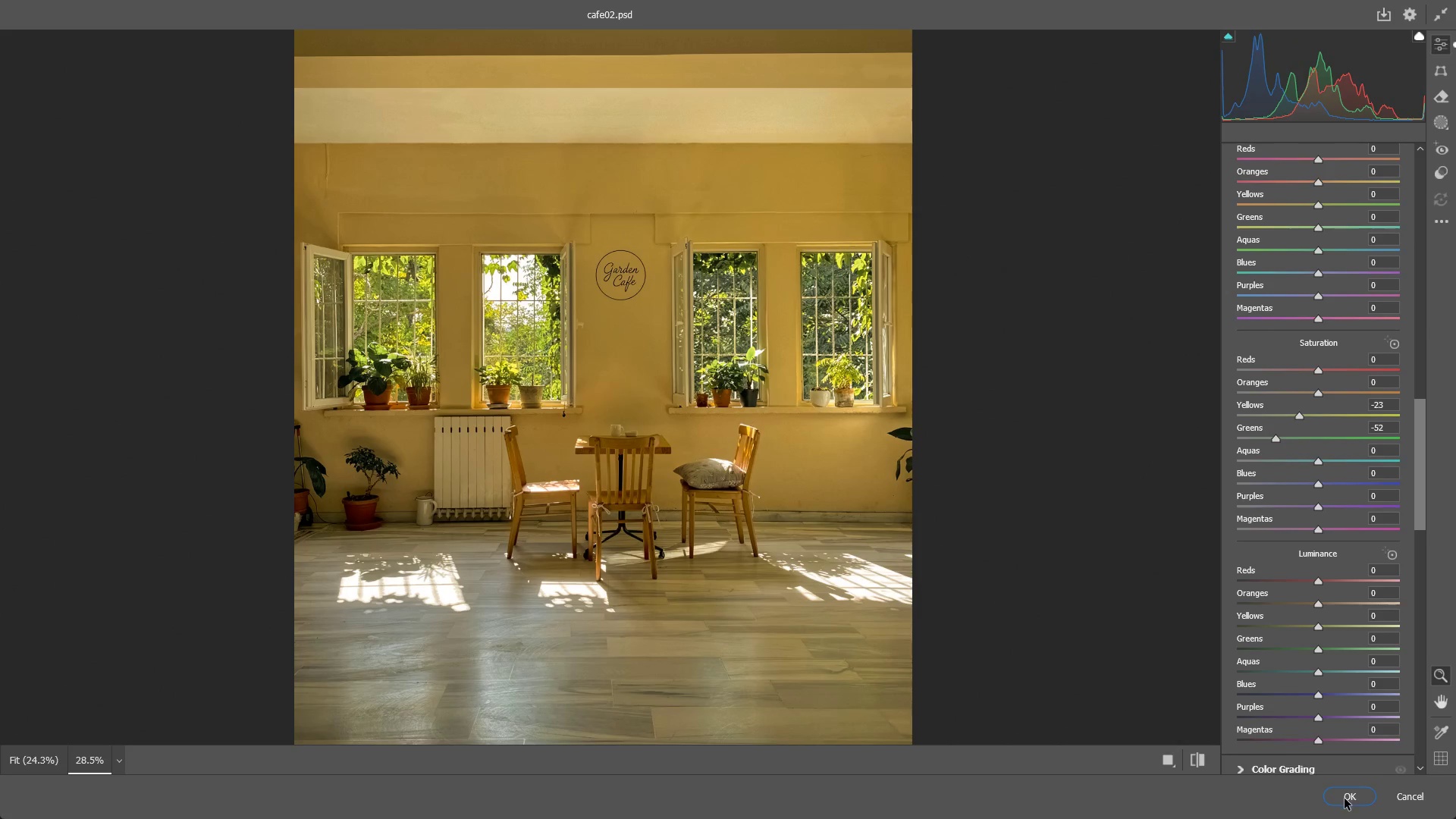 
left_click([1345, 799])
 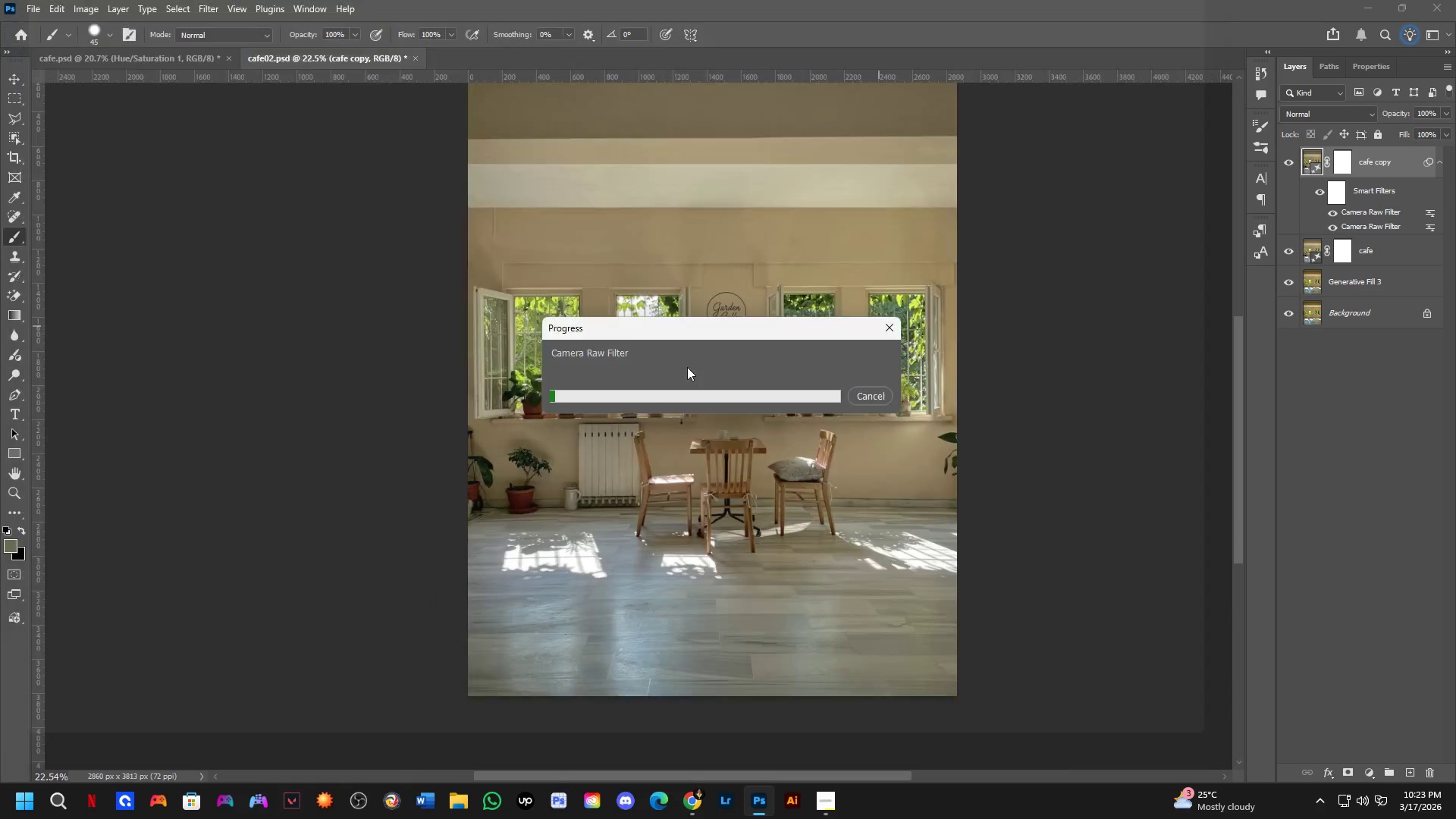 
key(Control+ControlLeft)
 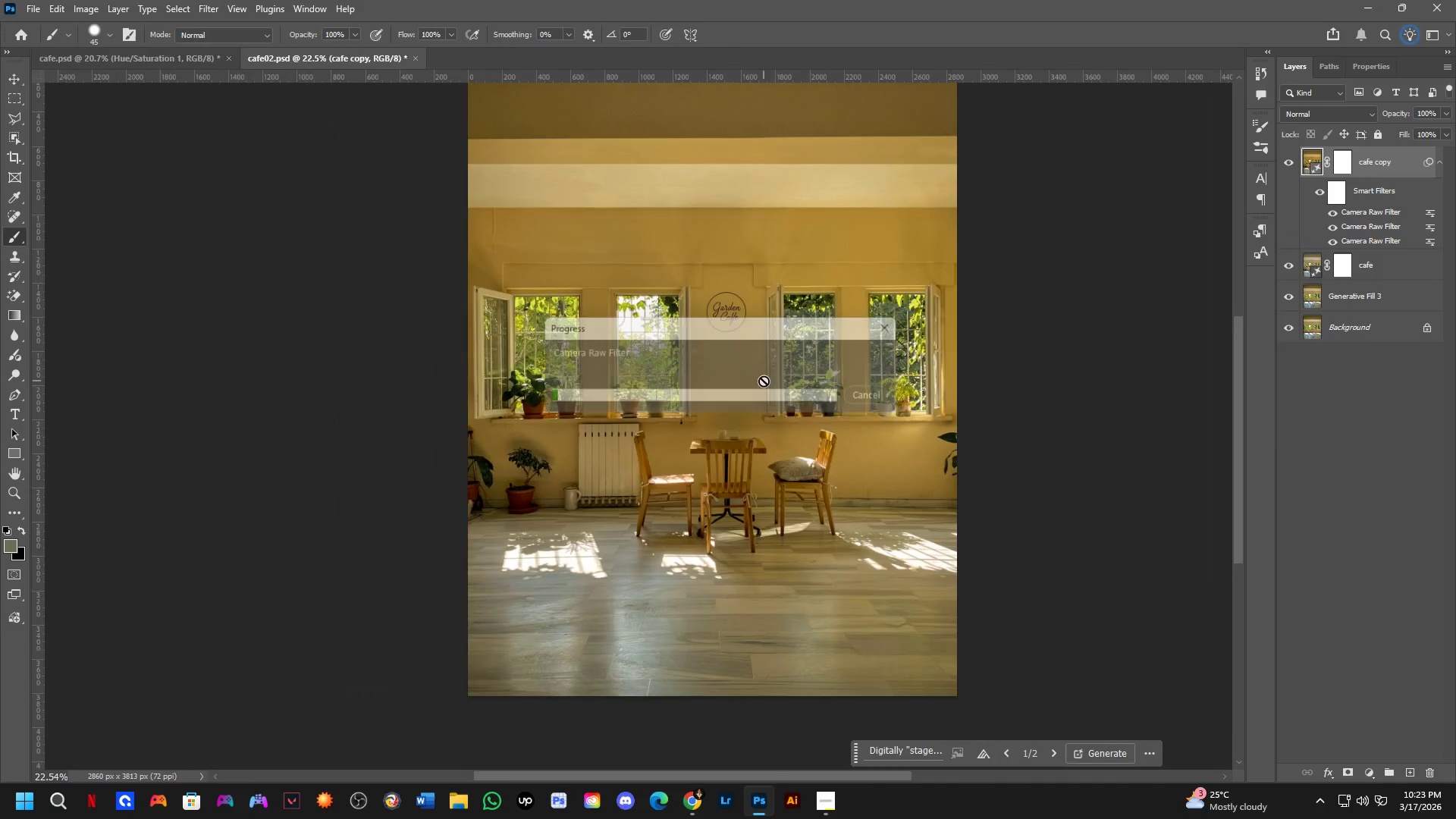 
key(Control+Tab)
 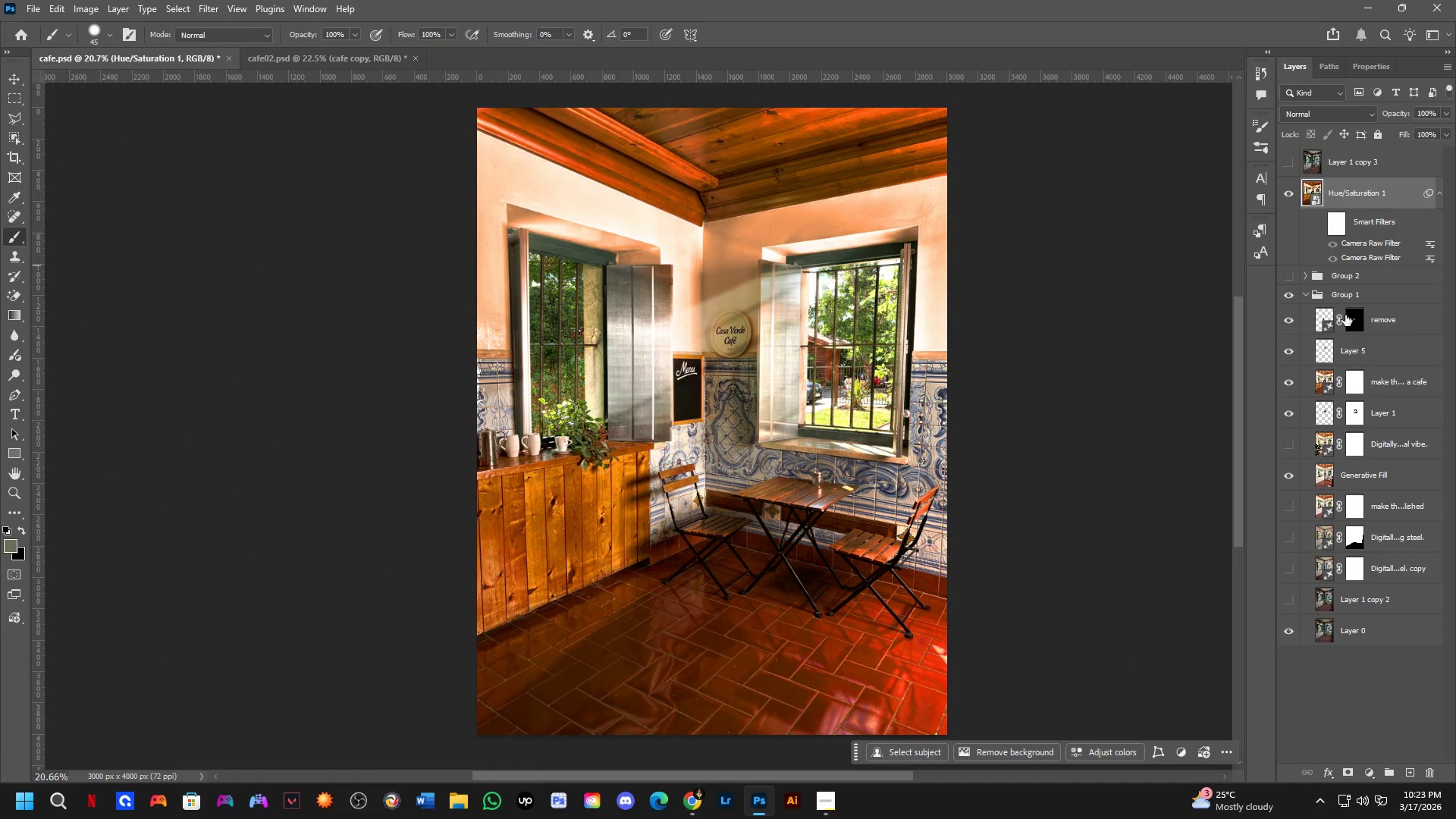 
hold_key(key=ControlLeft, duration=0.53)
 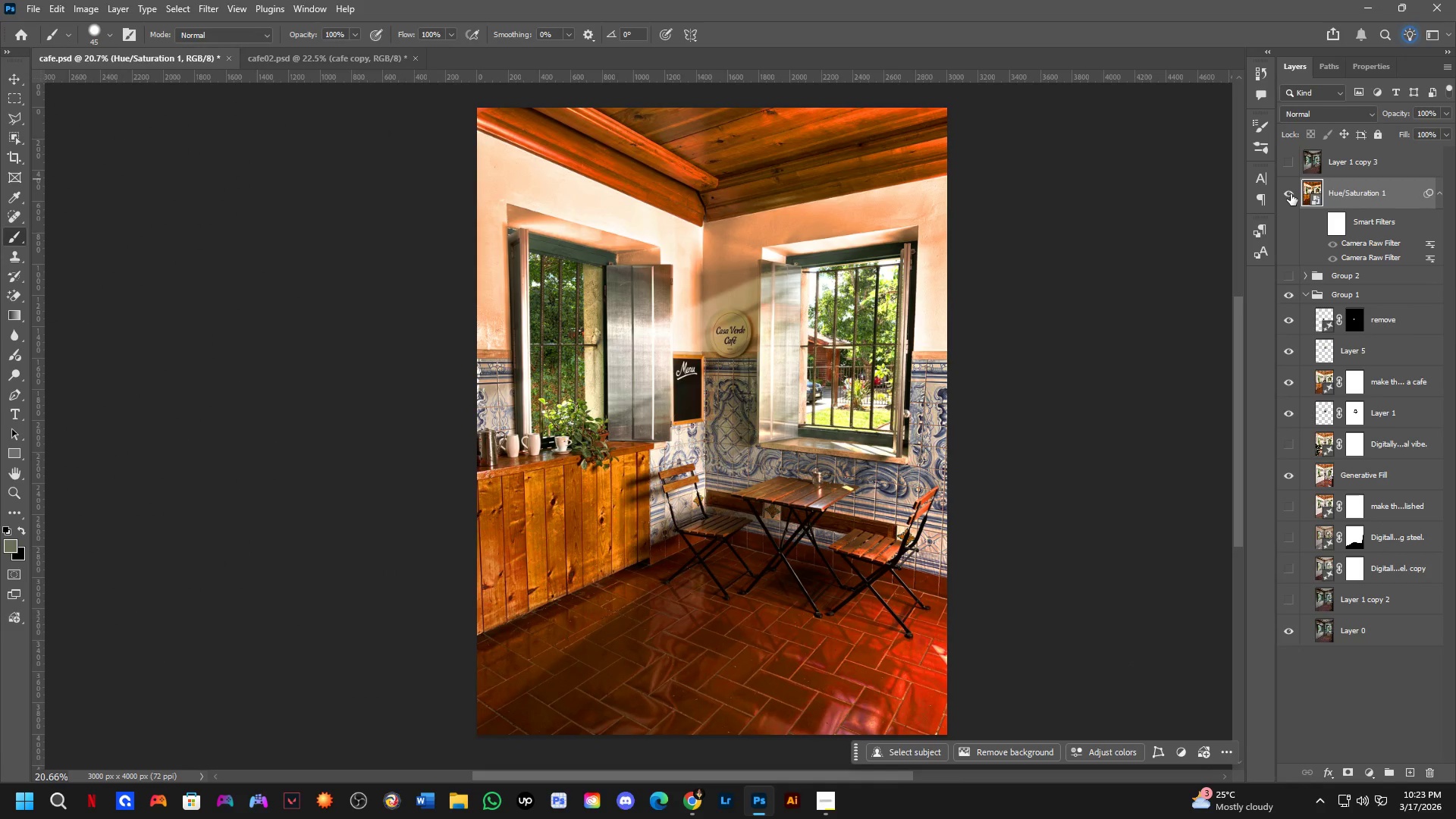 
hold_key(key=ControlLeft, duration=1.89)
left_click([1291, 194])
 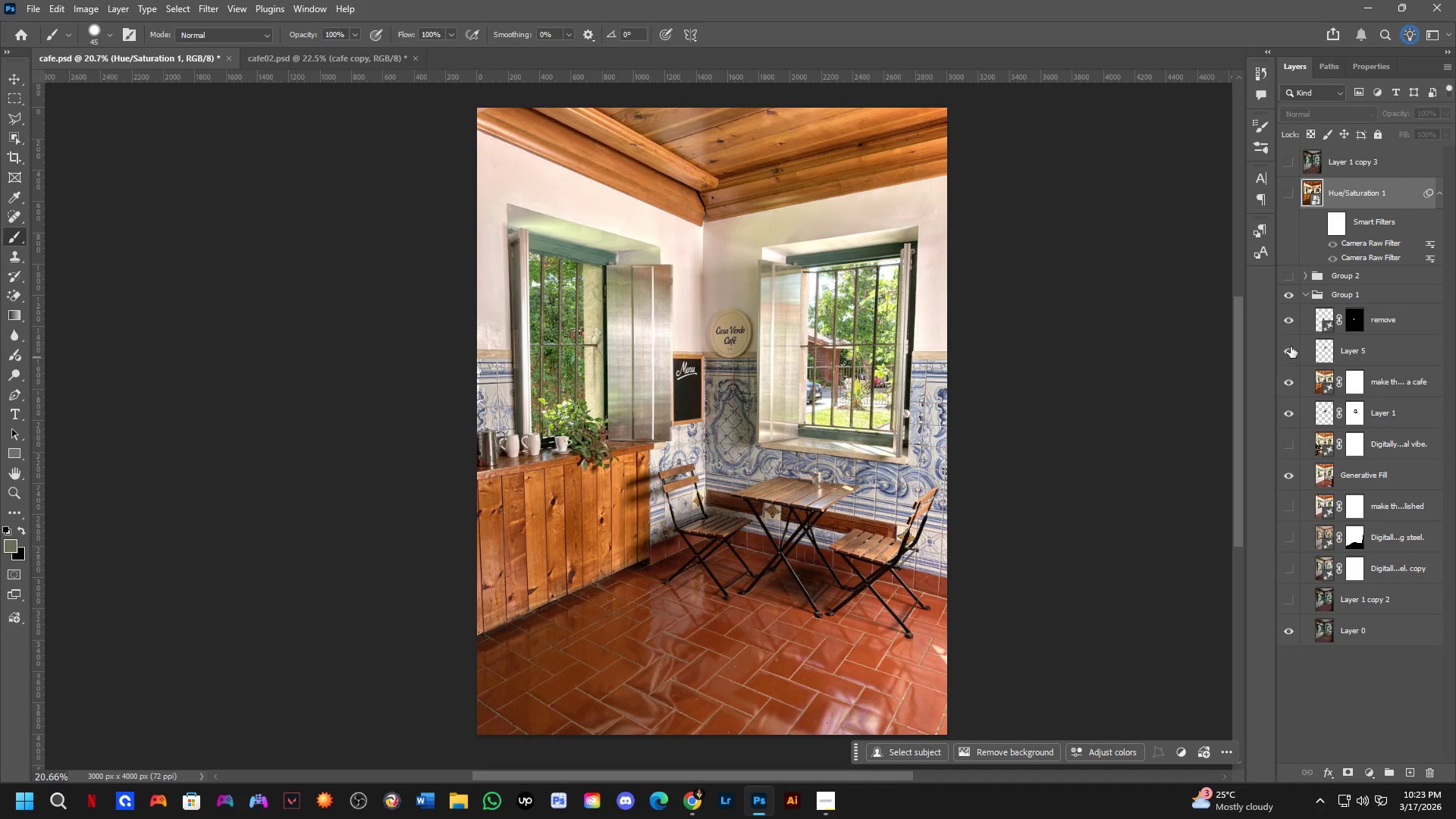 
hold_key(key=ControlLeft, duration=0.78)
 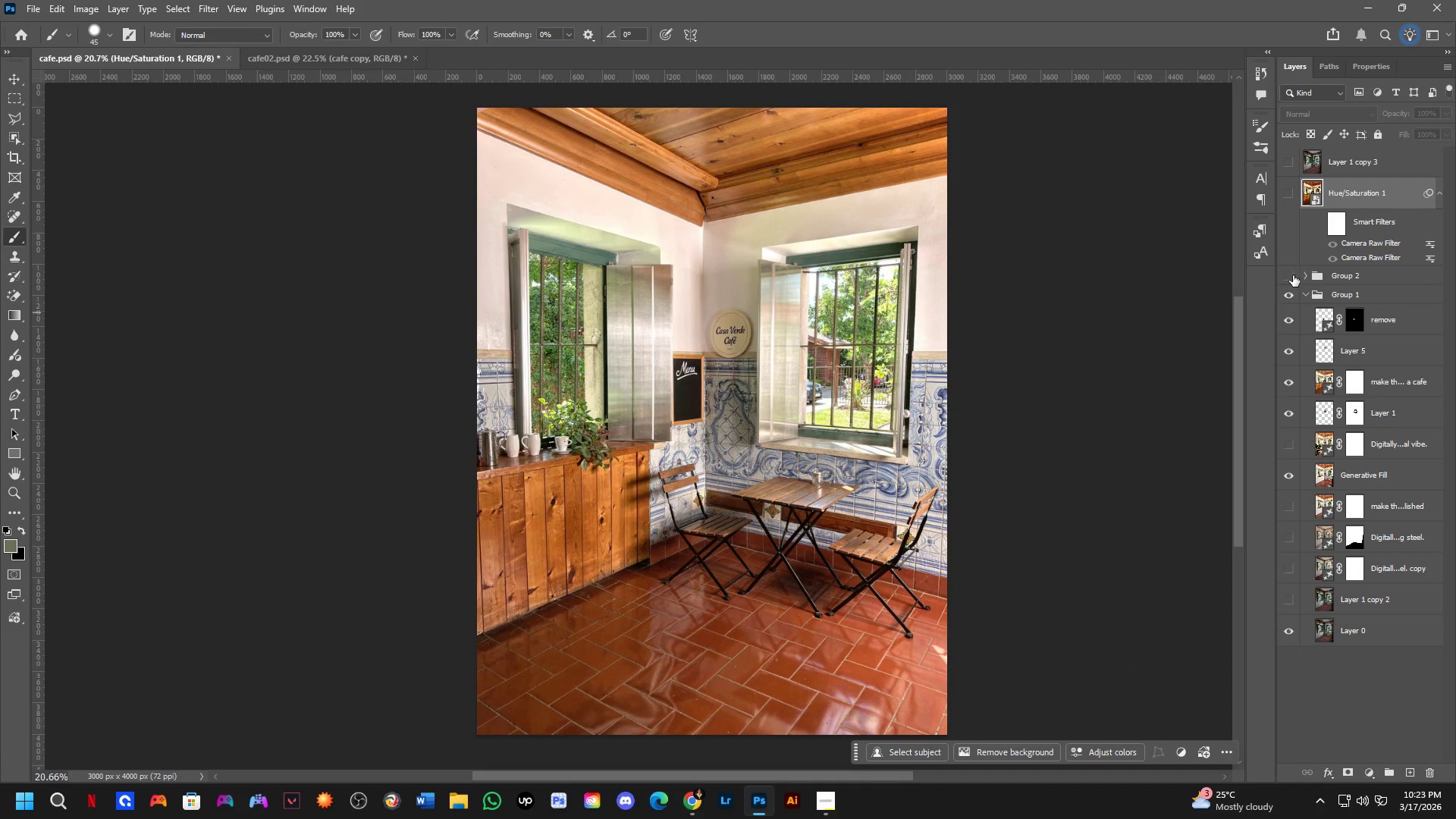 
left_click([1293, 275])
 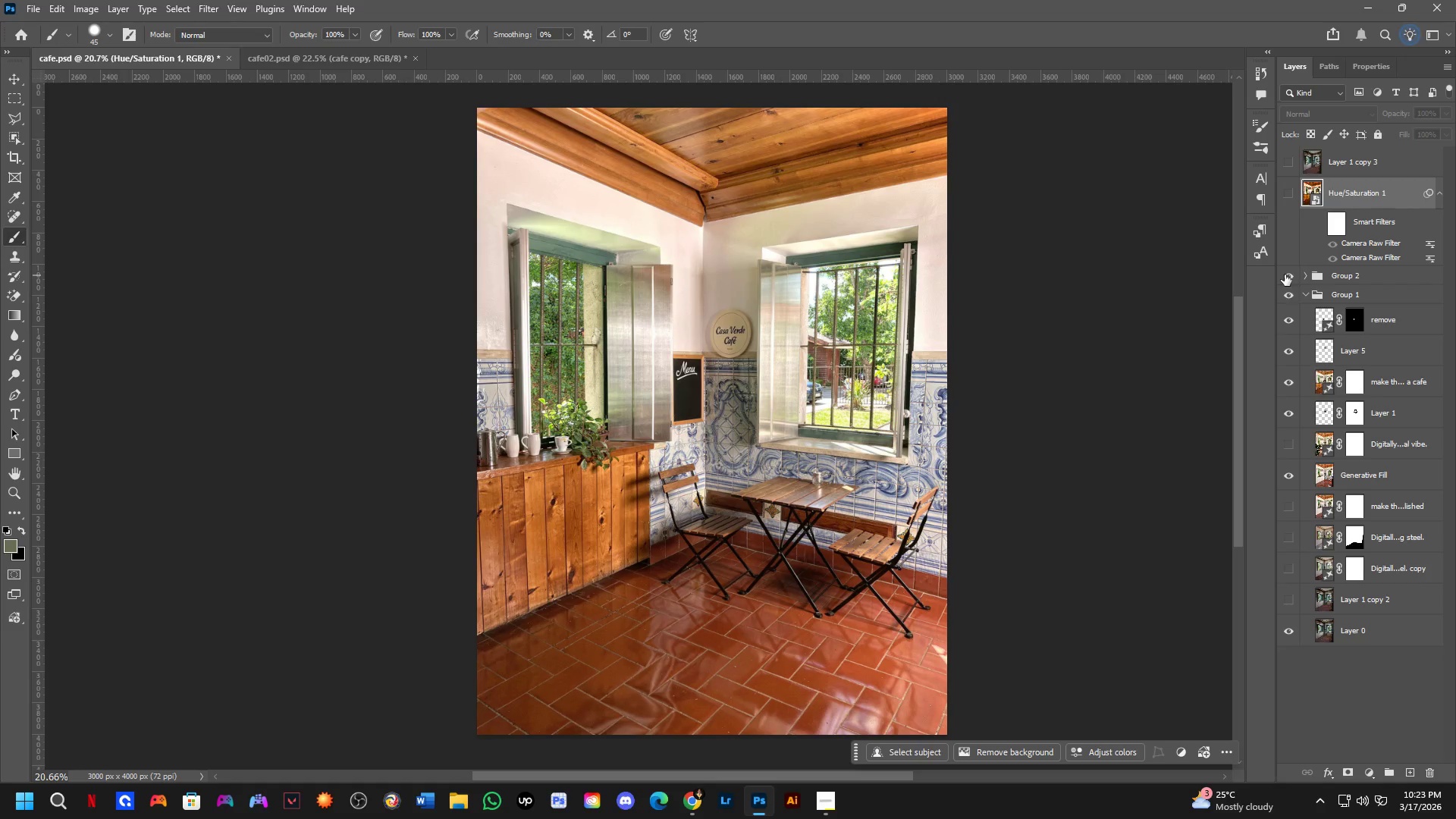 
double_click([1291, 278])
 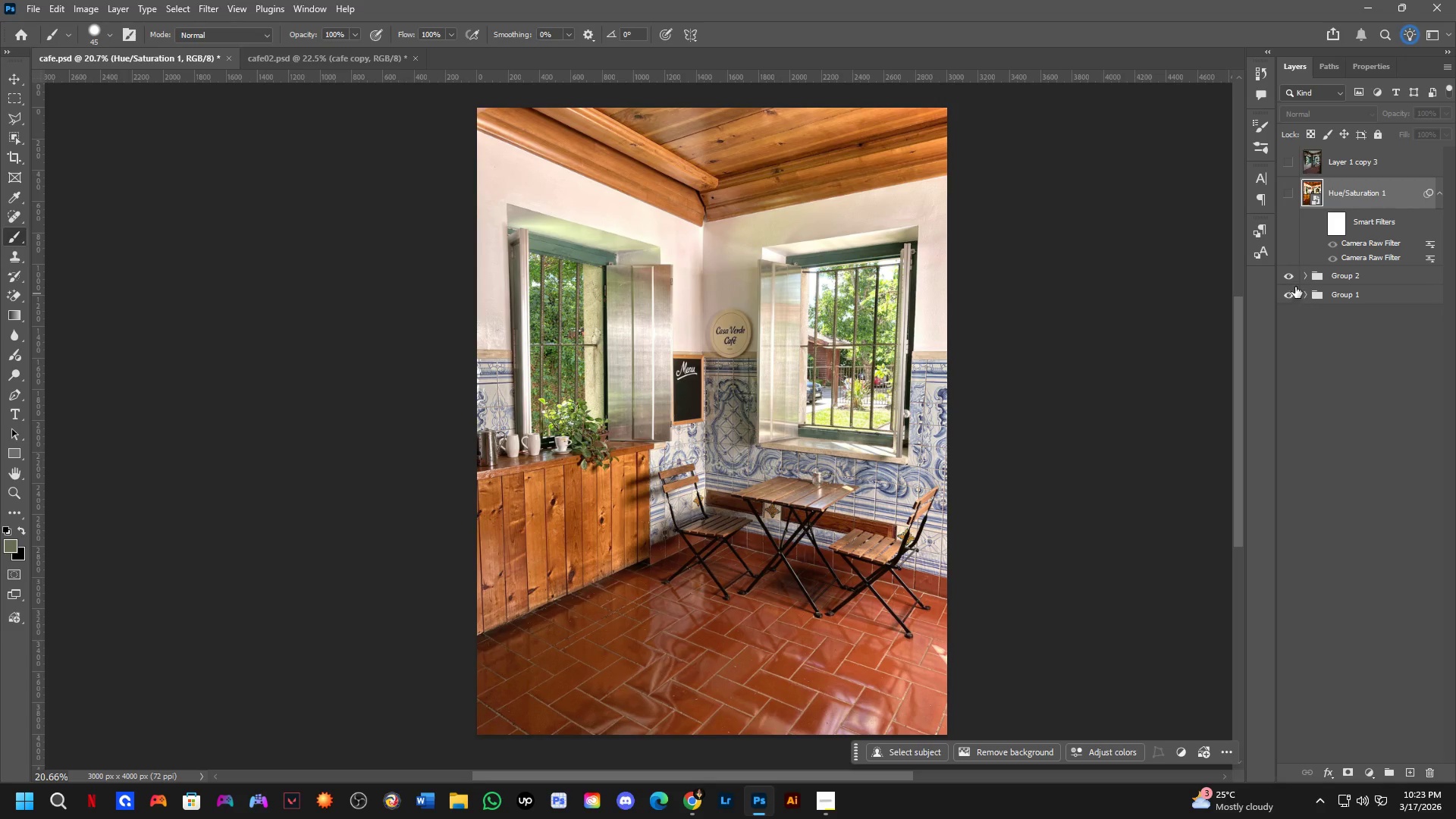 
left_click([1338, 275])
 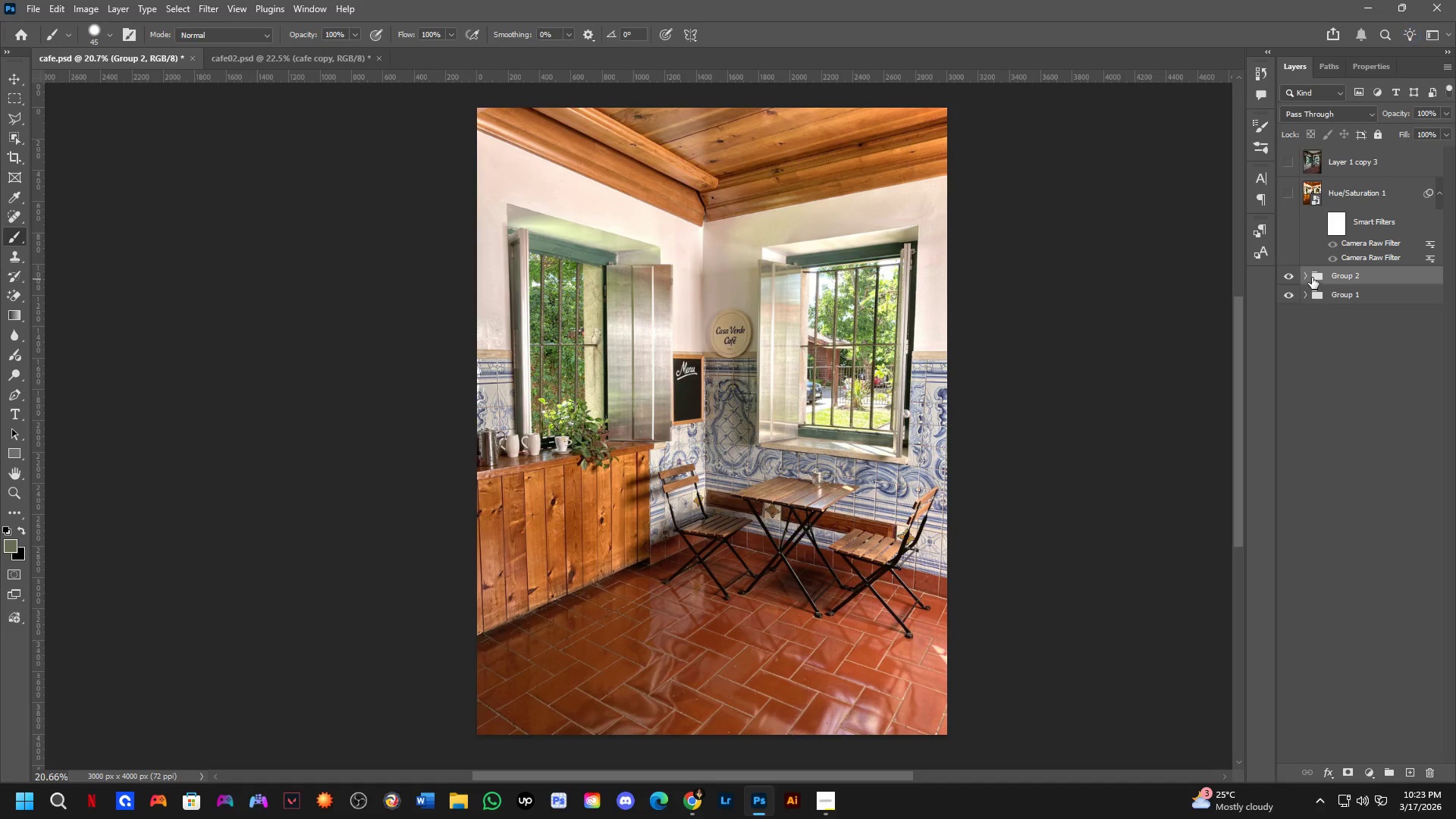 
left_click([1309, 276])
 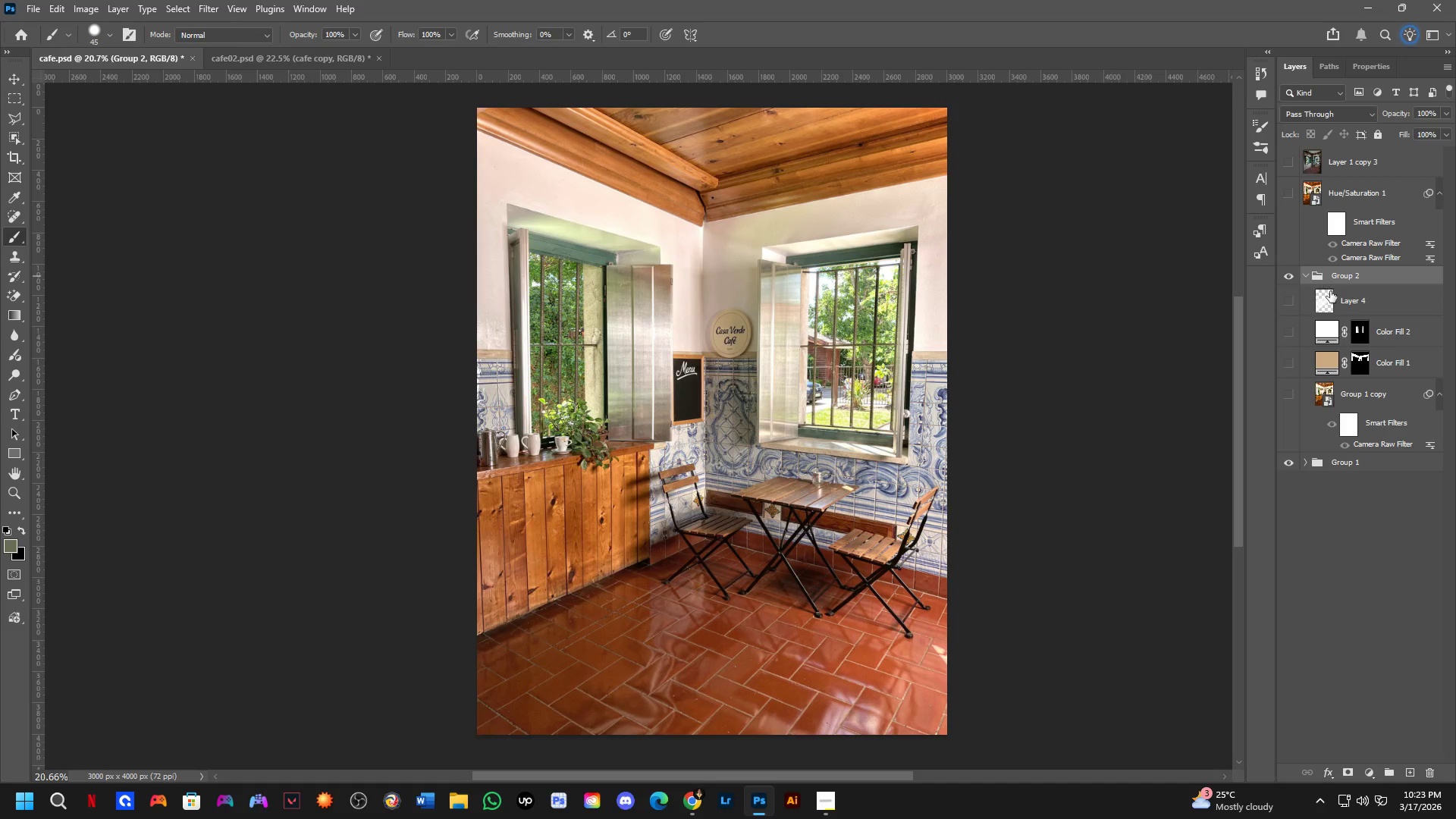 
wait(7.19)
 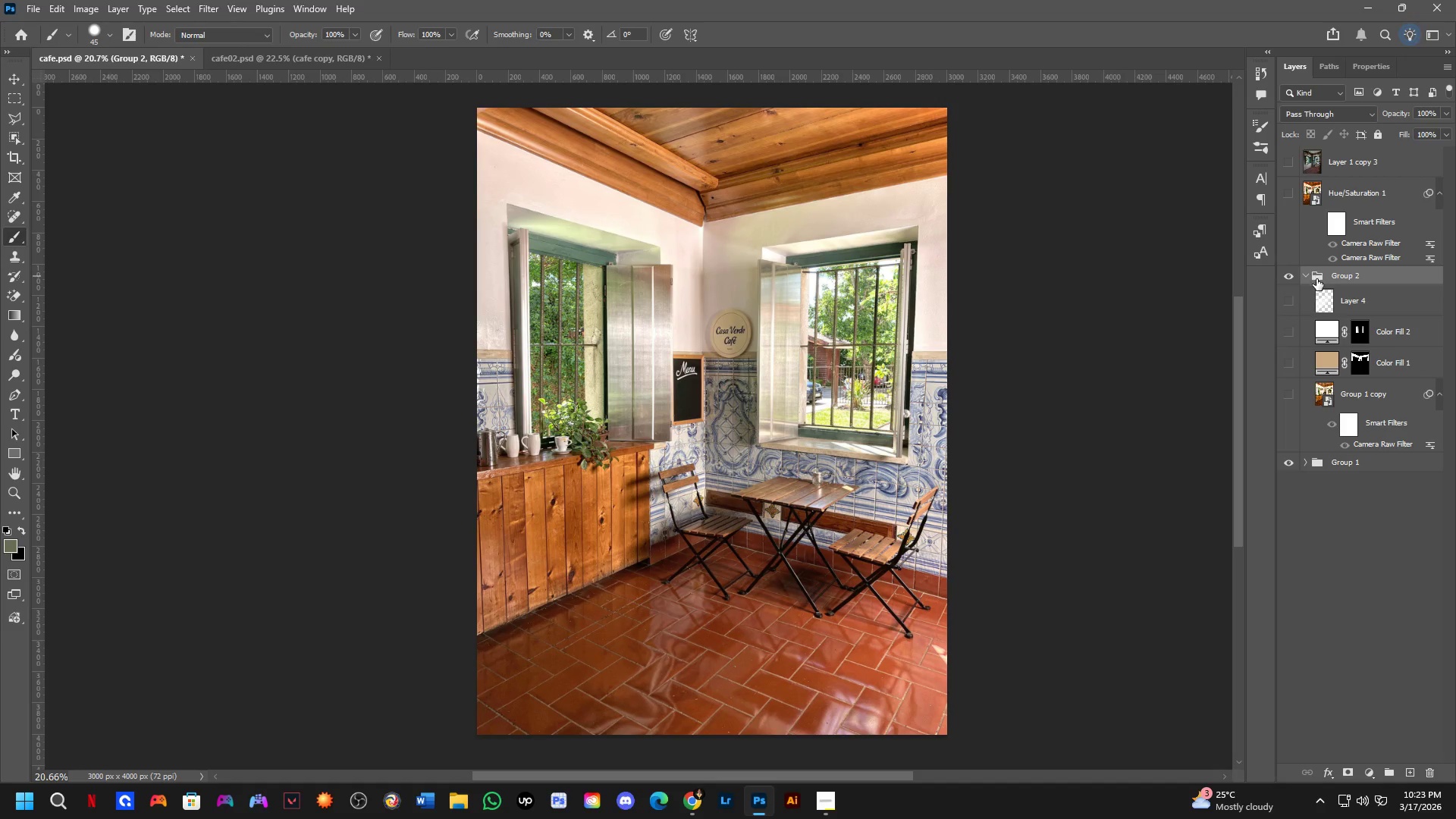 
double_click([1292, 280])
 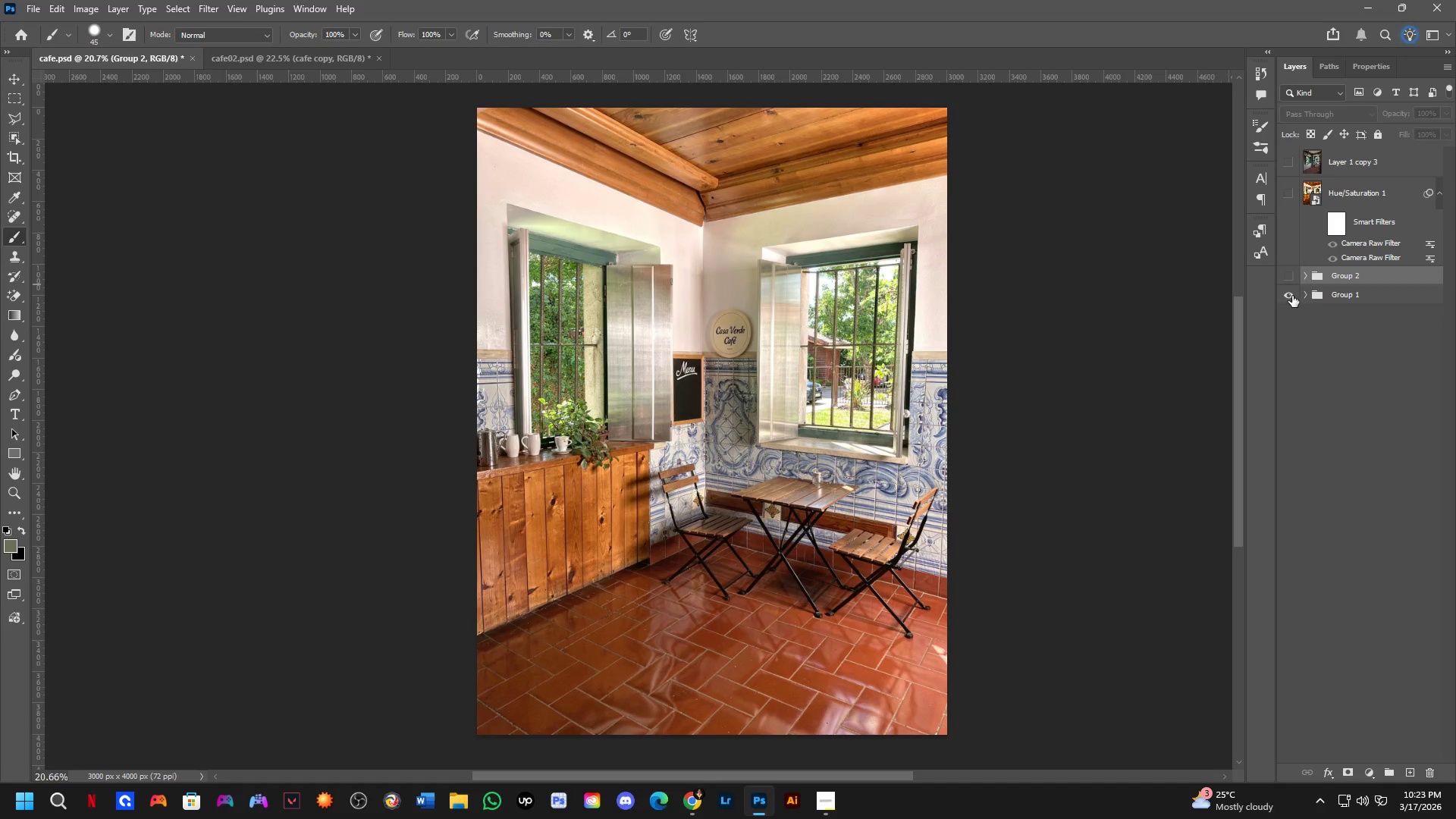 
triple_click([1292, 296])
 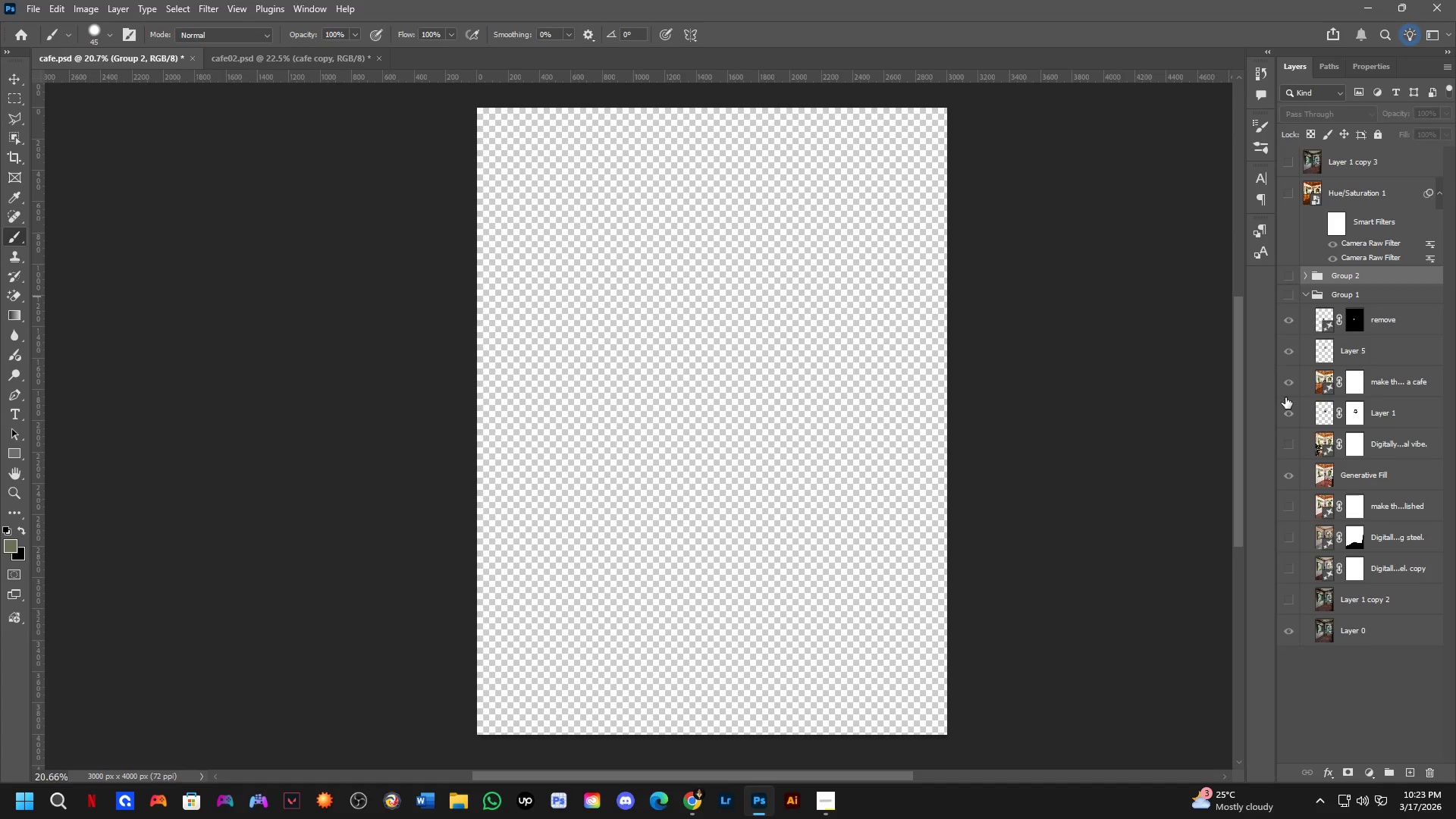 
left_click([1289, 444])
 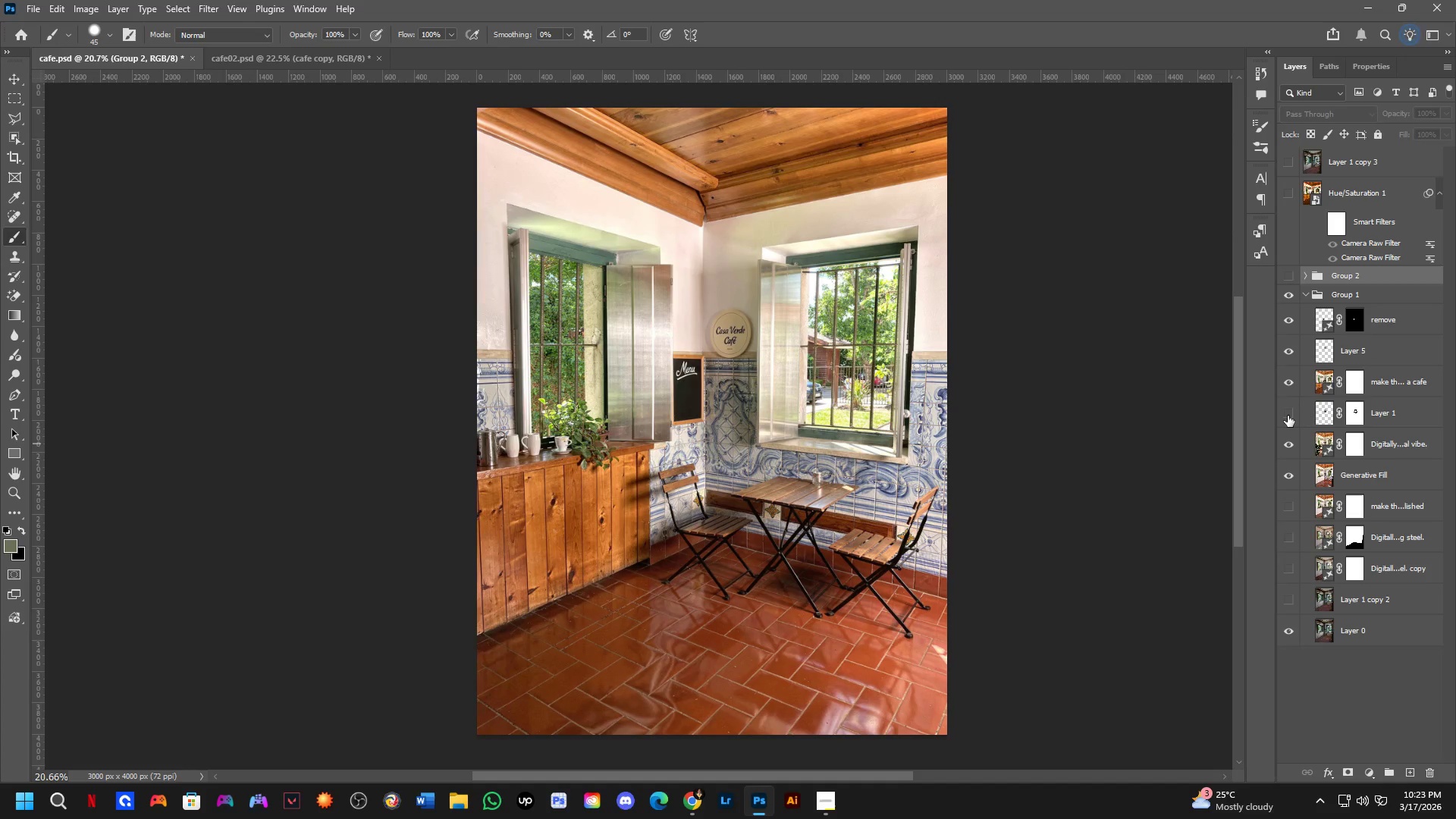 
double_click([1290, 383])
 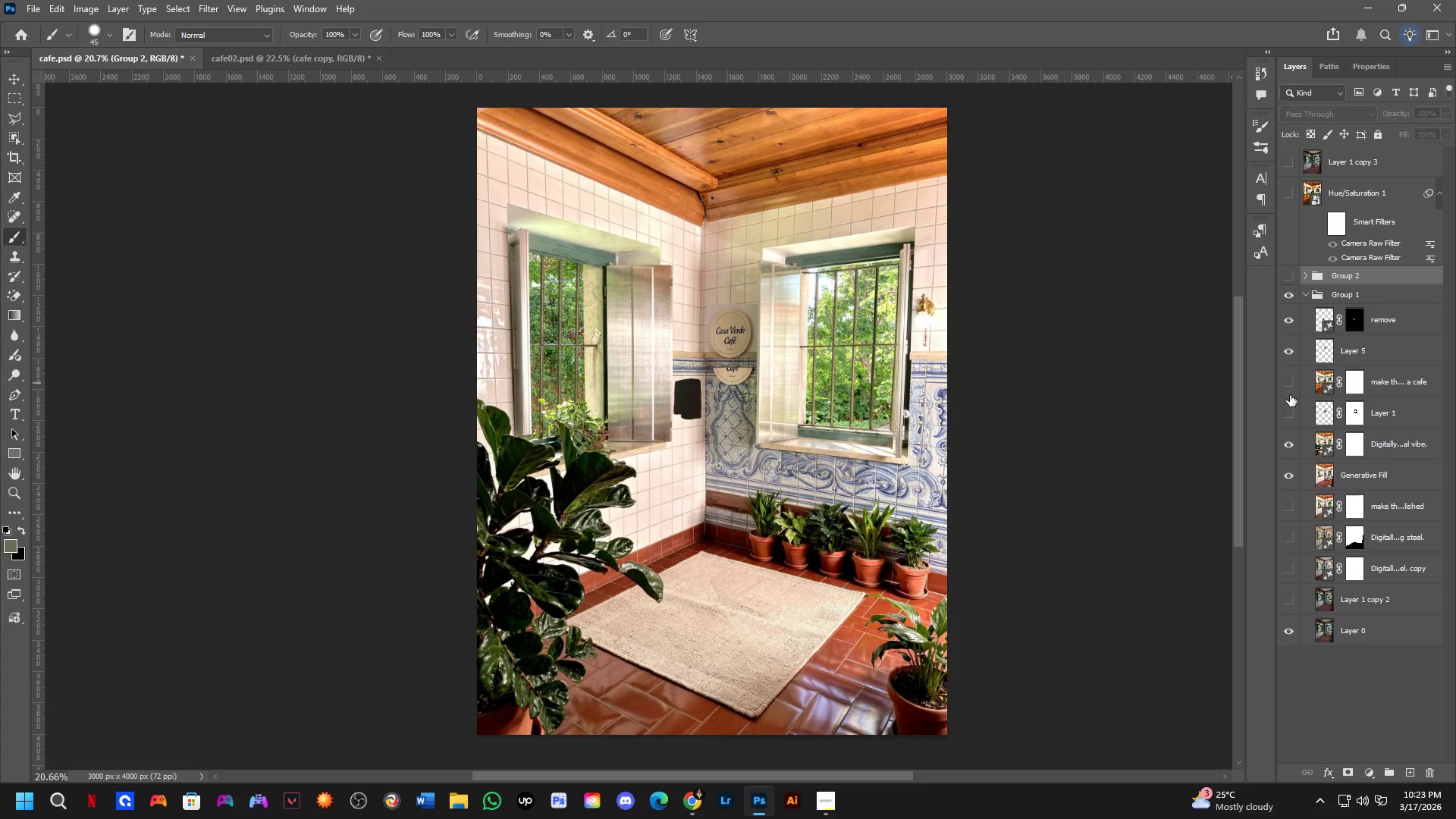 
triple_click([1289, 403])
 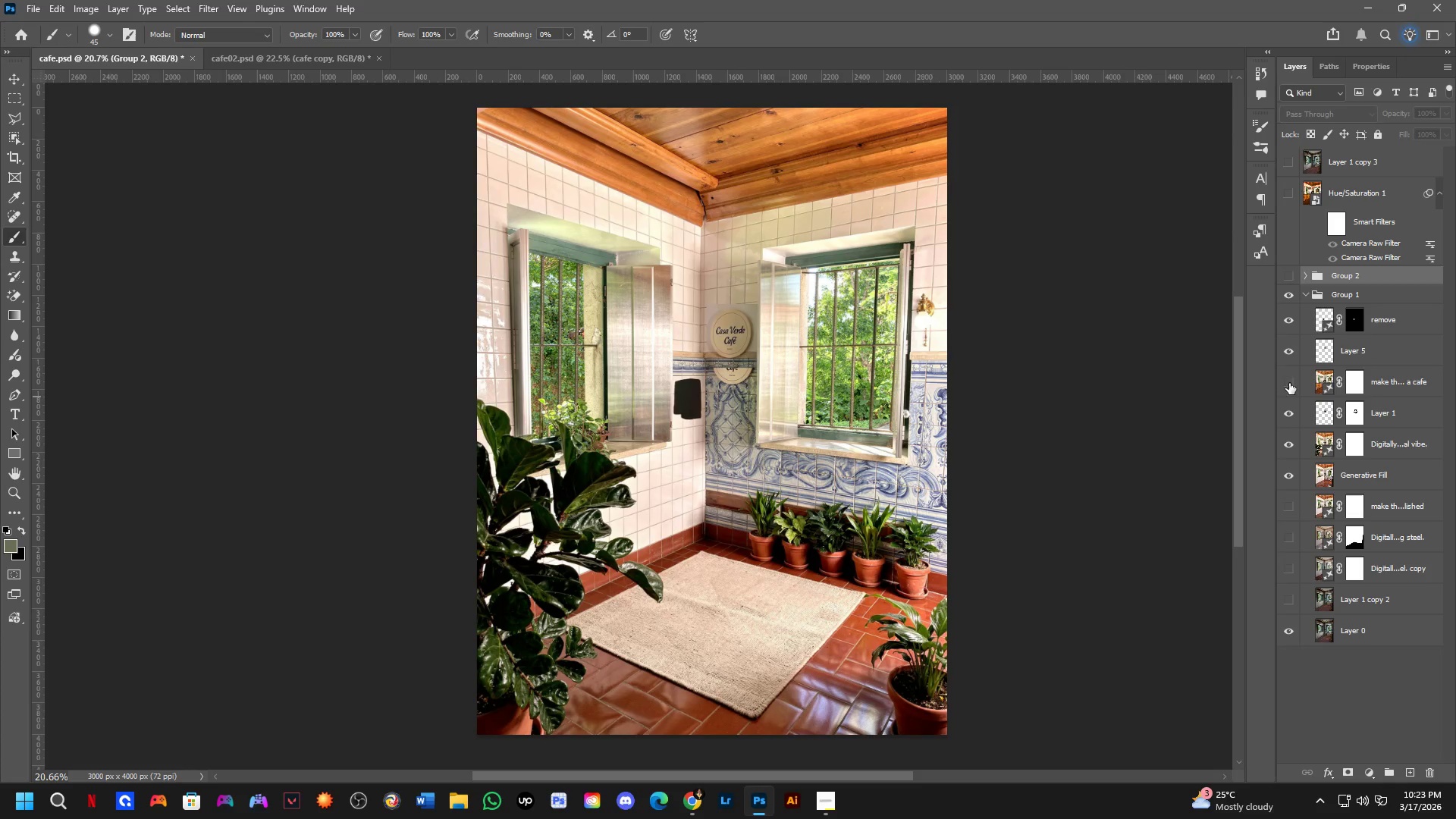 
triple_click([1289, 379])
 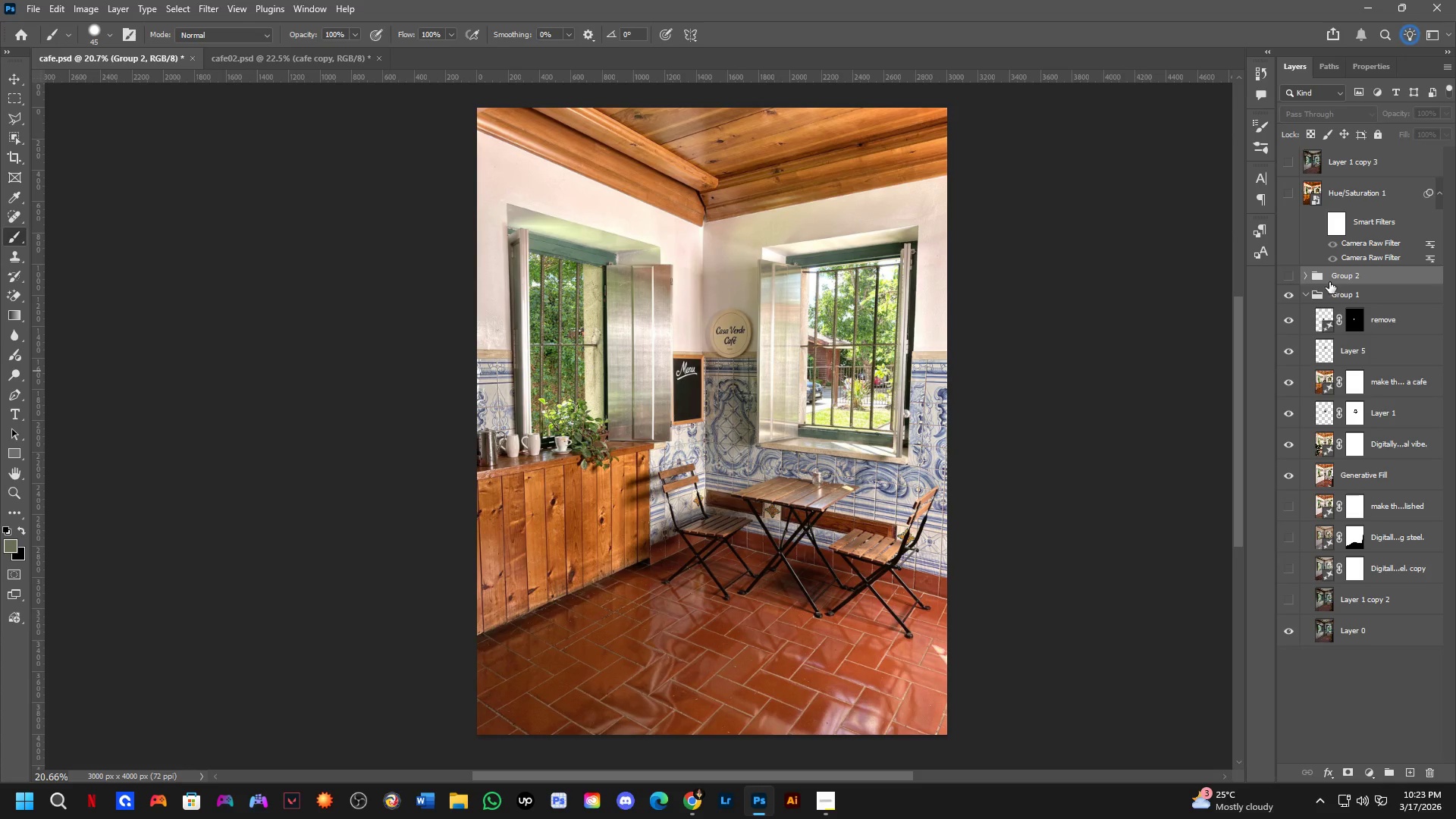 
left_click([1308, 294])
 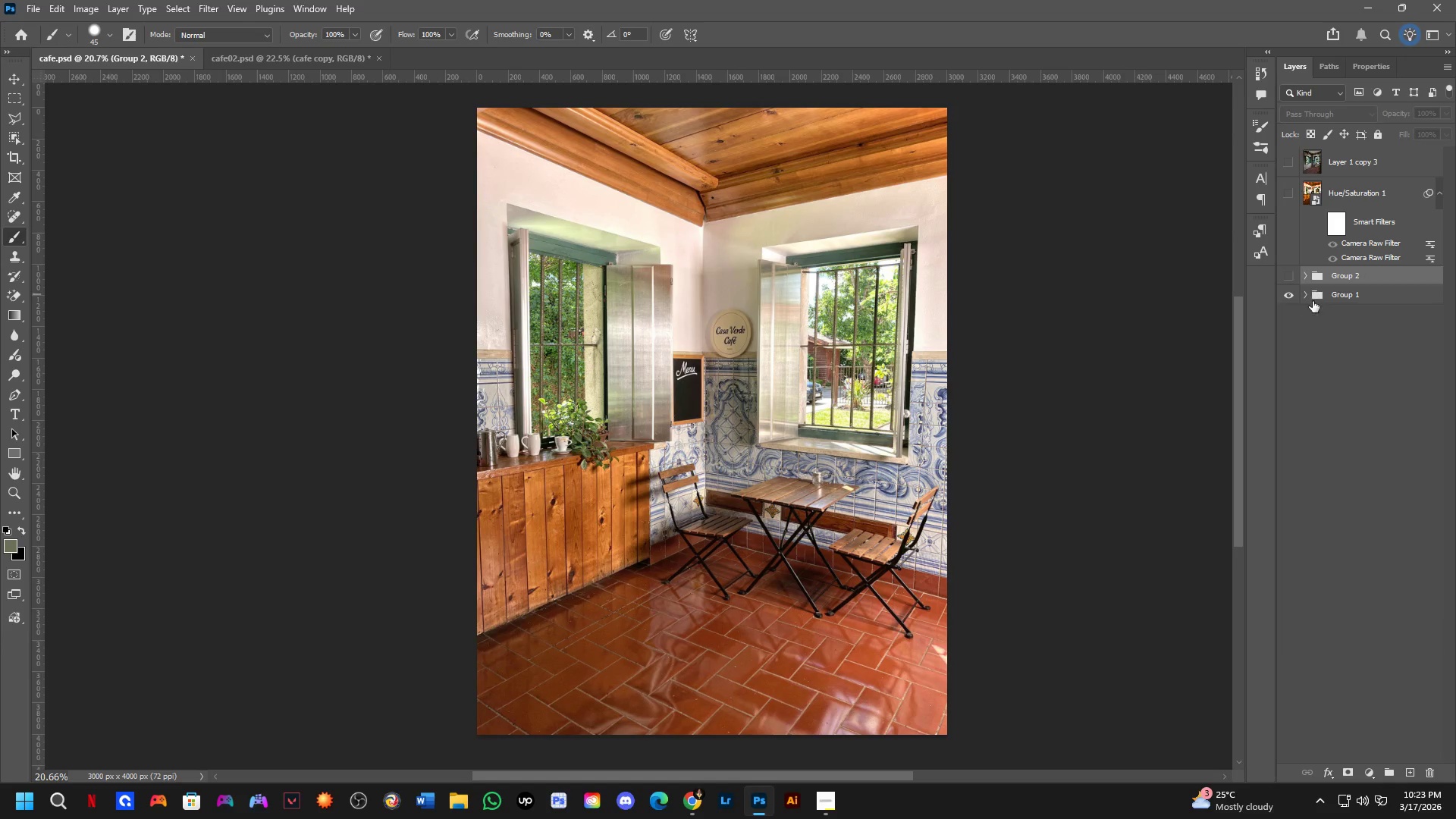 
key(Alt+Tab)
 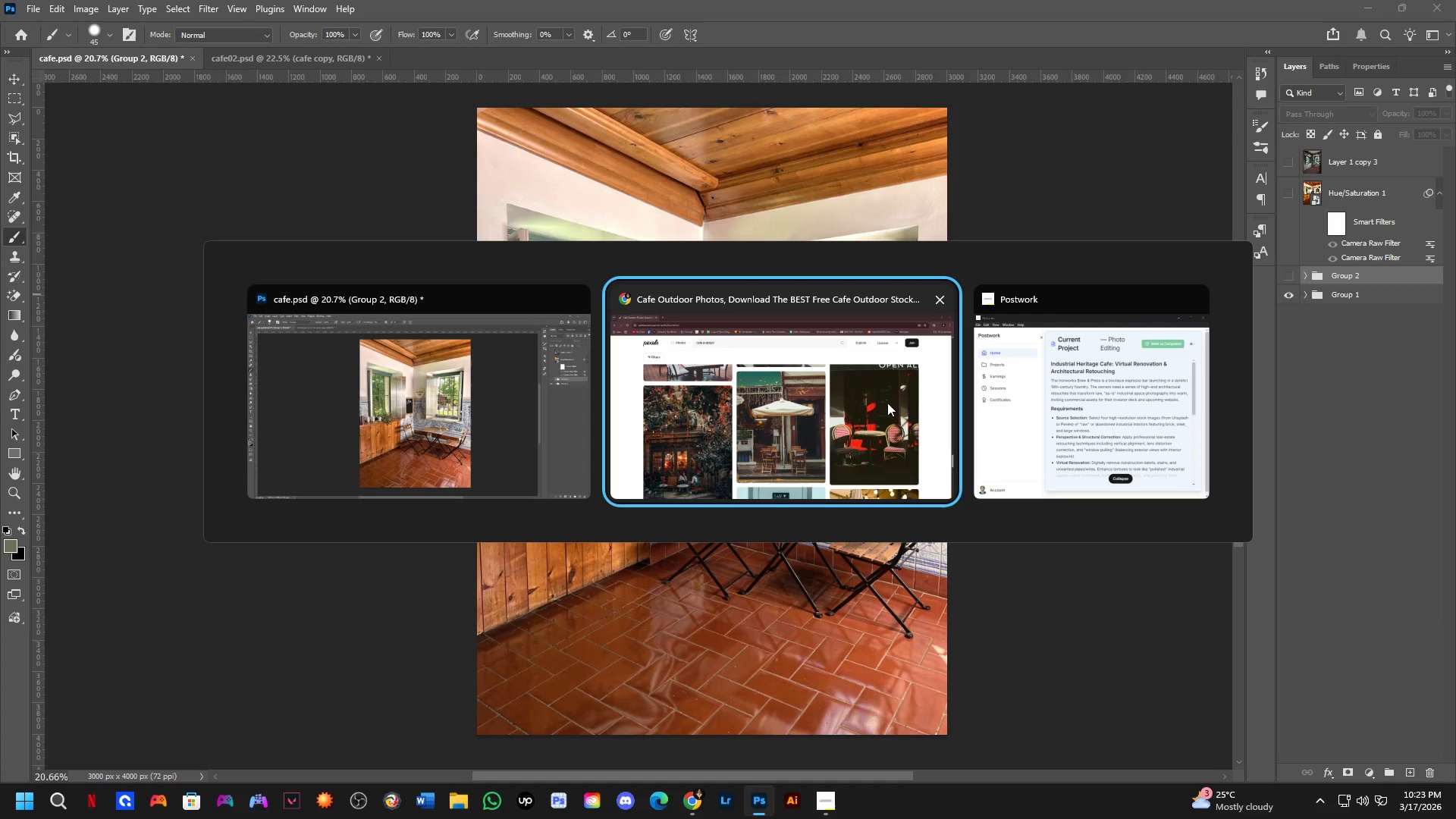 
left_click([887, 401])
 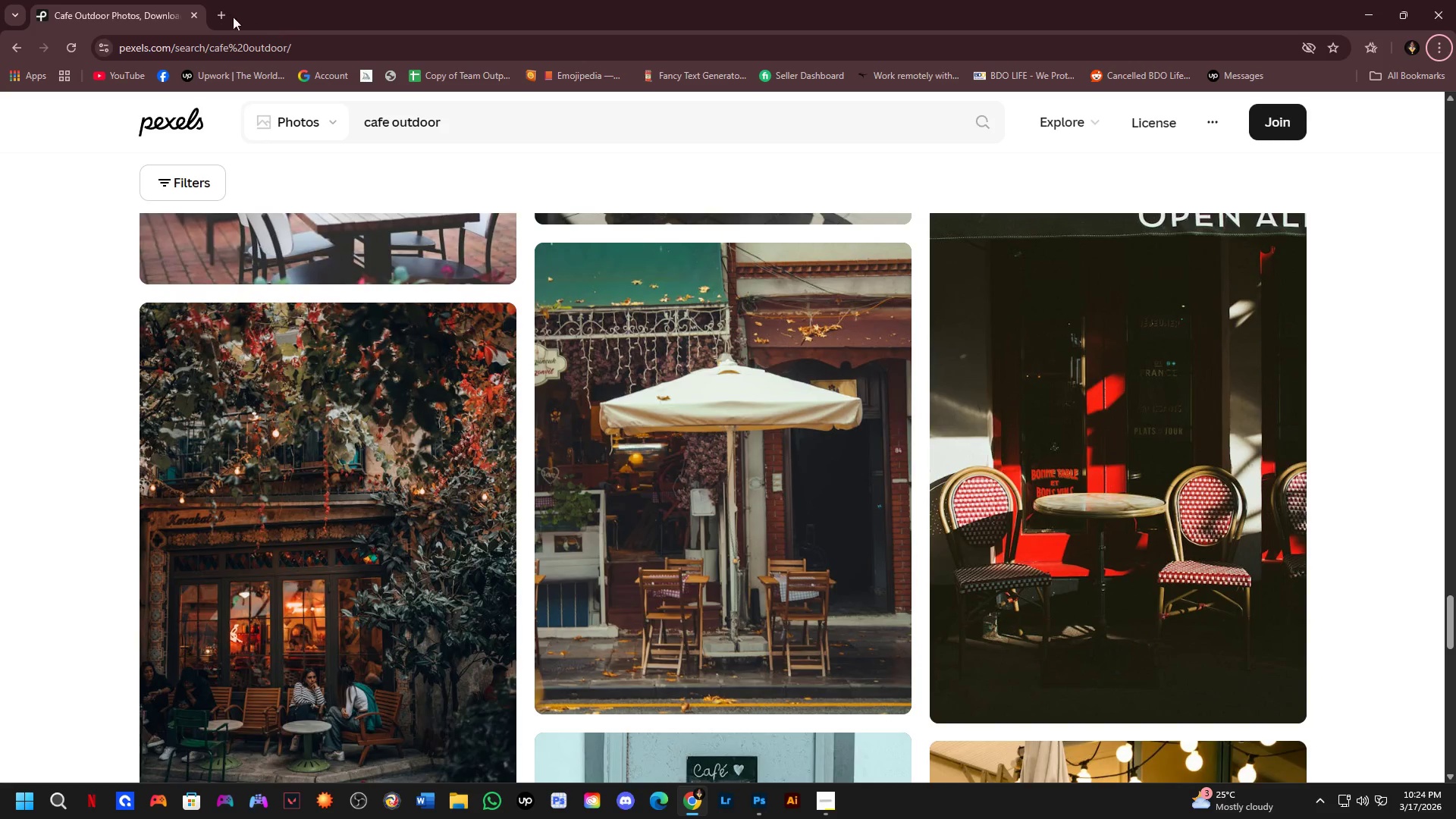 
left_click([218, 17])
 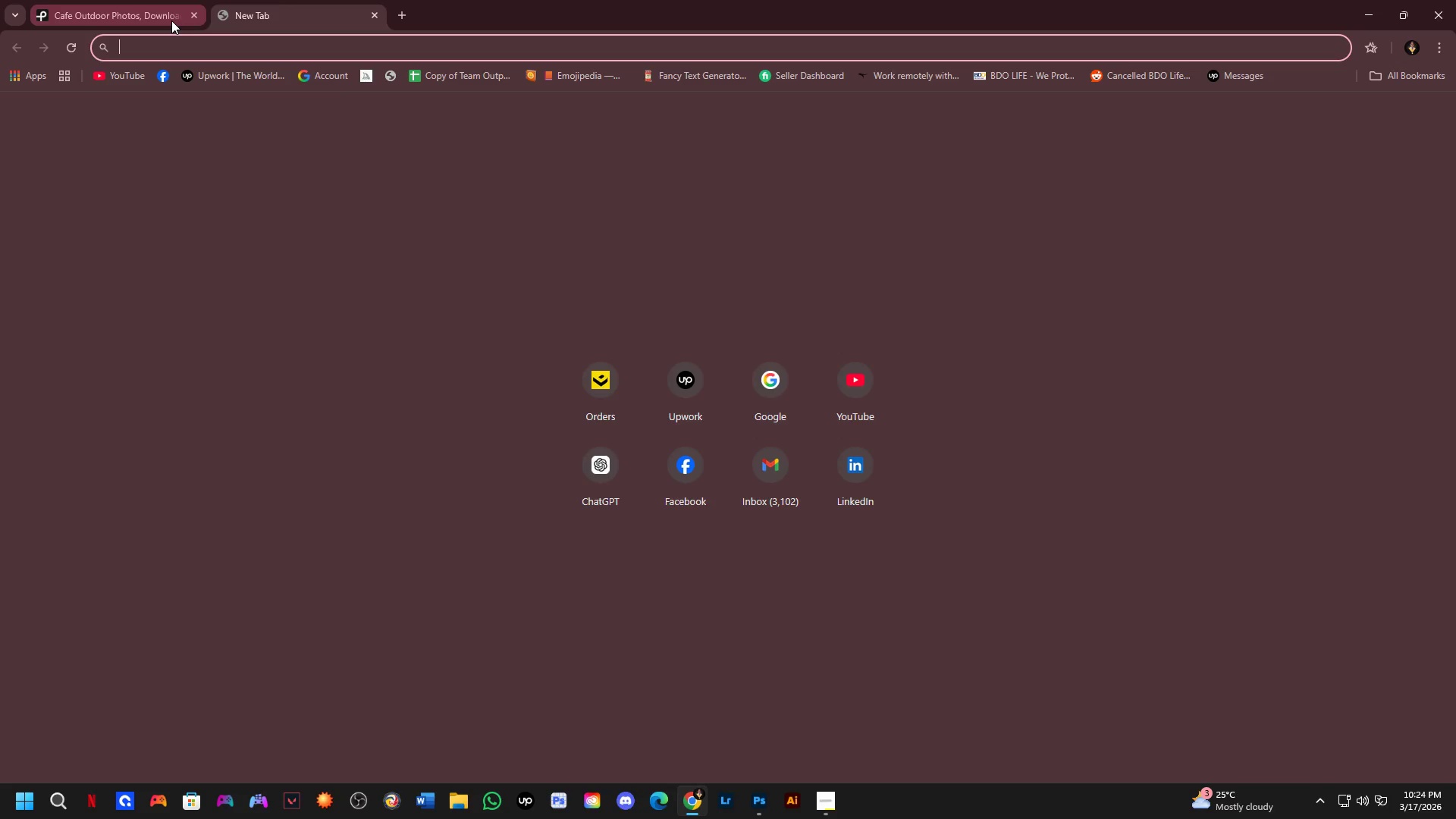 
type(g)
key(NumpadEnter)
type(sun ra)
 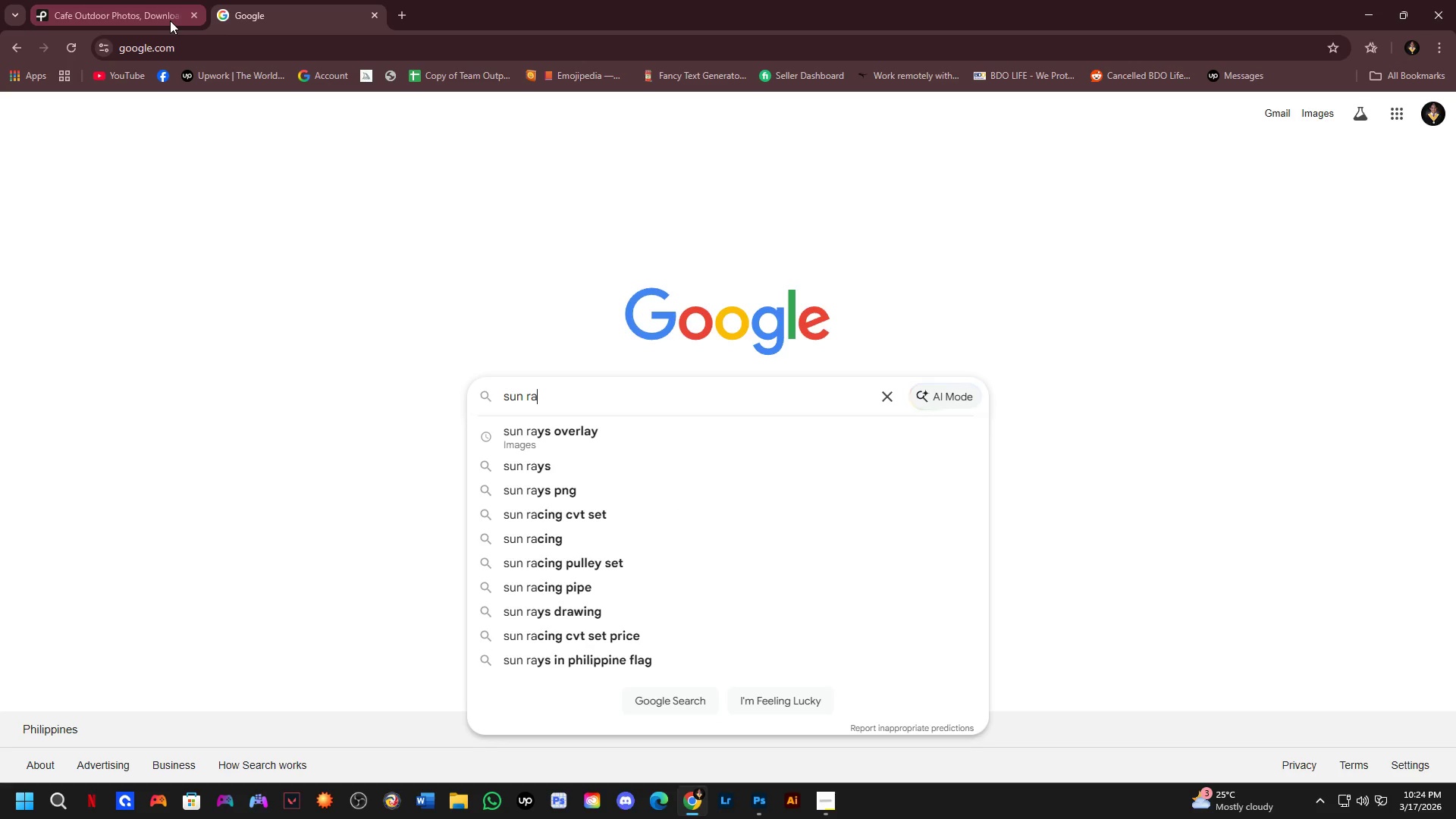 
key(ArrowDown)
 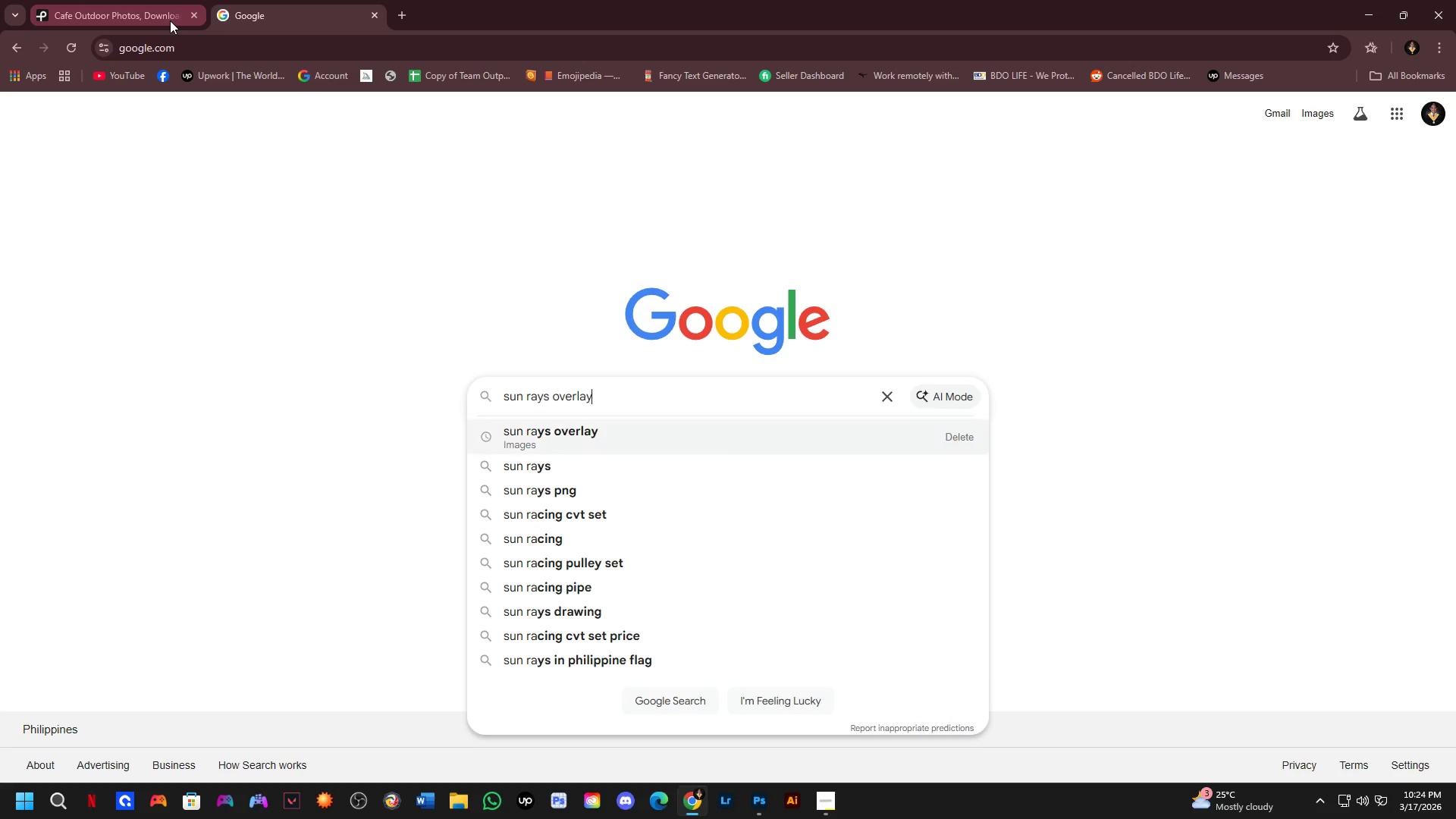 
key(Enter)
 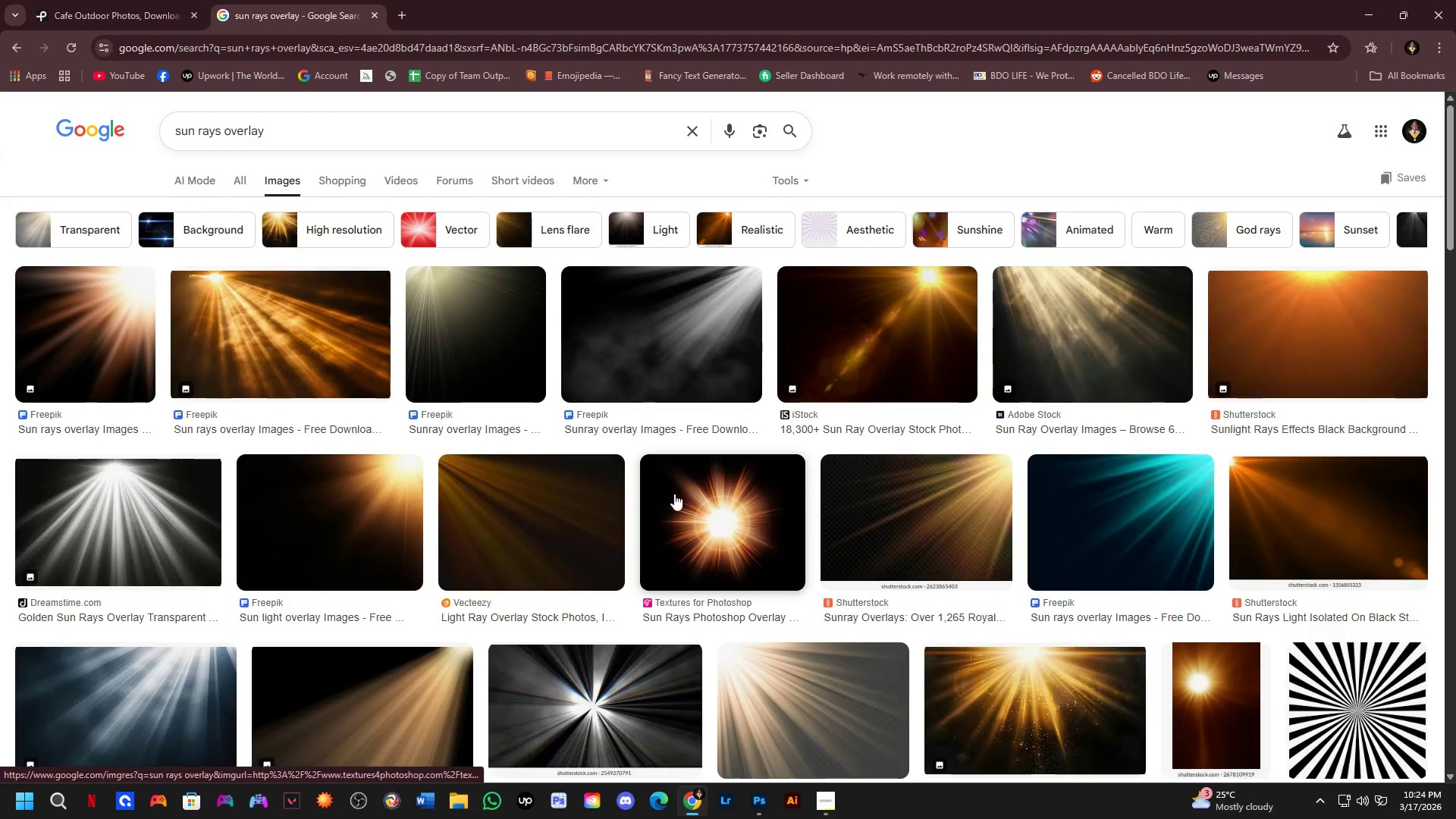 
left_click([66, 344])
 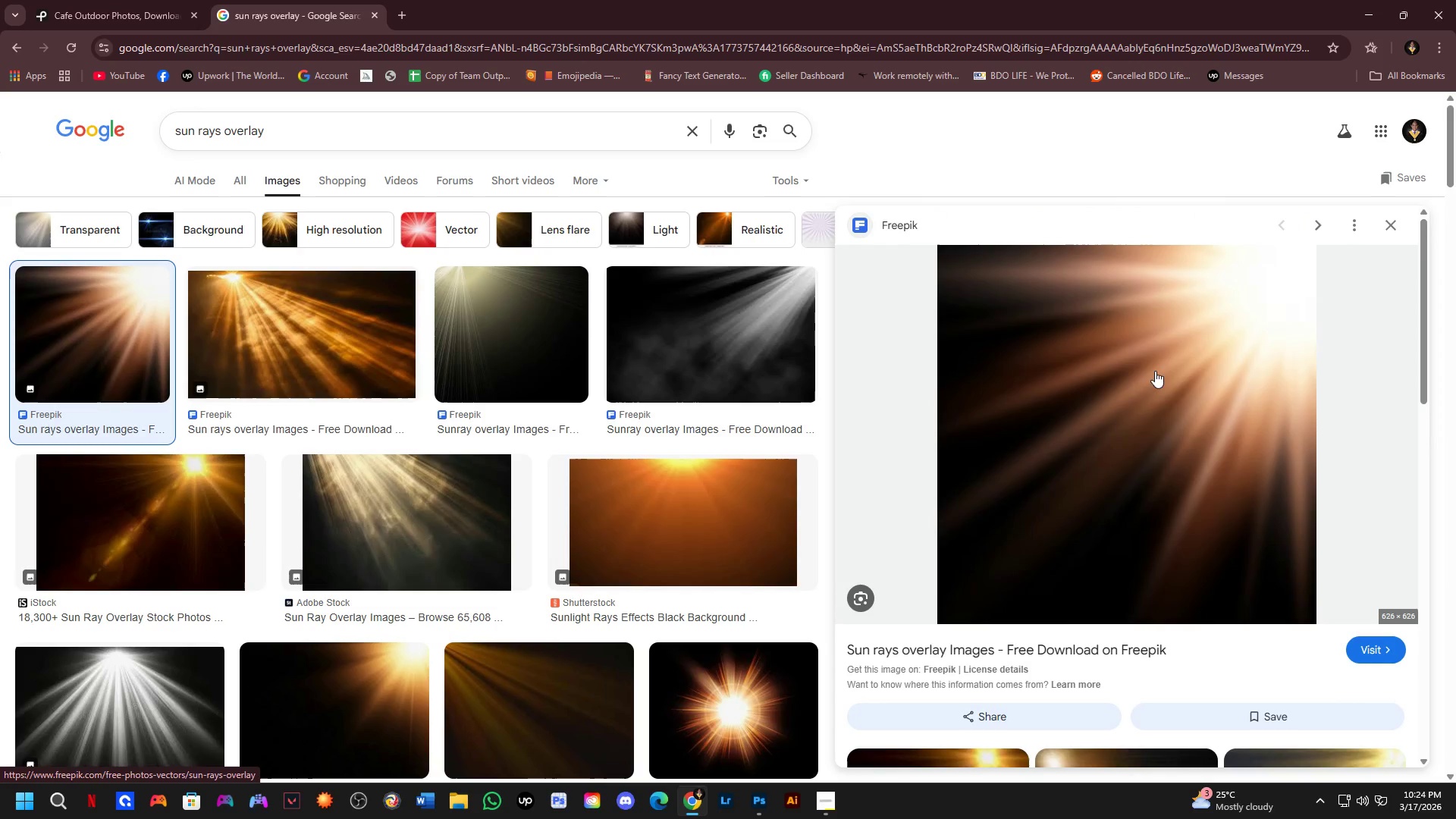 
left_click([682, 335])
 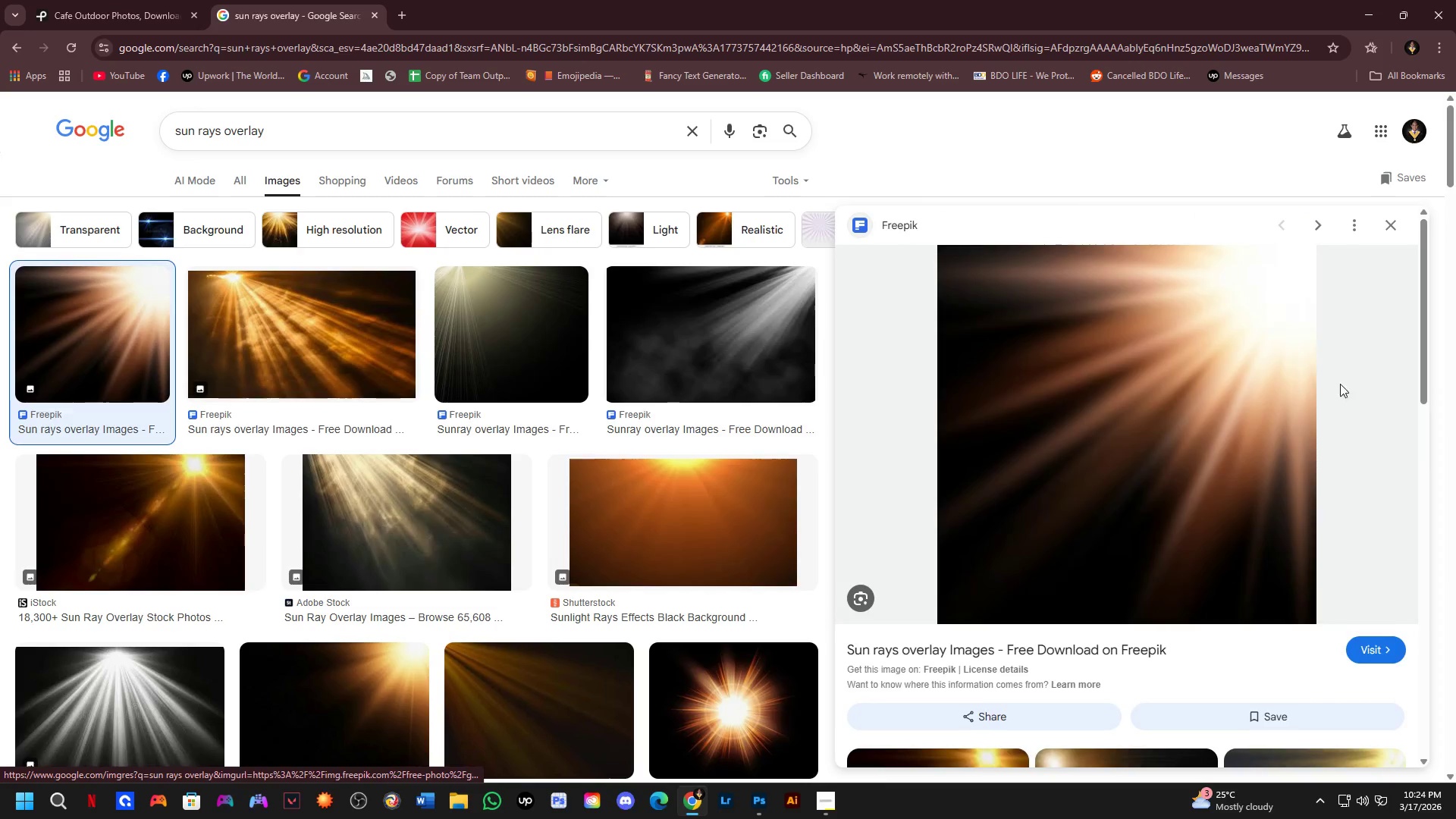 
scroll: coordinate [1031, 557], scroll_direction: down, amount: 6.0
 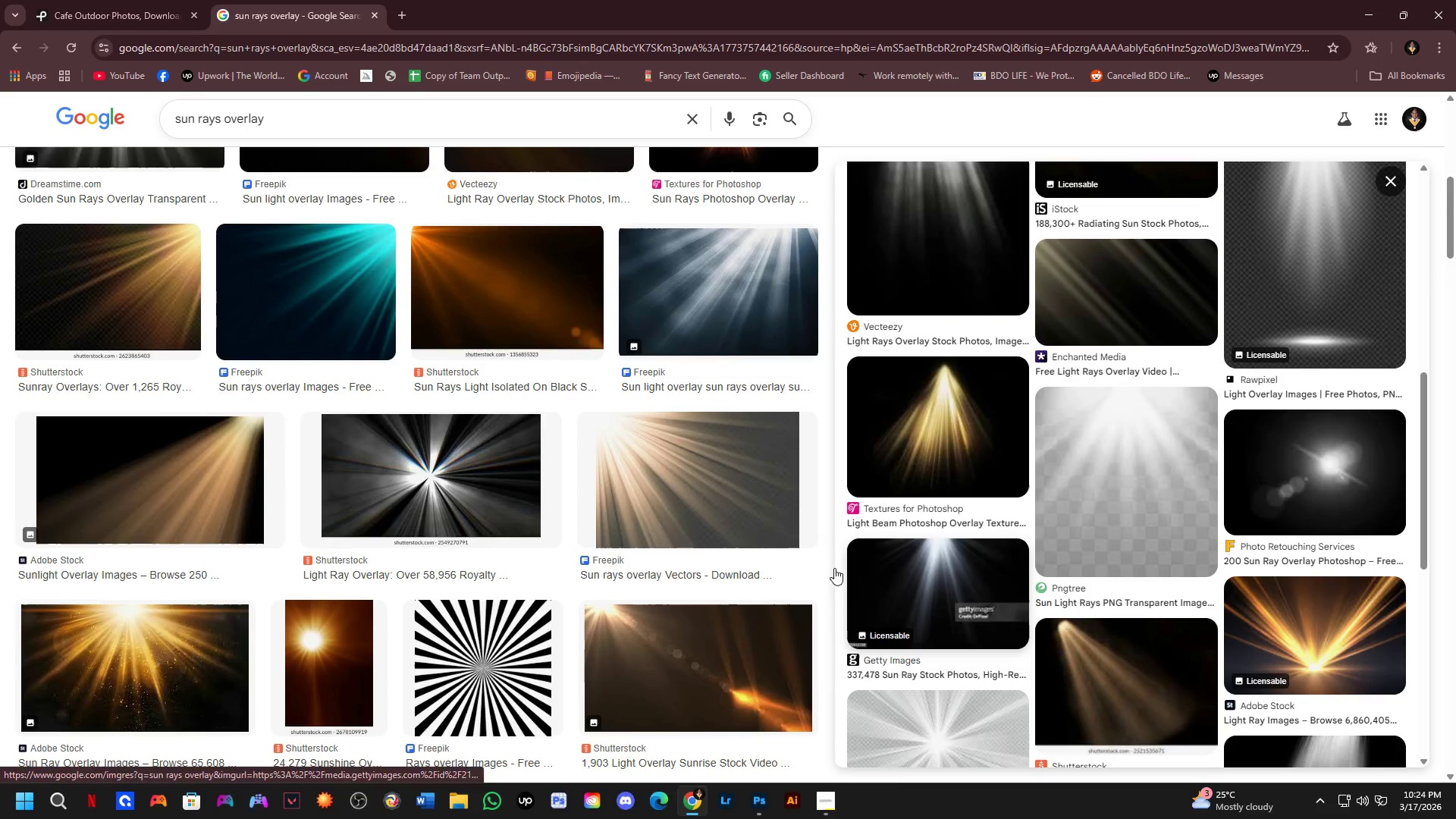 
scroll: coordinate [760, 530], scroll_direction: up, amount: 6.0
 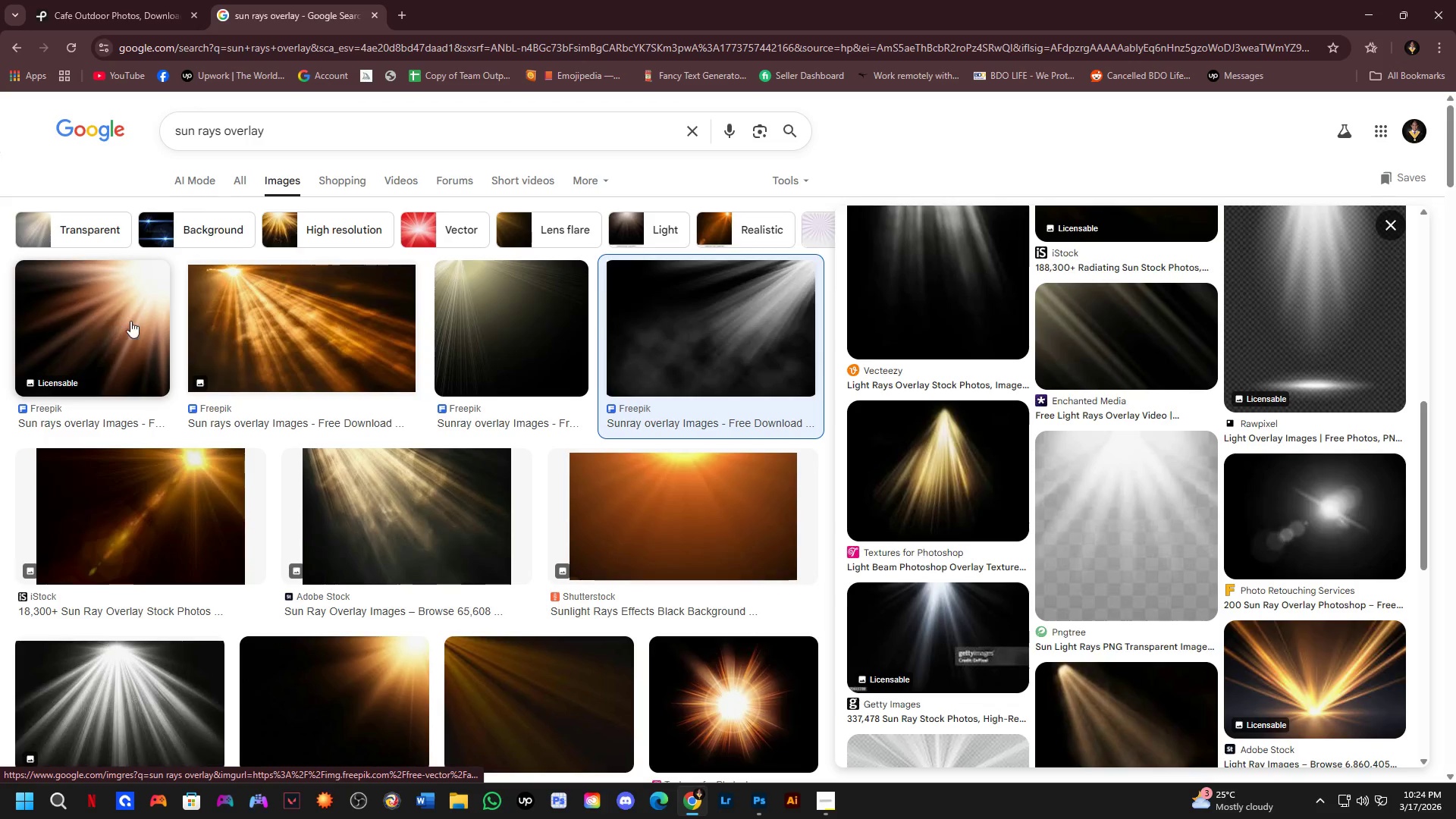 
left_click([130, 321])
 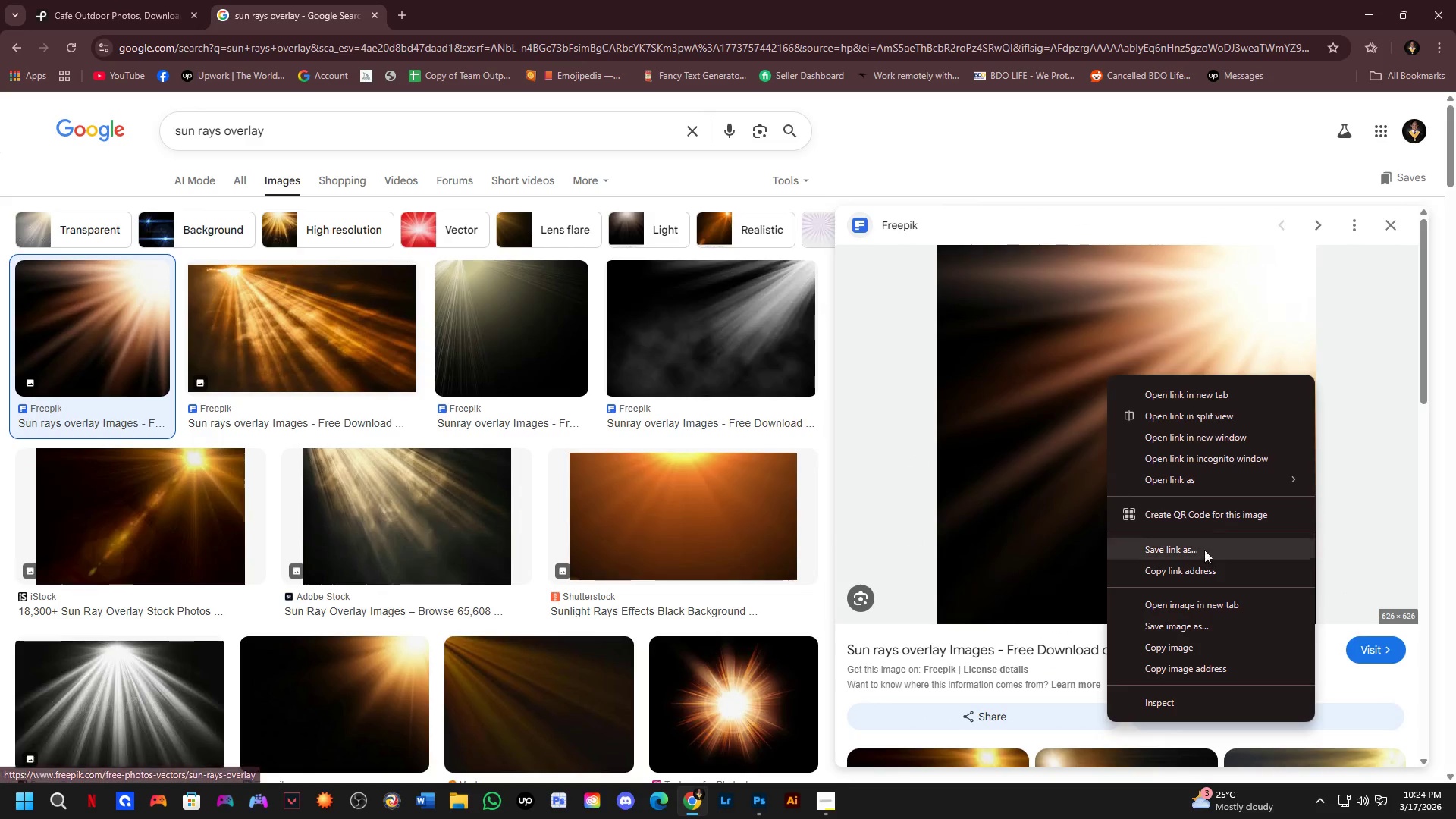 
scroll: coordinate [915, 605], scroll_direction: down, amount: 3.0
 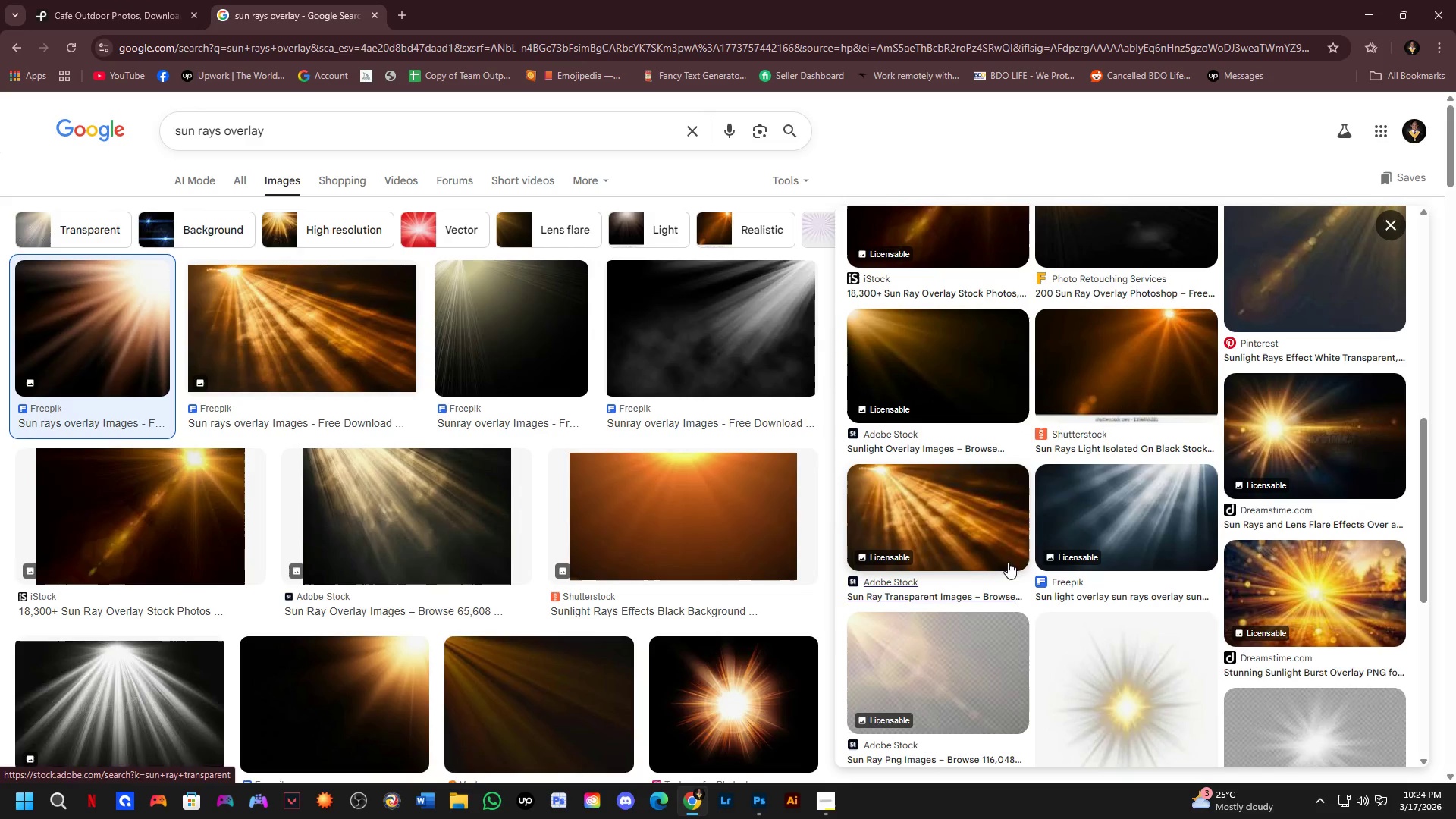 
left_click([1344, 585])
 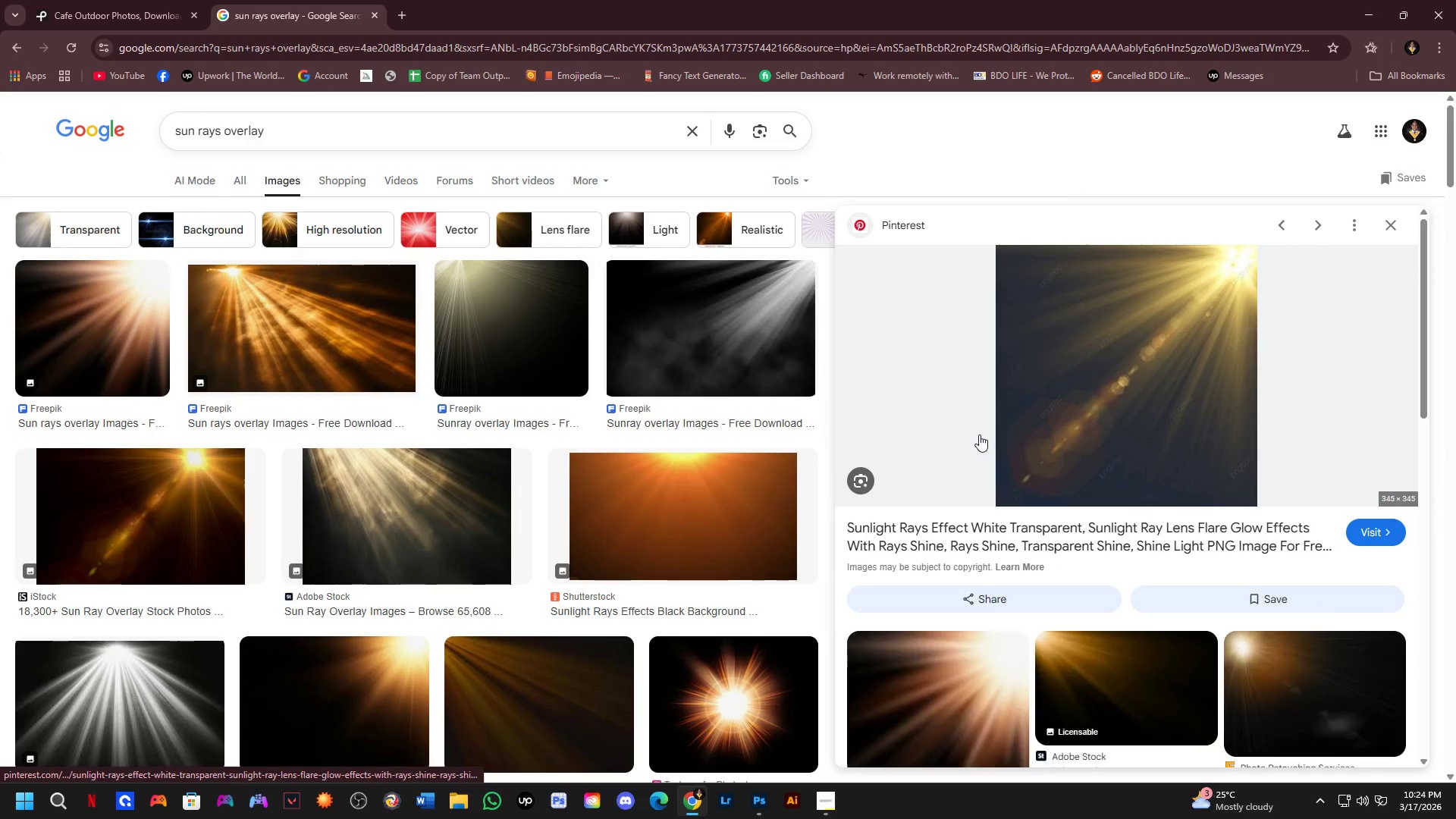 
scroll: coordinate [1351, 444], scroll_direction: up, amount: 2.0
 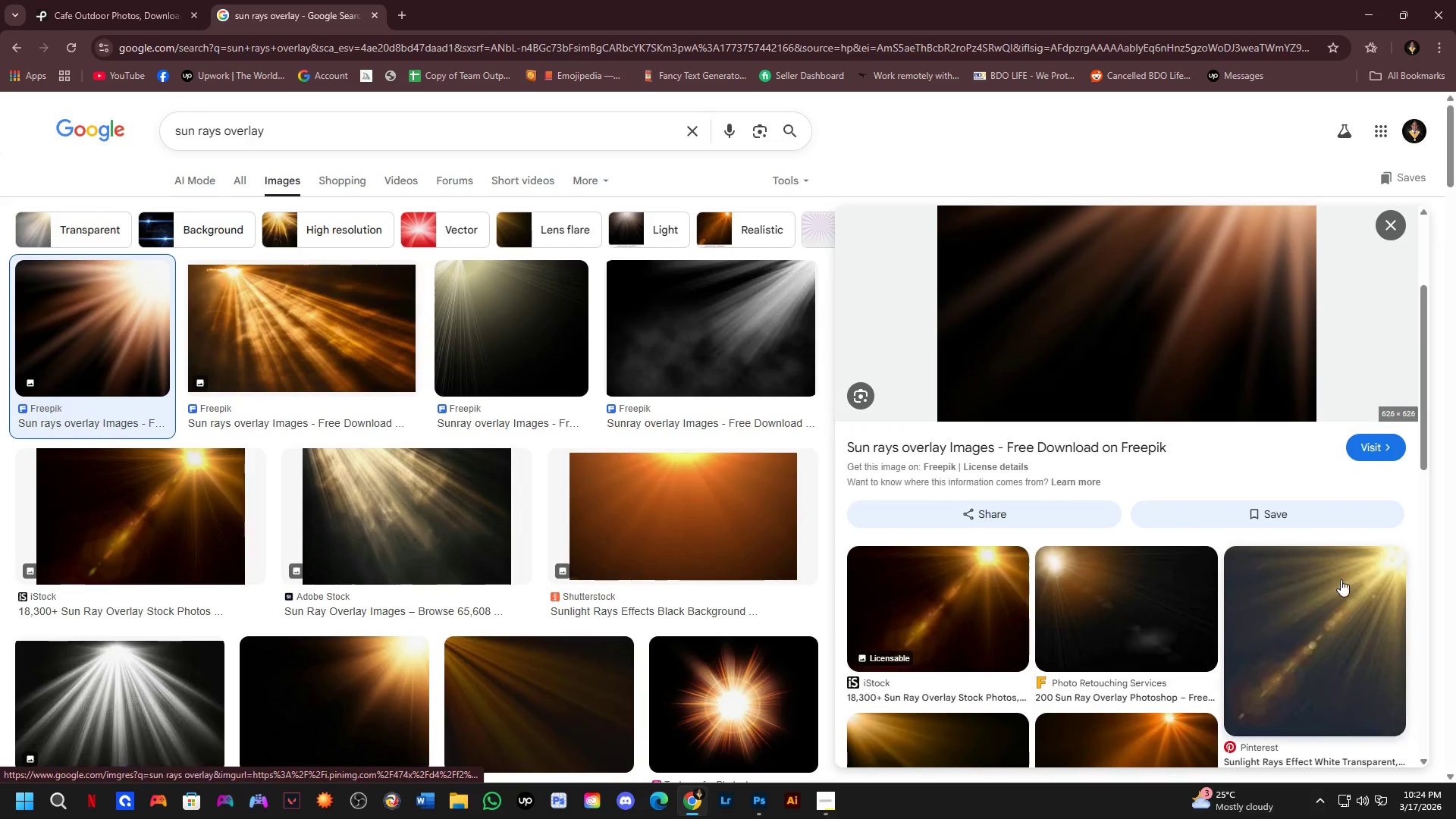 
scroll: coordinate [980, 478], scroll_direction: down, amount: 4.0
 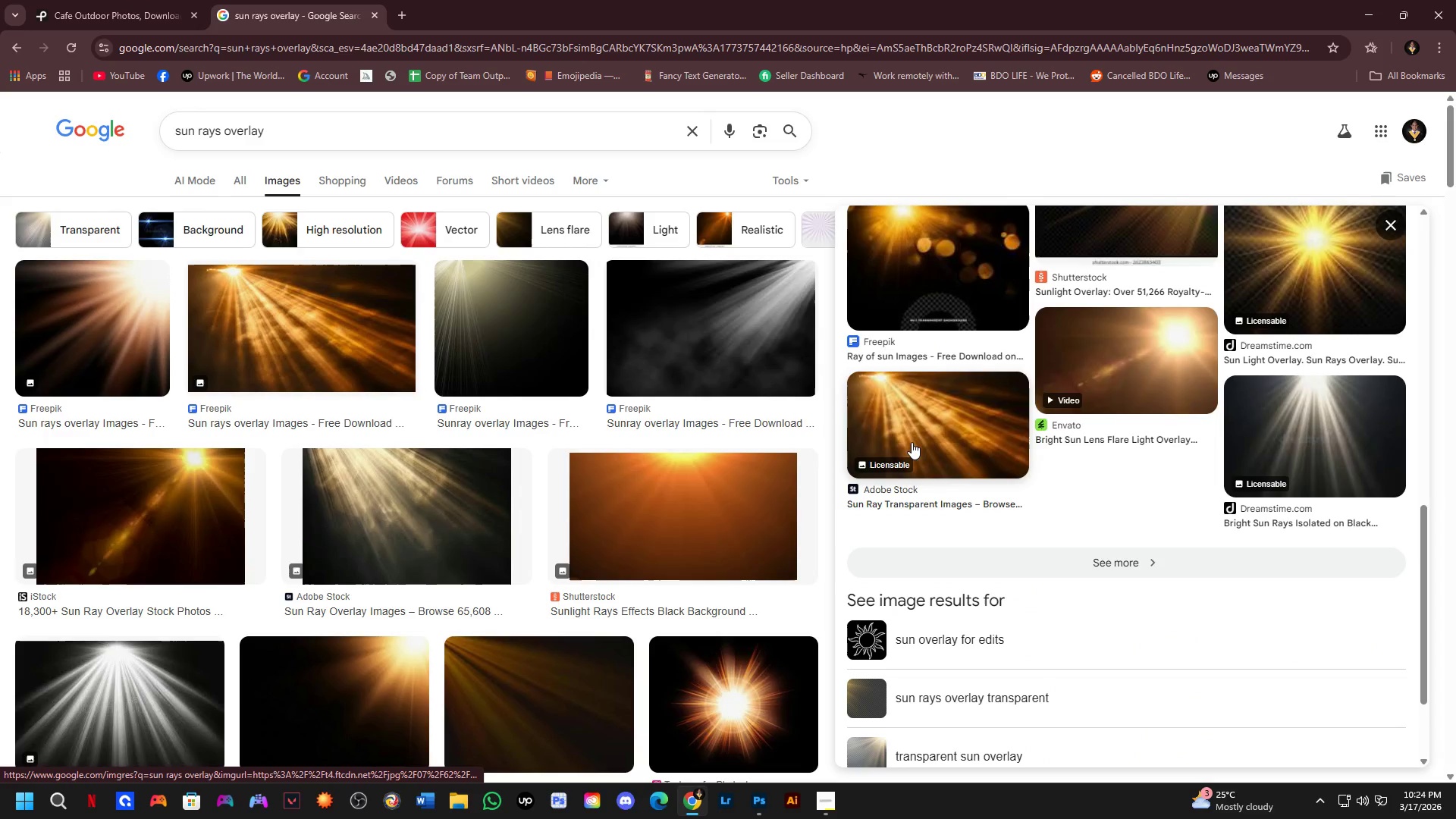 
left_click([908, 430])
 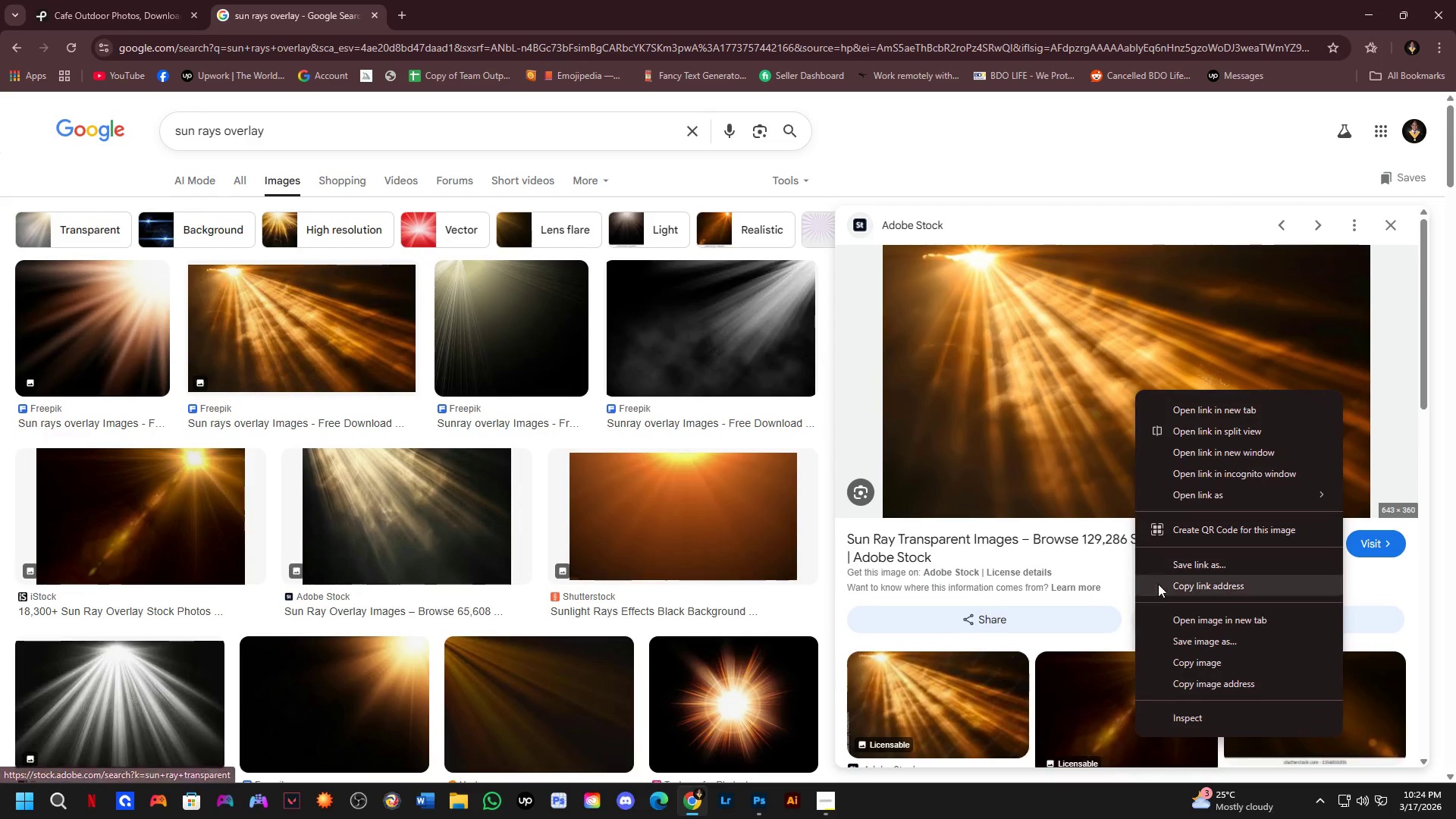 
left_click([1180, 661])
 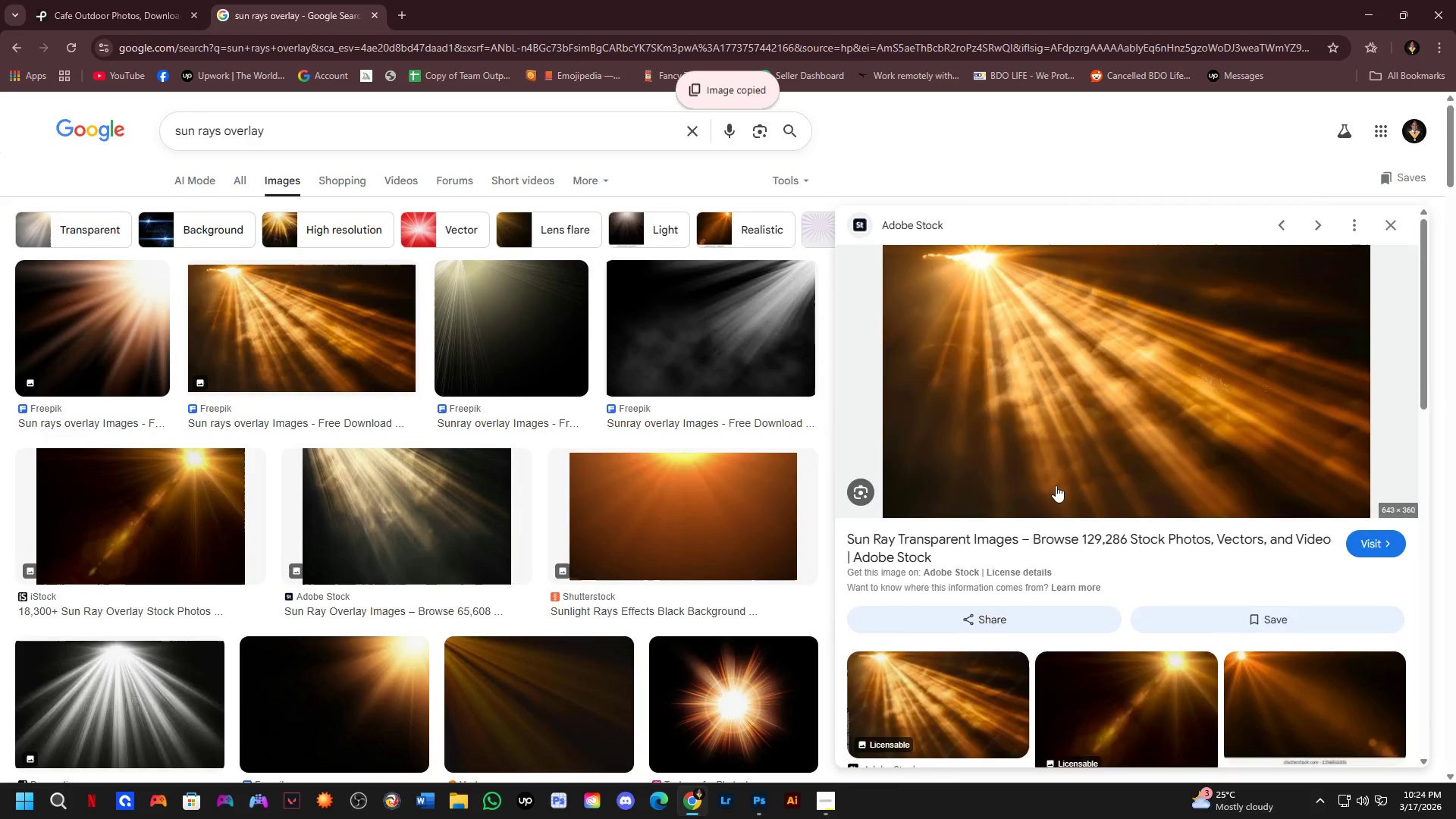 
scroll: coordinate [1056, 485], scroll_direction: down, amount: 3.0
 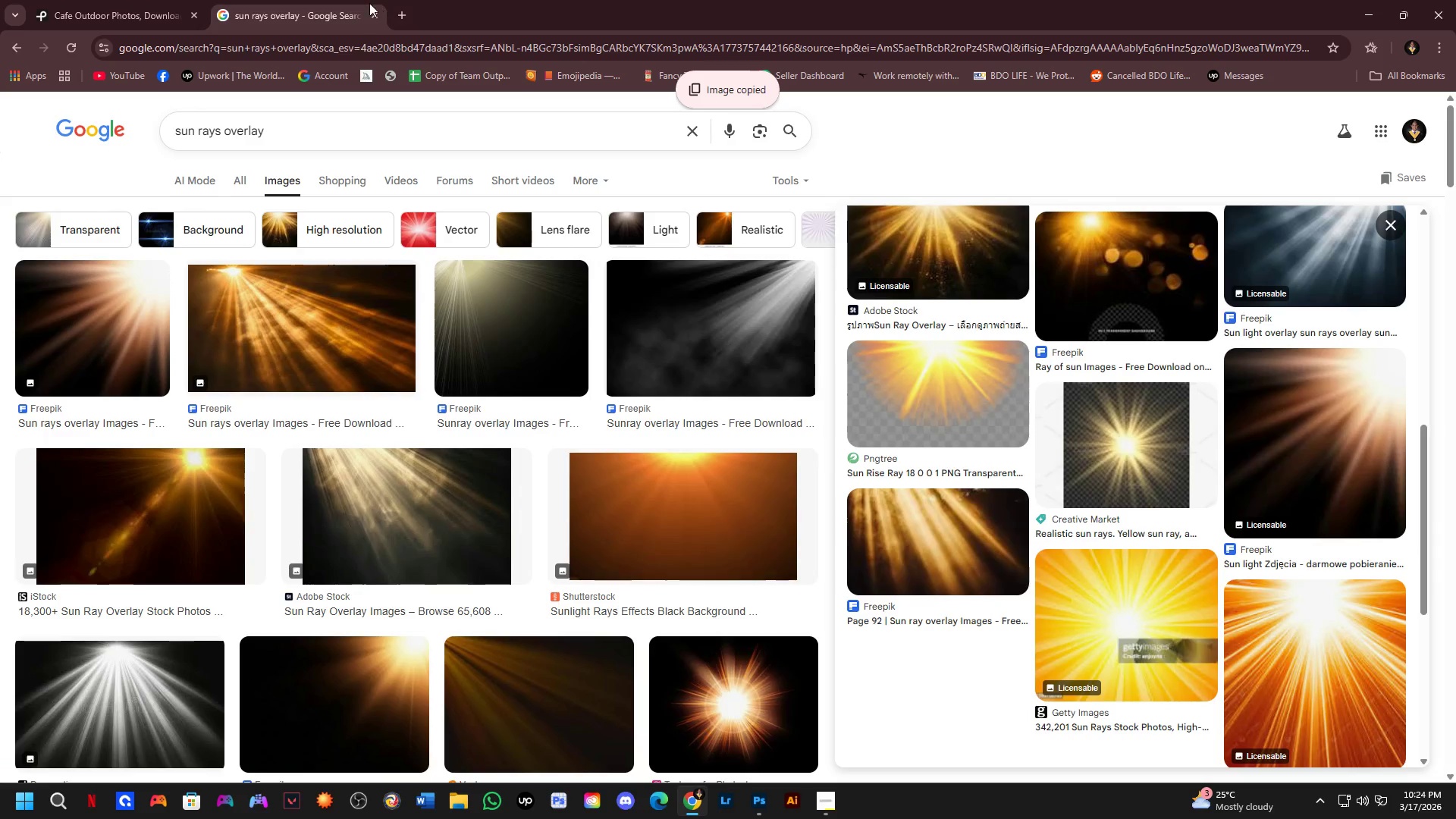 
left_click([373, 14])
 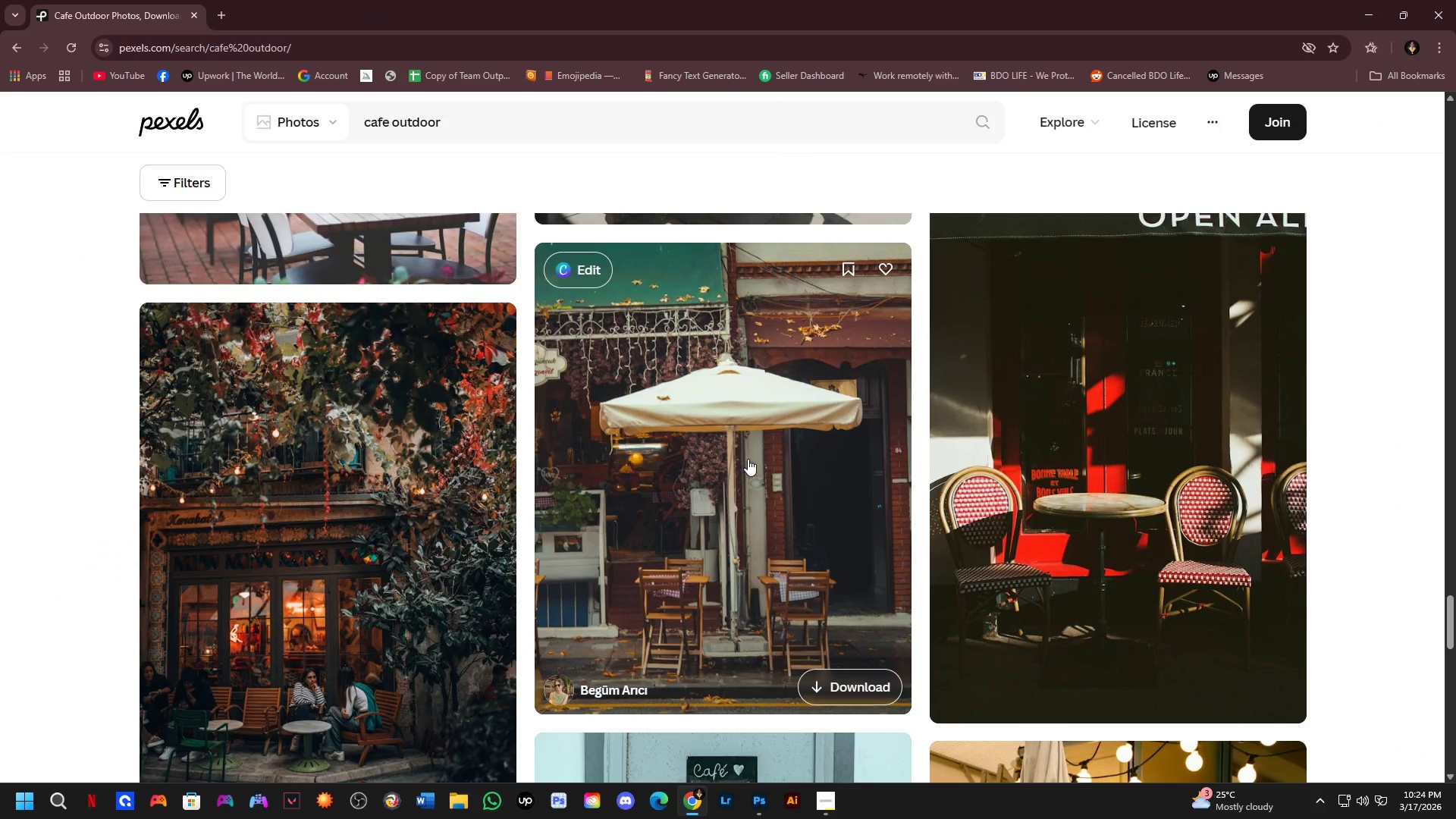 
key(Alt+AltLeft)
 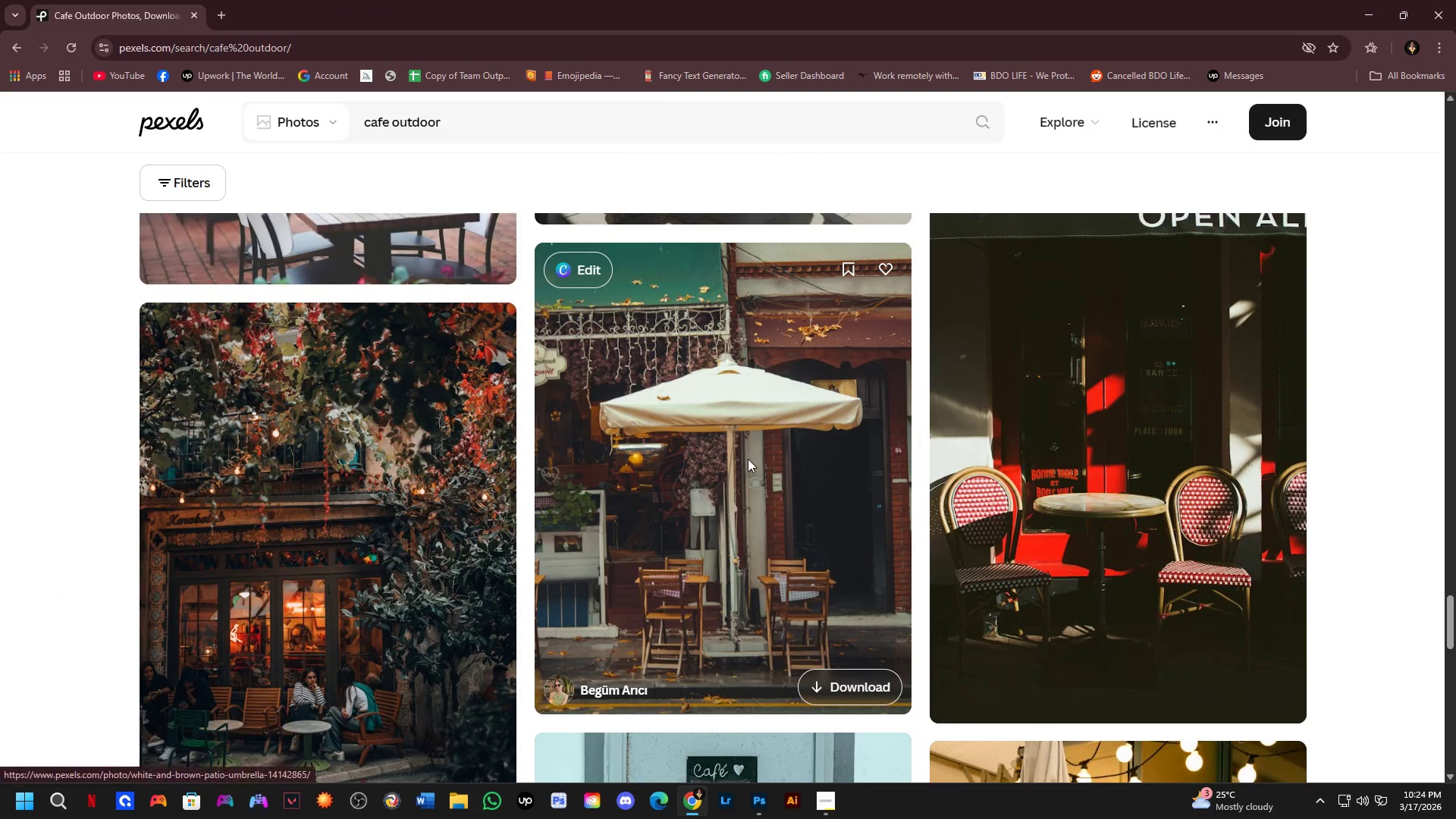 
key(Alt+Tab)
 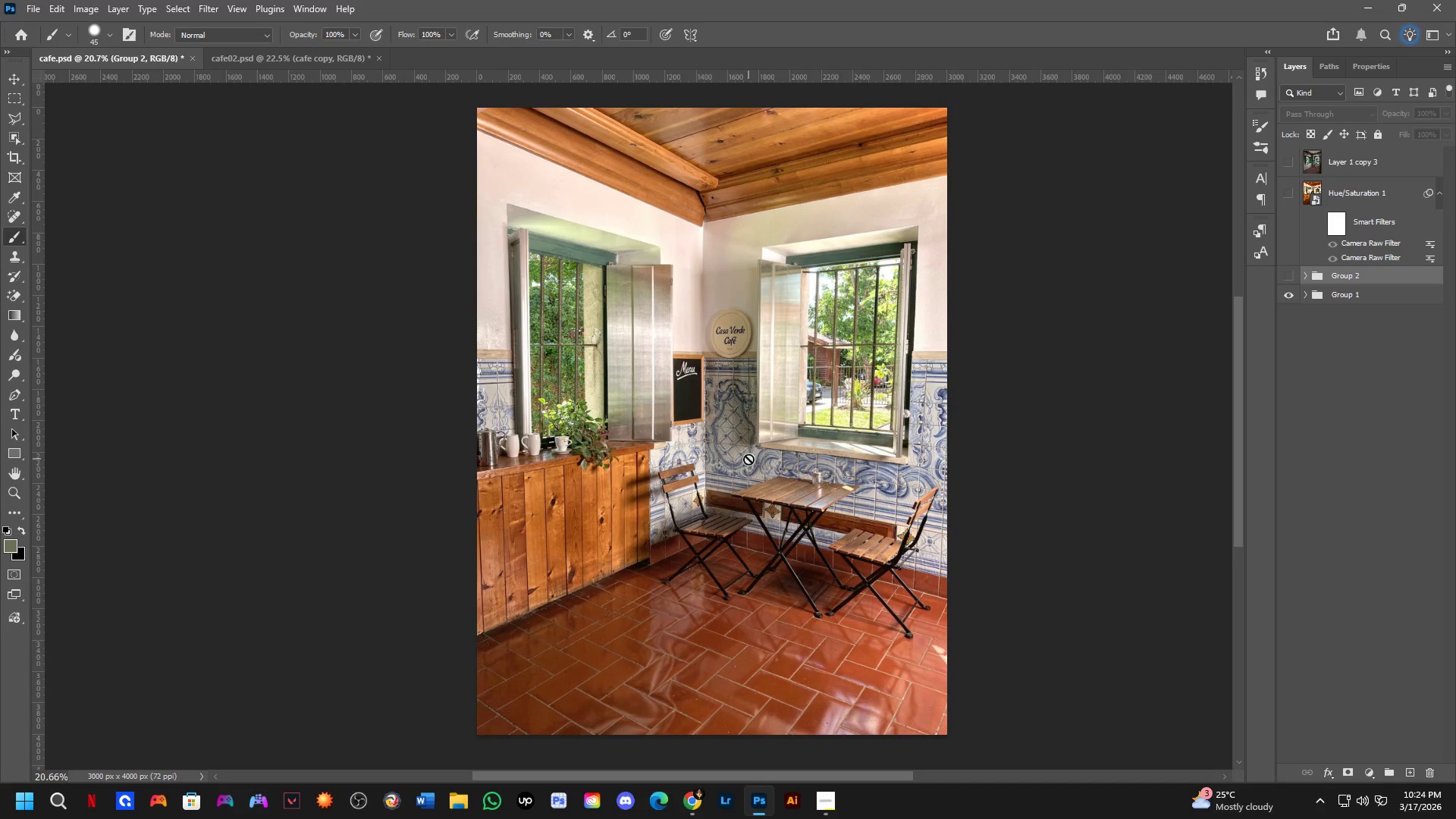 
hold_key(key=Space, duration=0.33)
 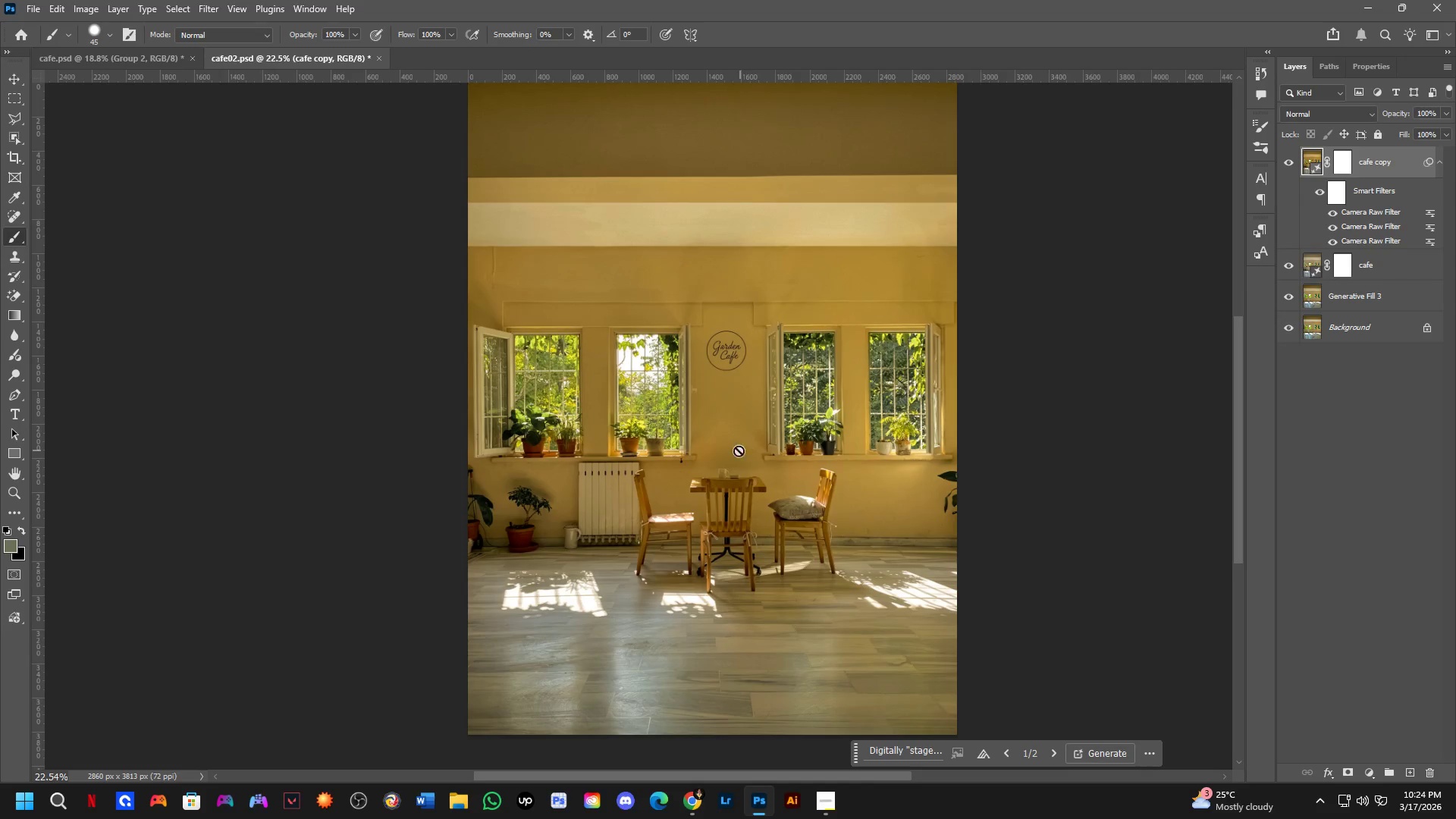 
left_click_drag(start_coordinate=[752, 447], to_coordinate=[747, 450])
 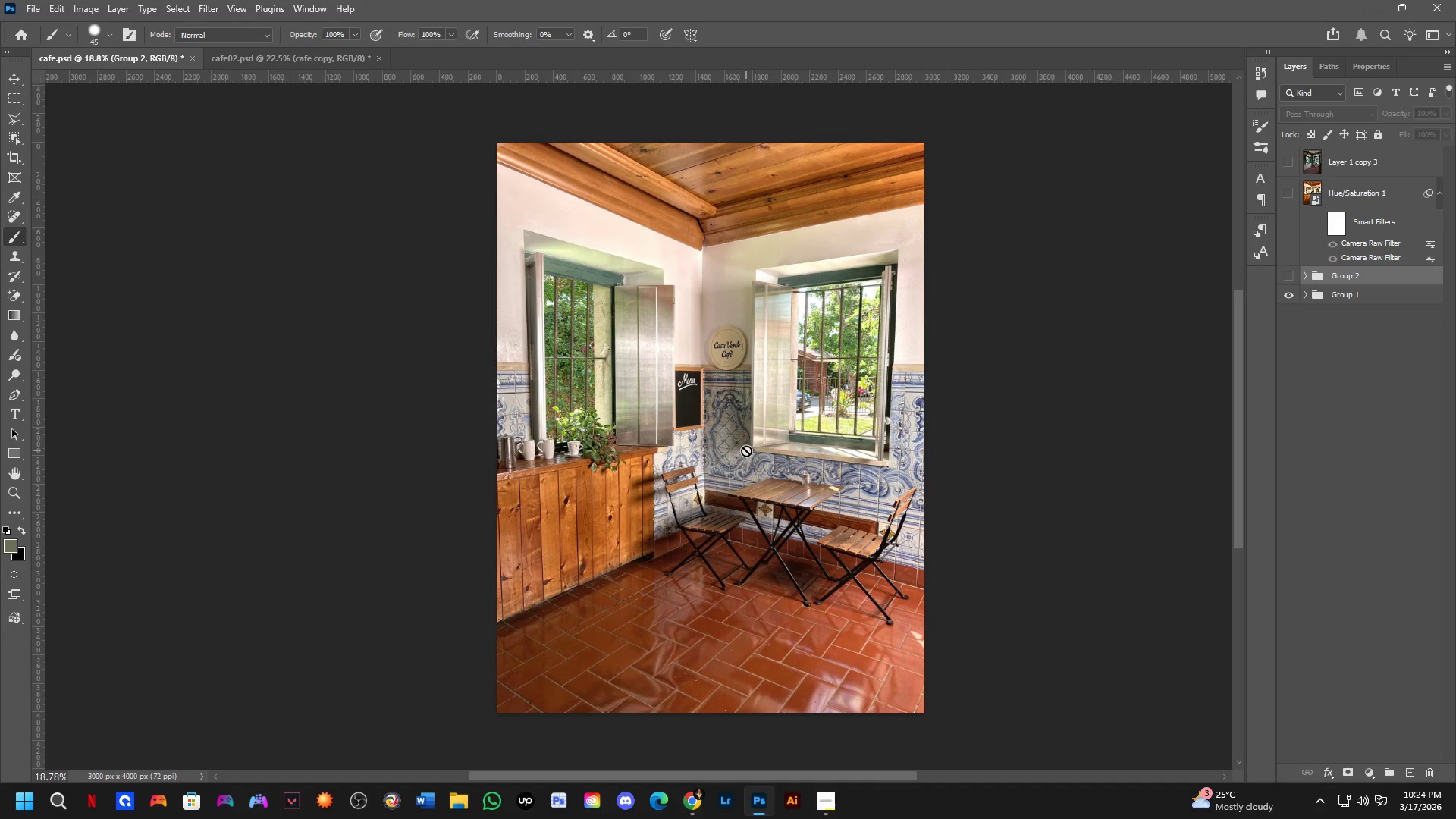 
scroll: coordinate [752, 457], scroll_direction: down, amount: 1.0
 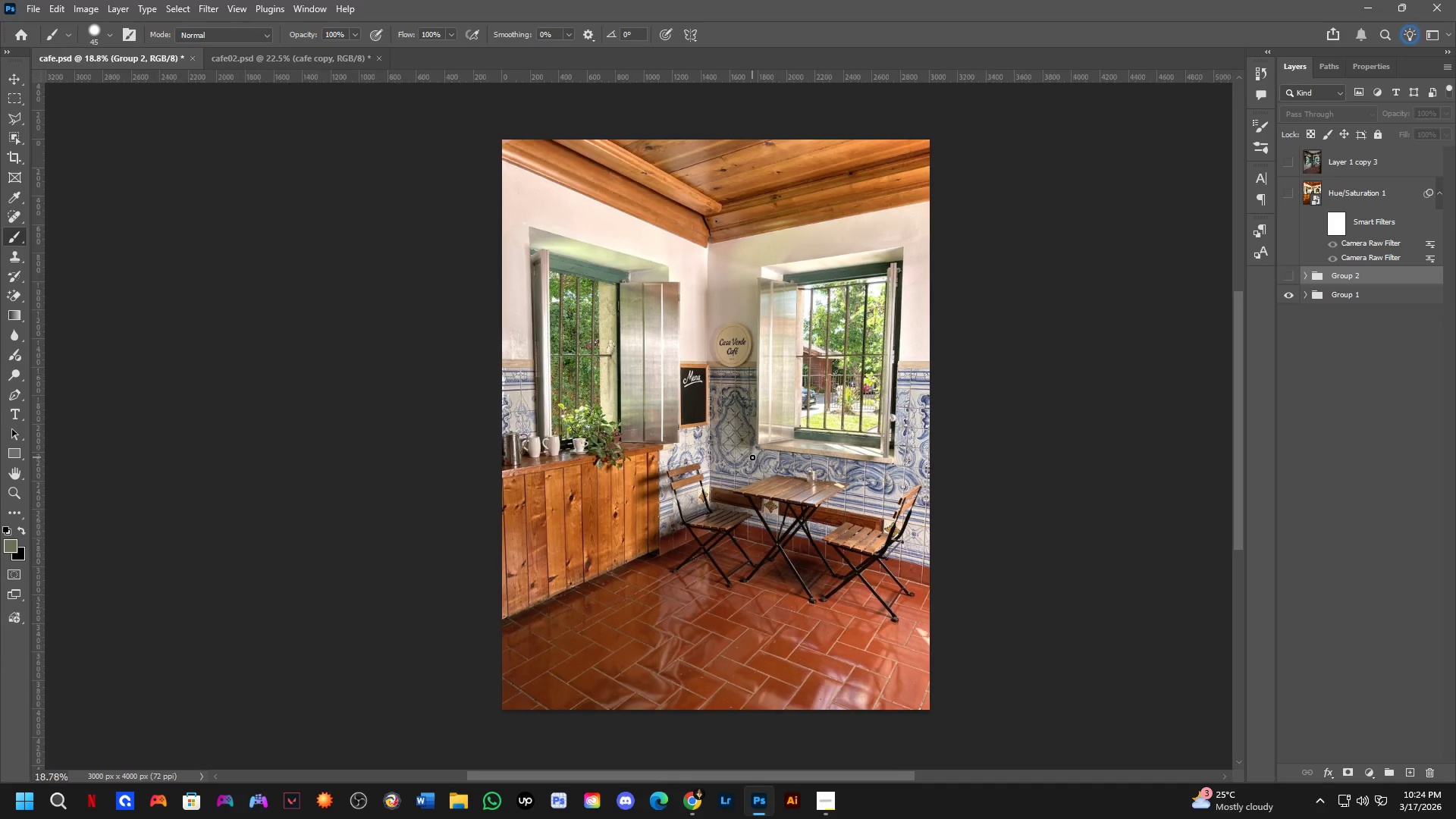 
key(Control+ControlLeft)
 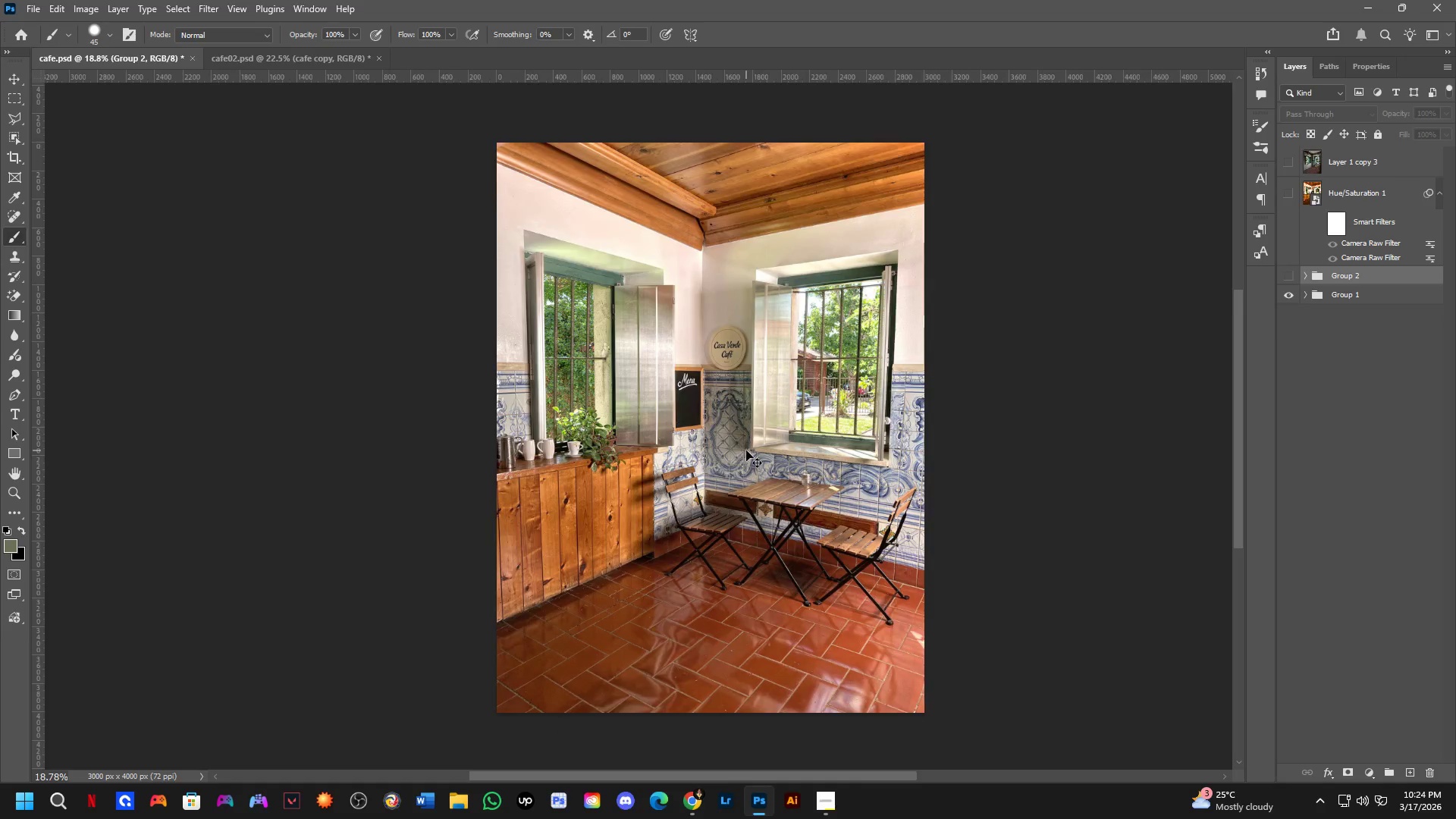 
key(Control+Tab)
 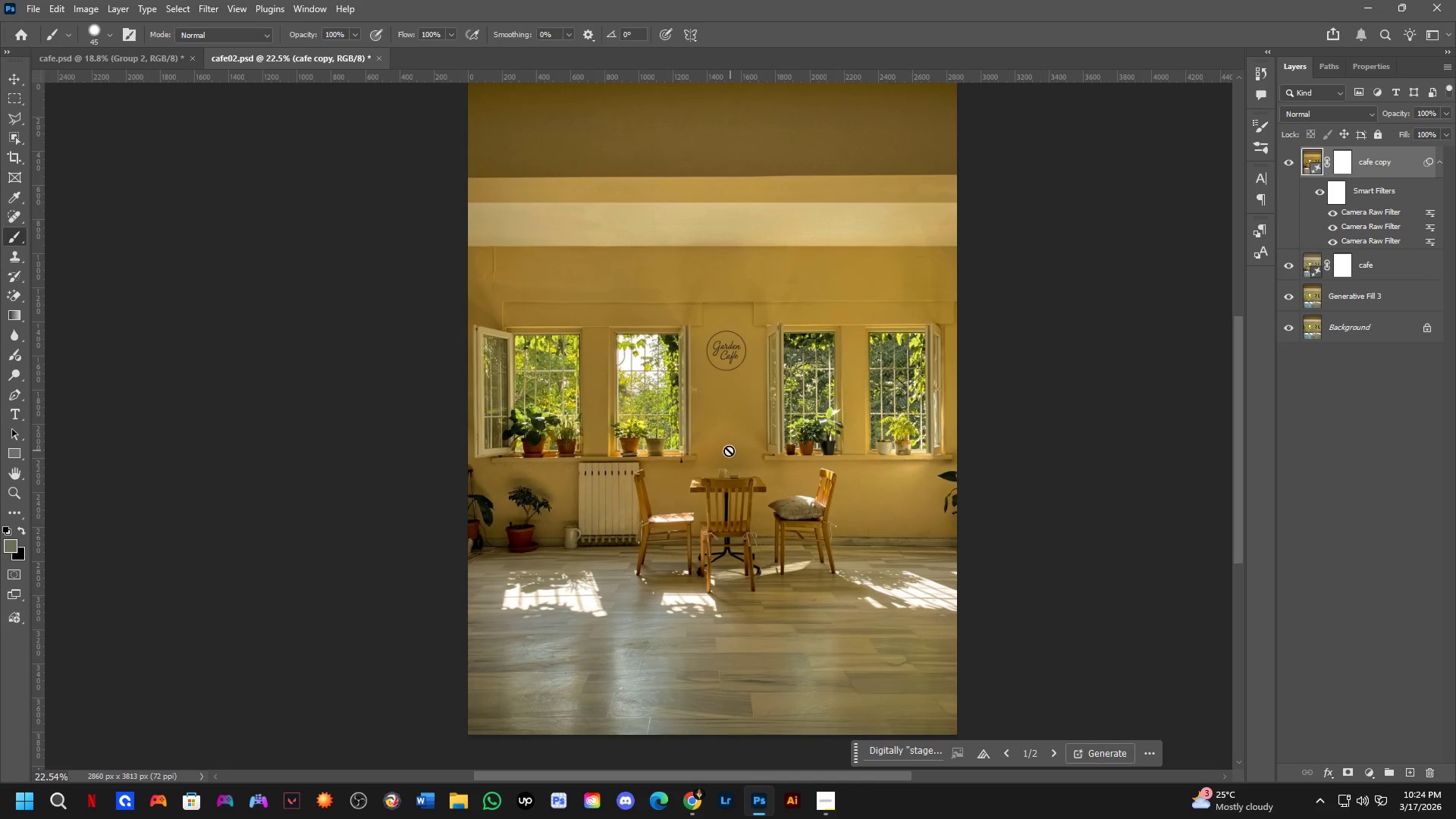 
hold_key(key=Space, duration=0.39)
 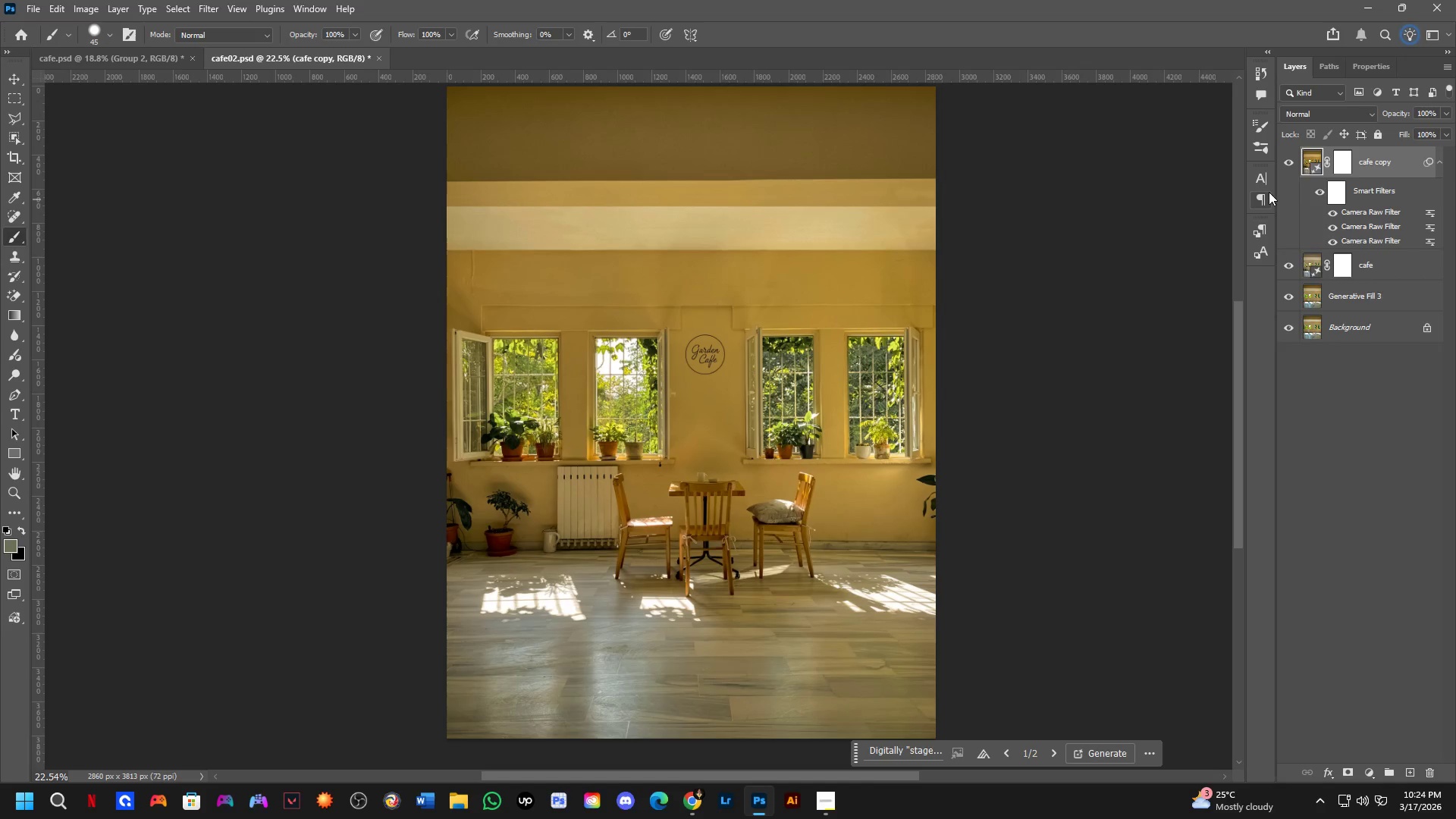 
left_click_drag(start_coordinate=[728, 450], to_coordinate=[707, 454])
 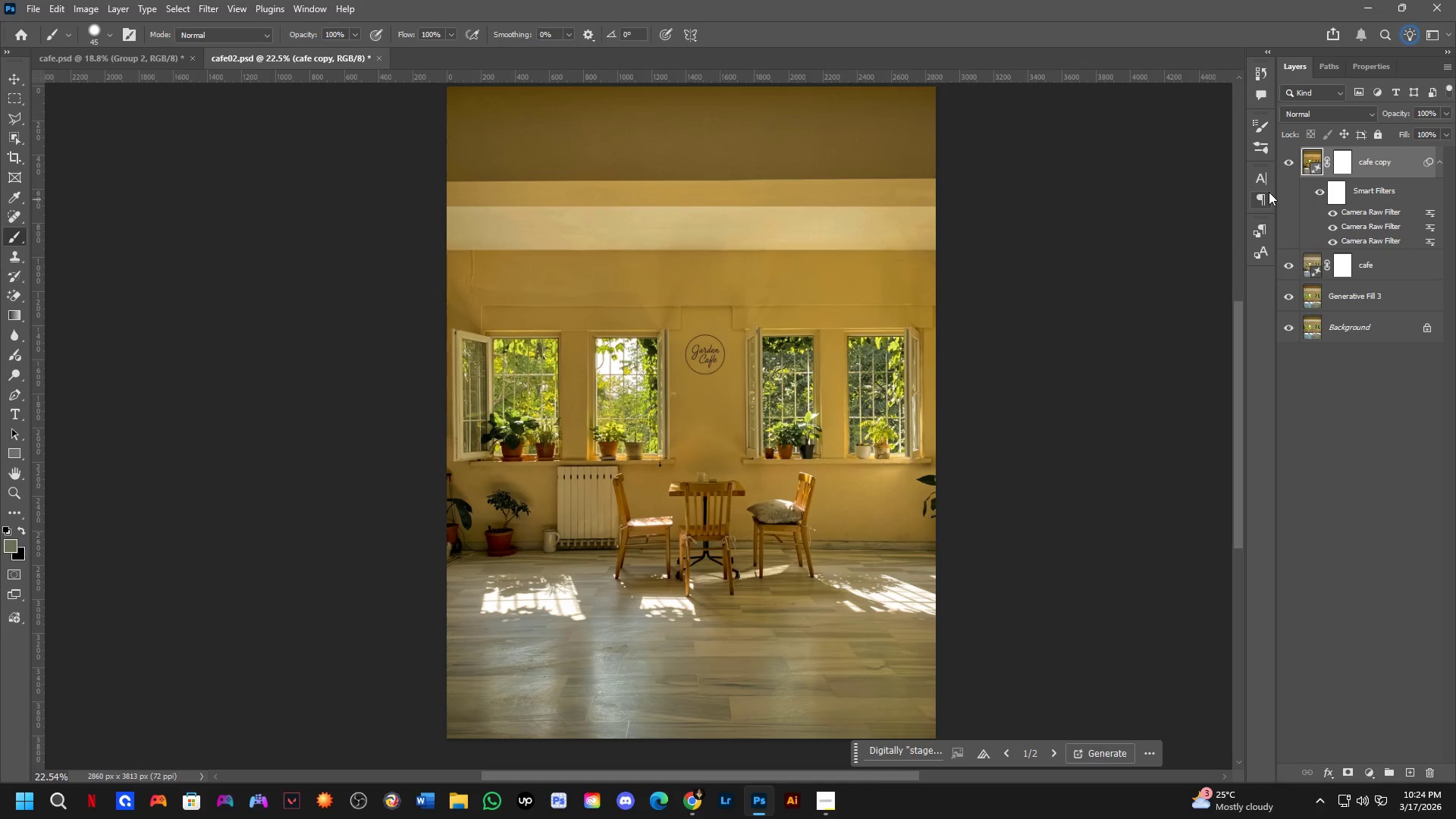 
key(Control+V)
 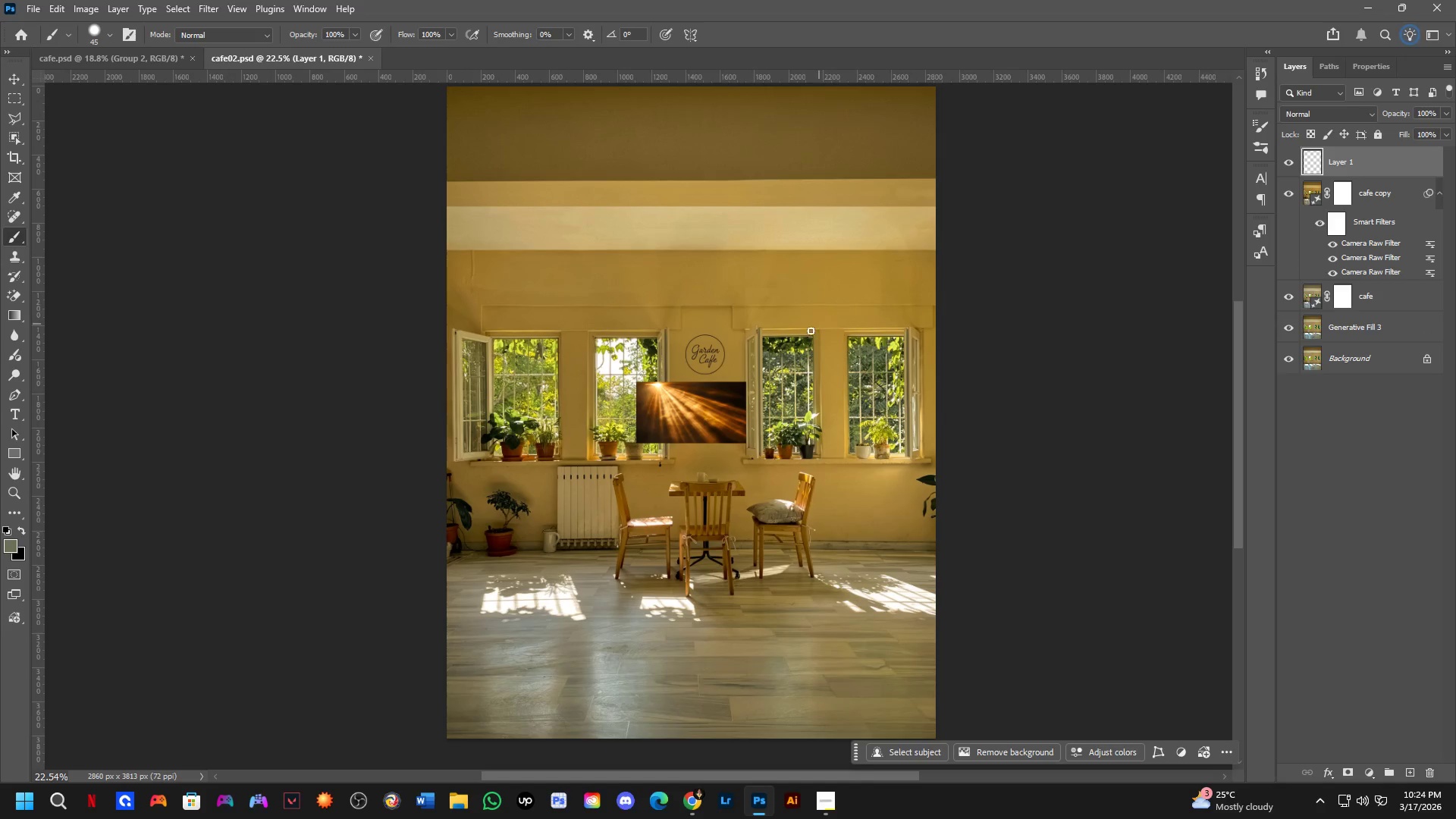 
scroll: coordinate [742, 381], scroll_direction: up, amount: 4.0
 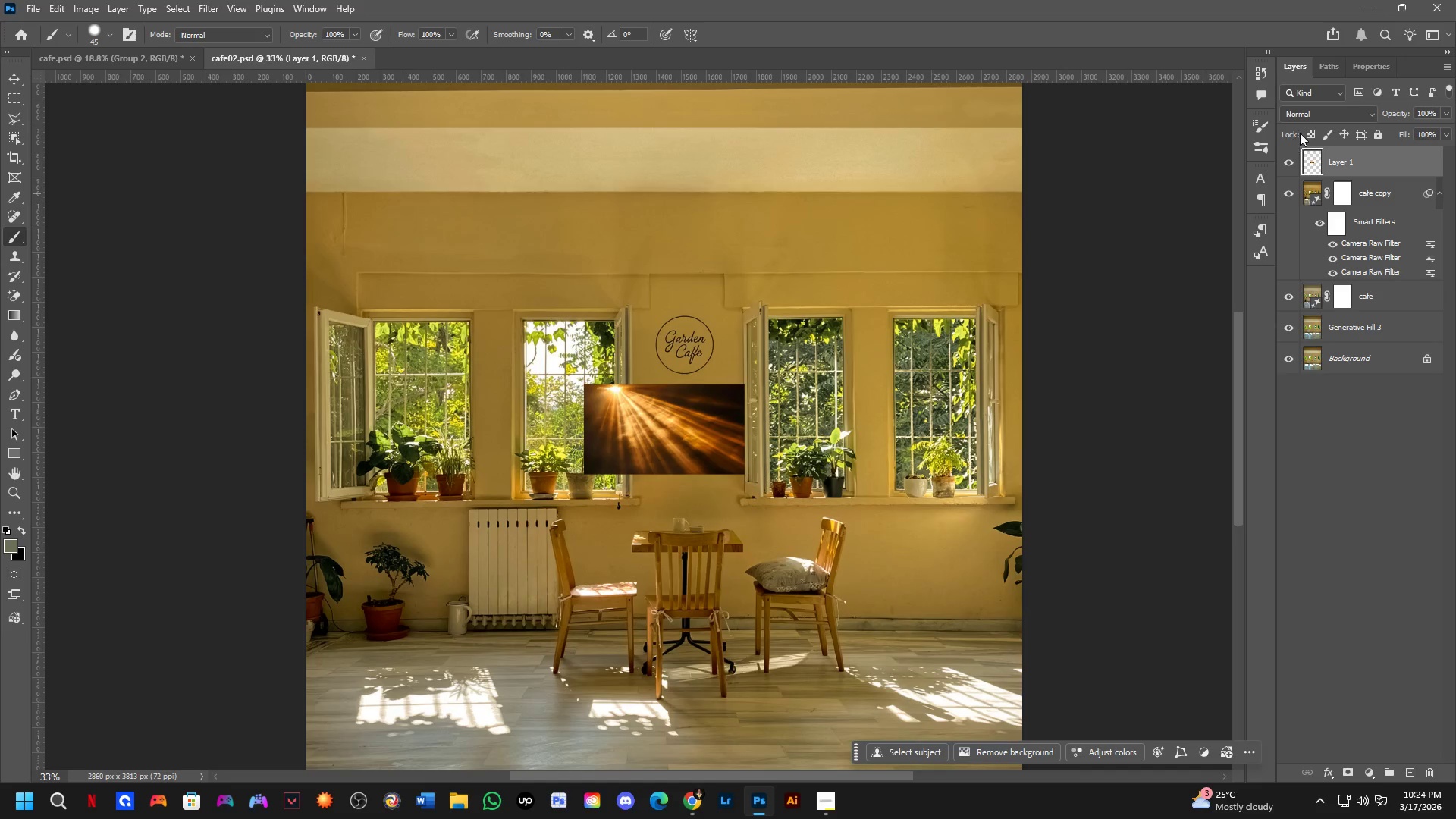 
left_click([1310, 114])
 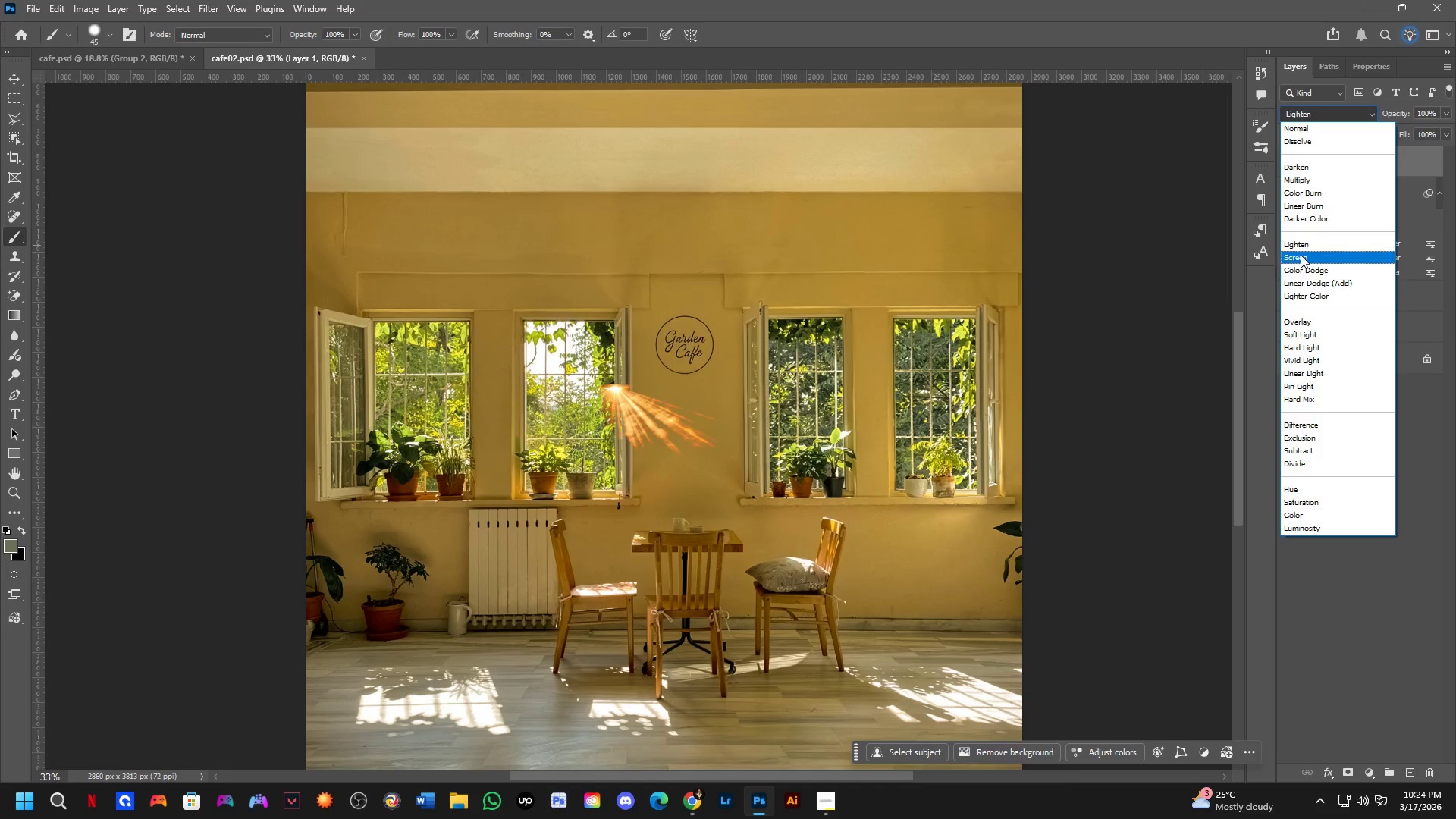 
left_click([1301, 255])
 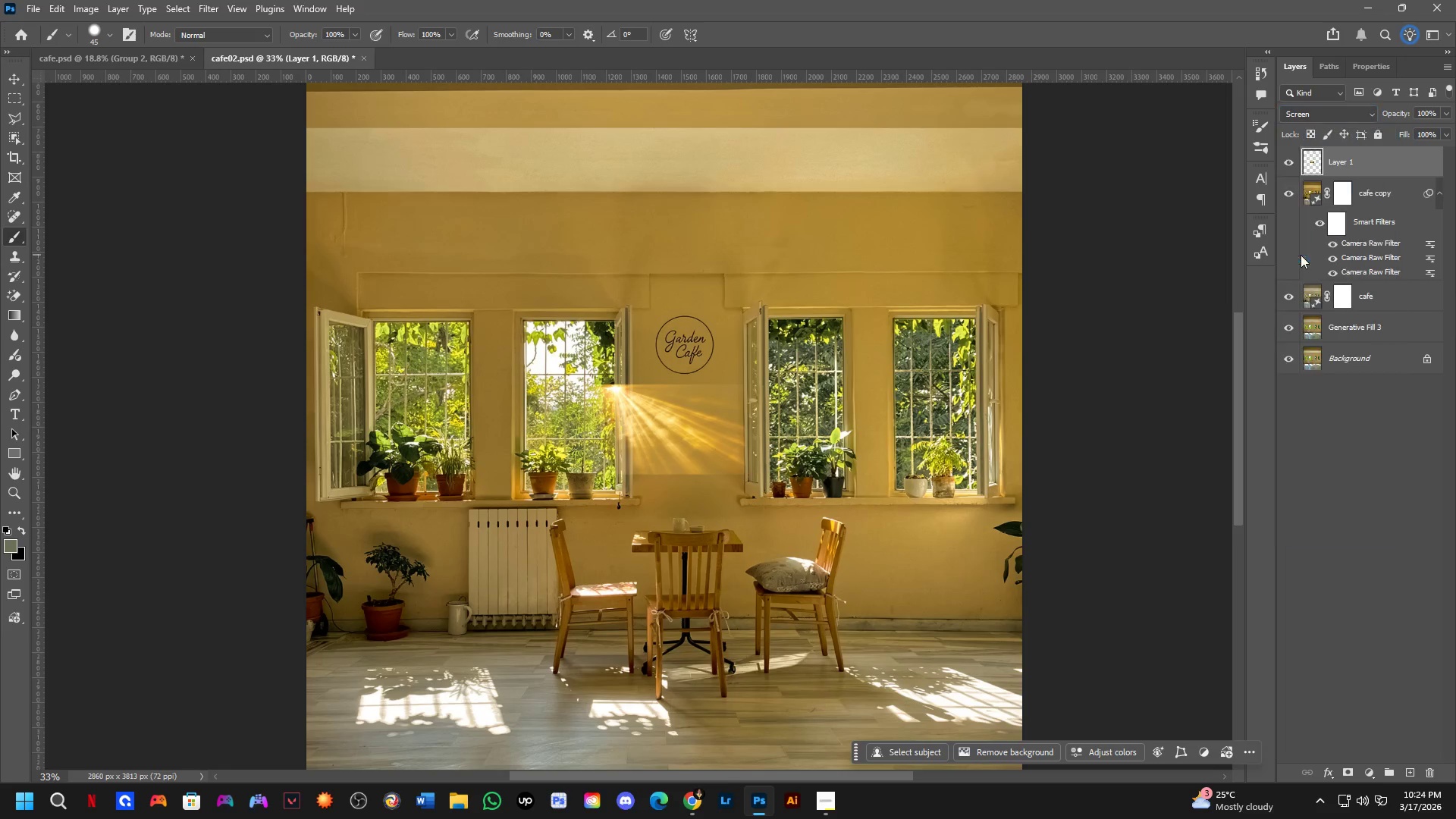 
hold_key(key=Space, duration=0.48)
 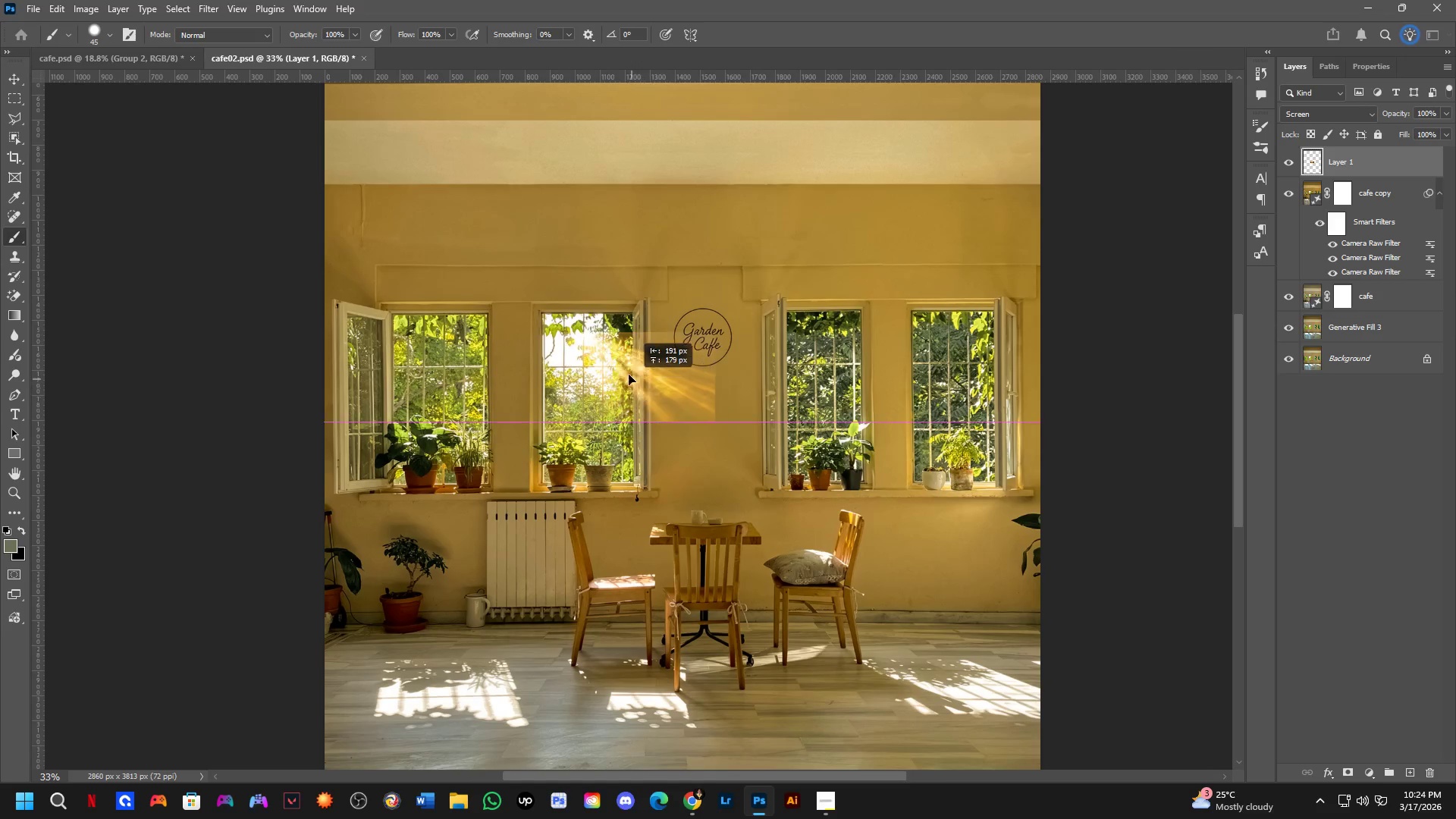 
left_click_drag(start_coordinate=[636, 460], to_coordinate=[654, 453])
 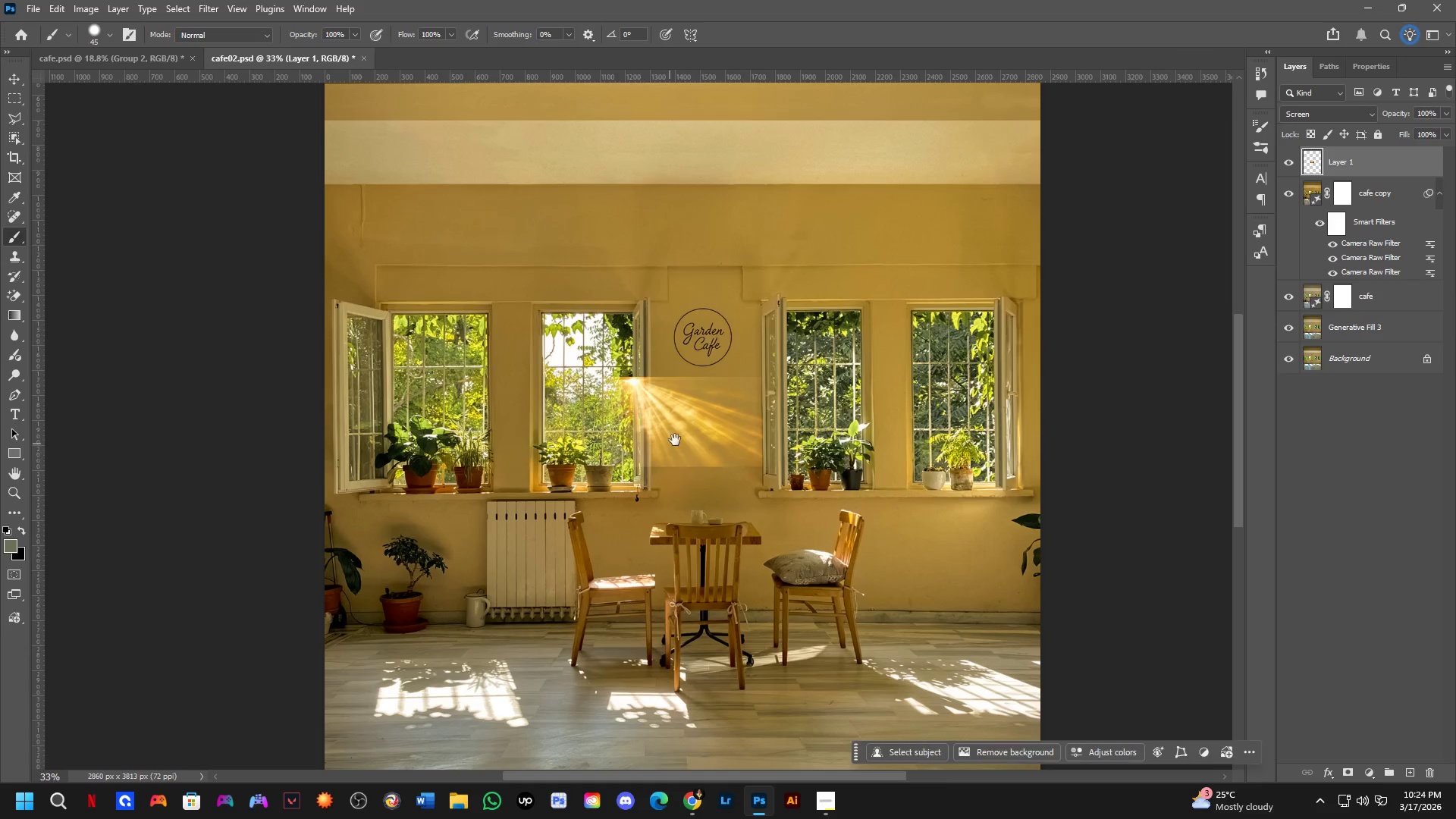 
hold_key(key=ControlLeft, duration=0.31)
left_click_drag(start_coordinate=[686, 429], to_coordinate=[620, 366])
 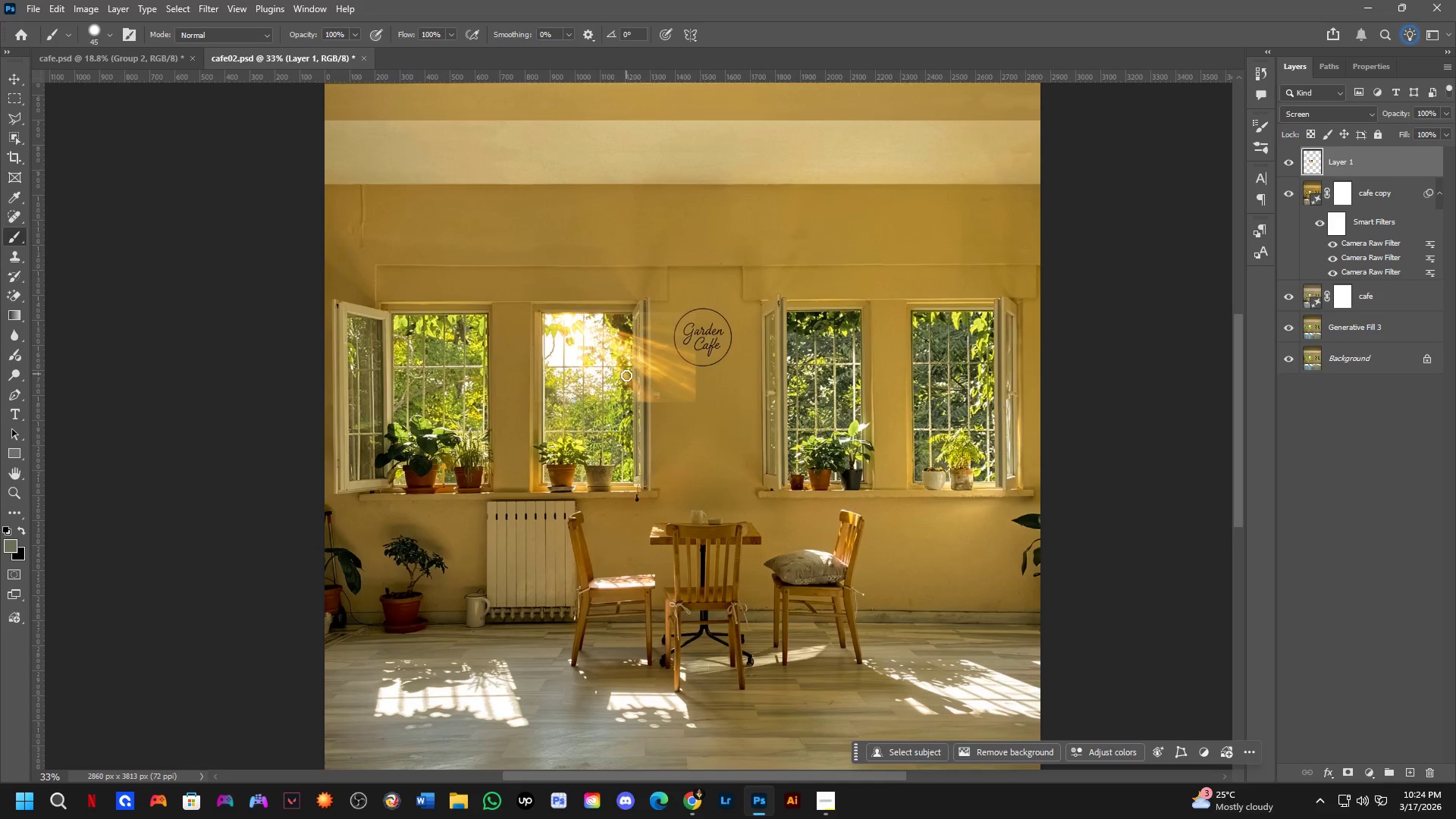 
key(Control+T)
 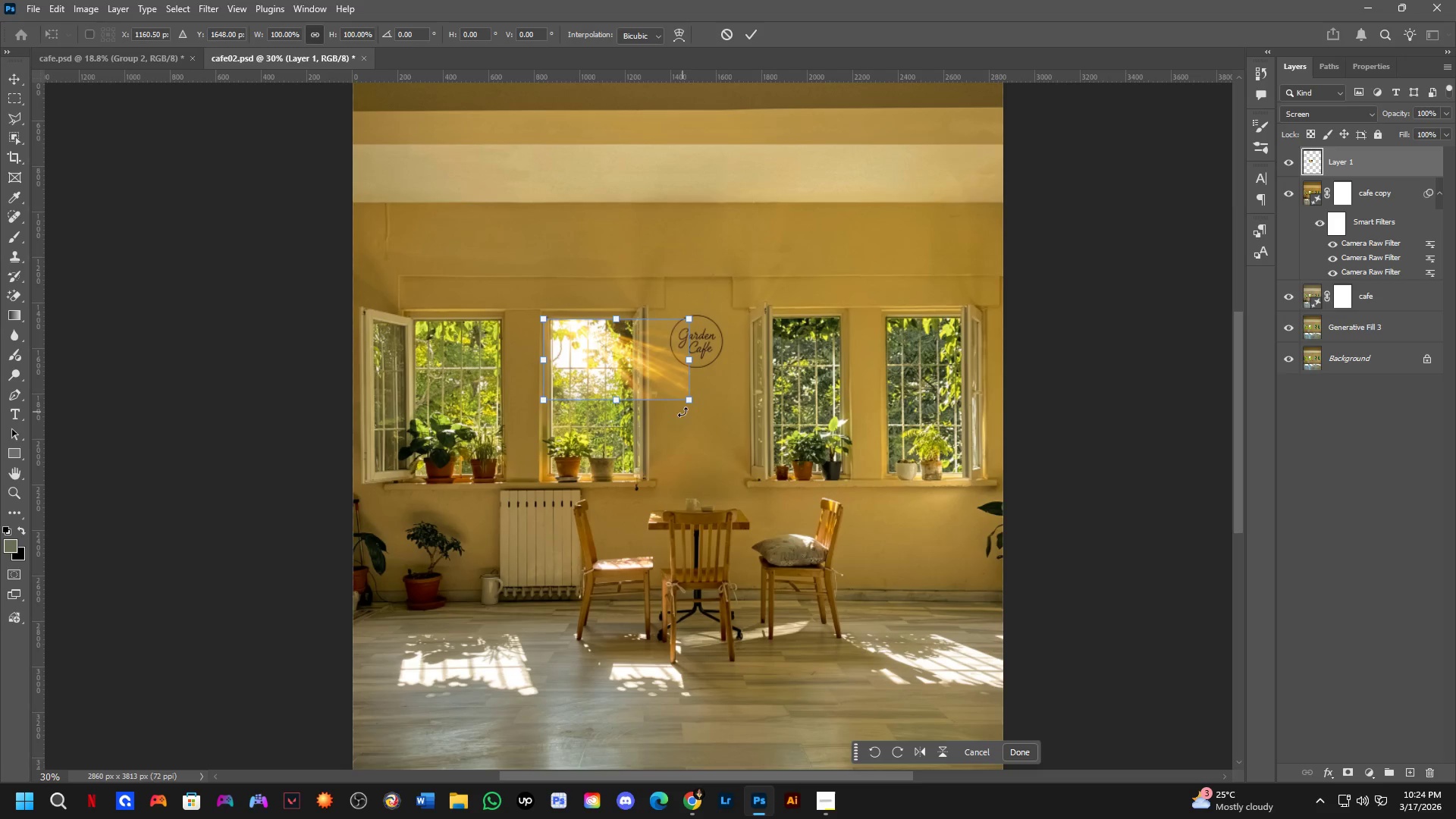 
scroll: coordinate [627, 381], scroll_direction: down, amount: 1.0
 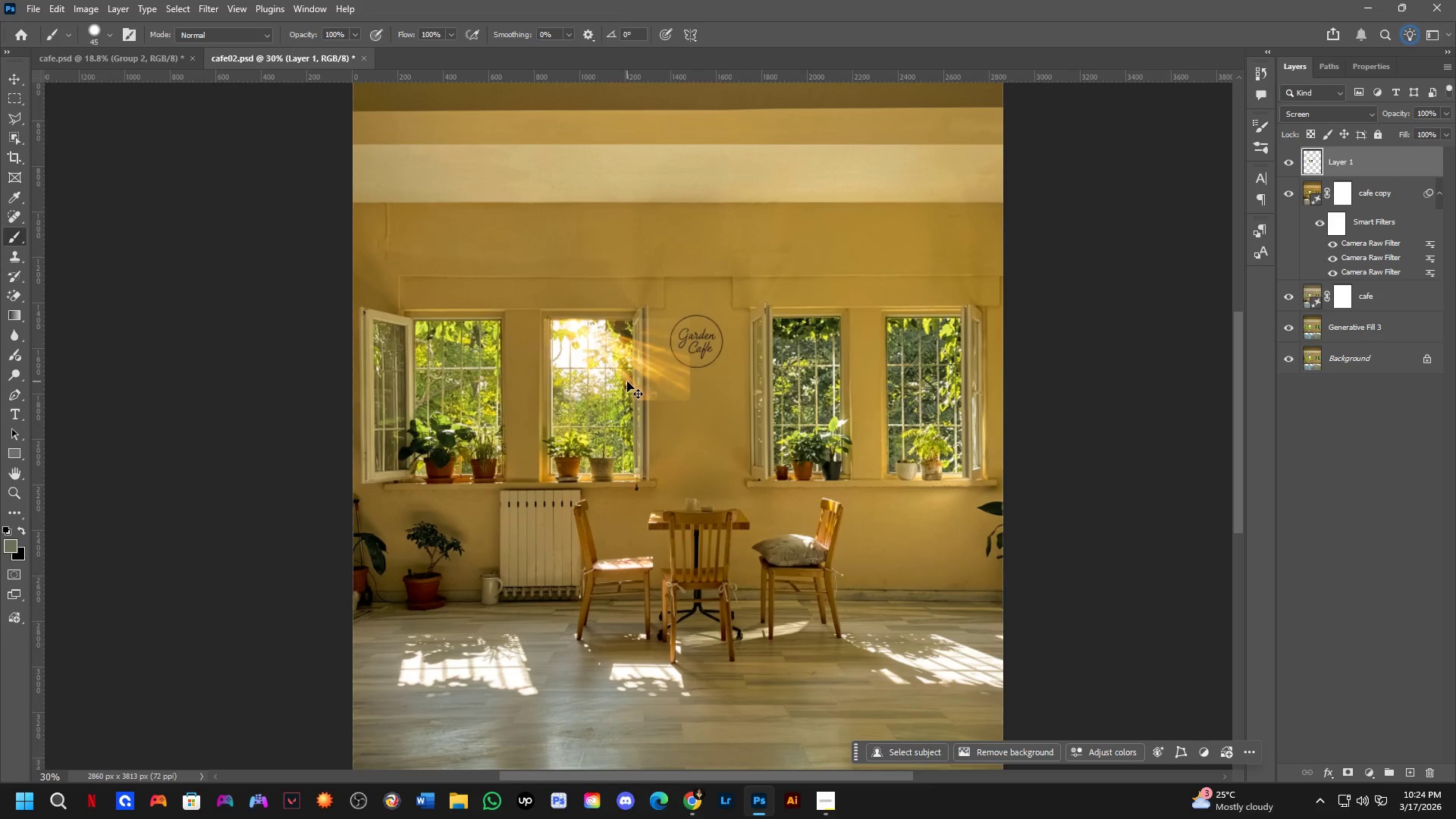 
left_click_drag(start_coordinate=[690, 406], to_coordinate=[1044, 728])
 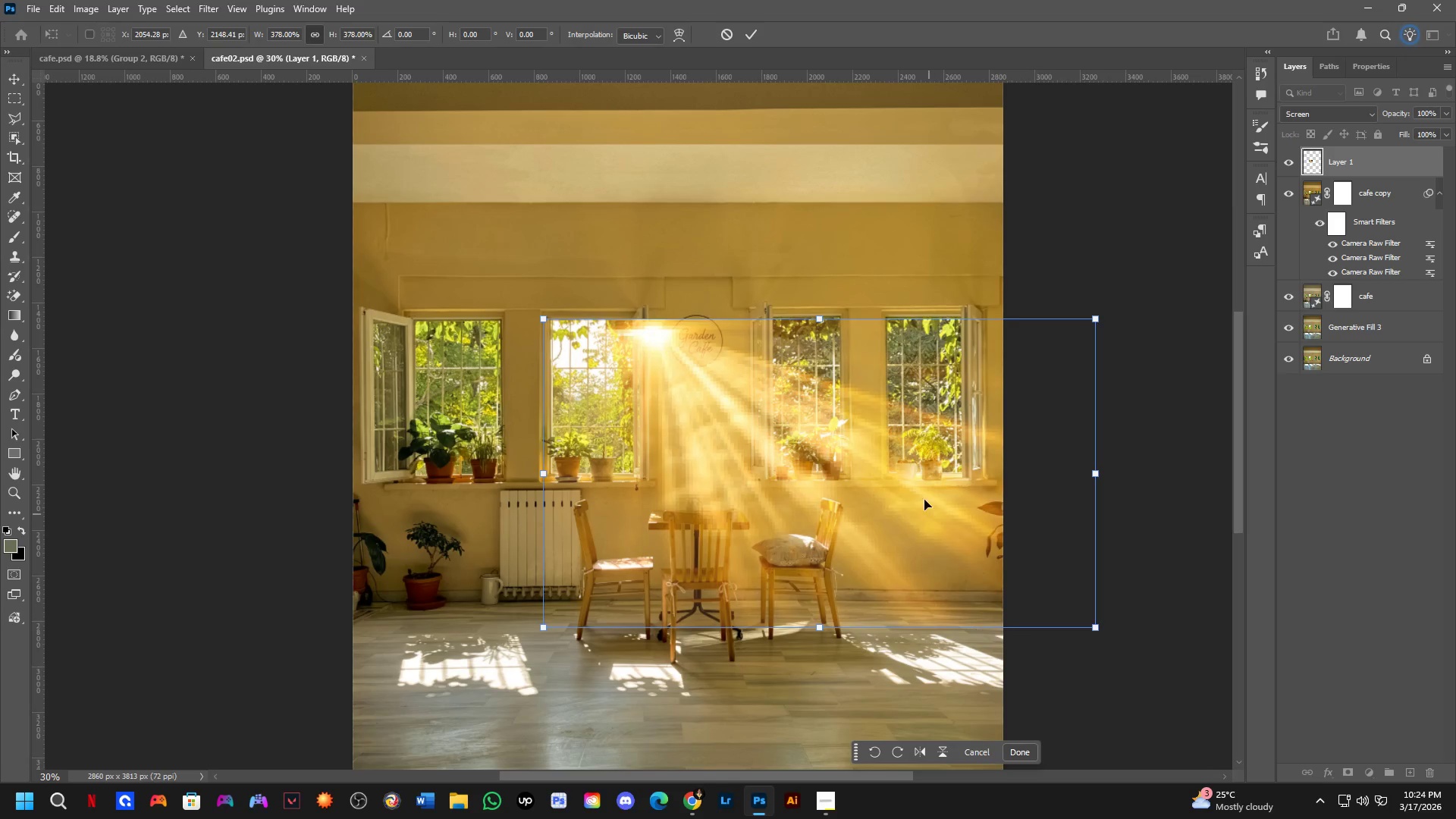 
hold_key(key=ControlLeft, duration=0.64)
left_click_drag(start_coordinate=[908, 469], to_coordinate=[822, 466])
 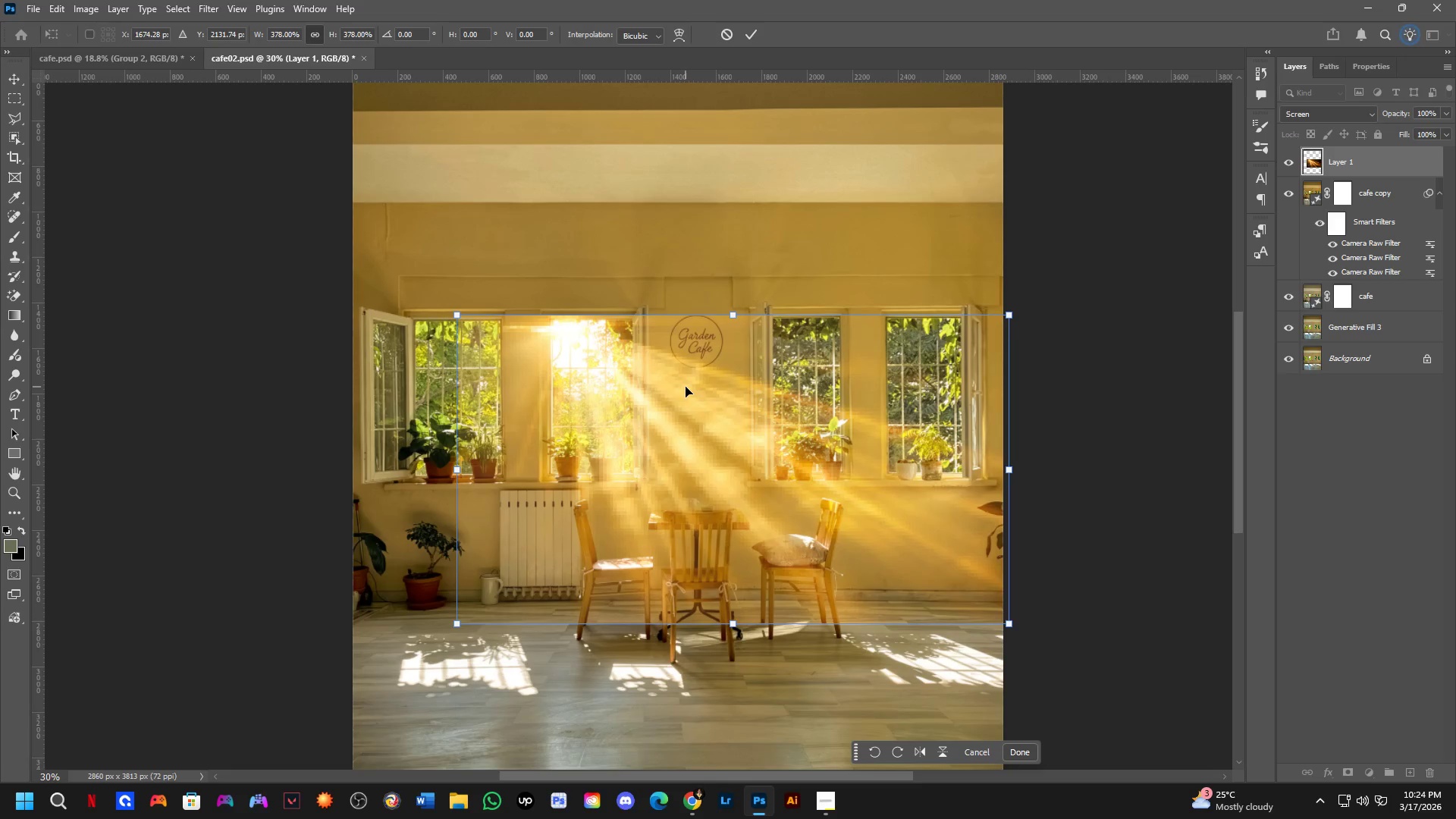 
key(NumpadEnter)
 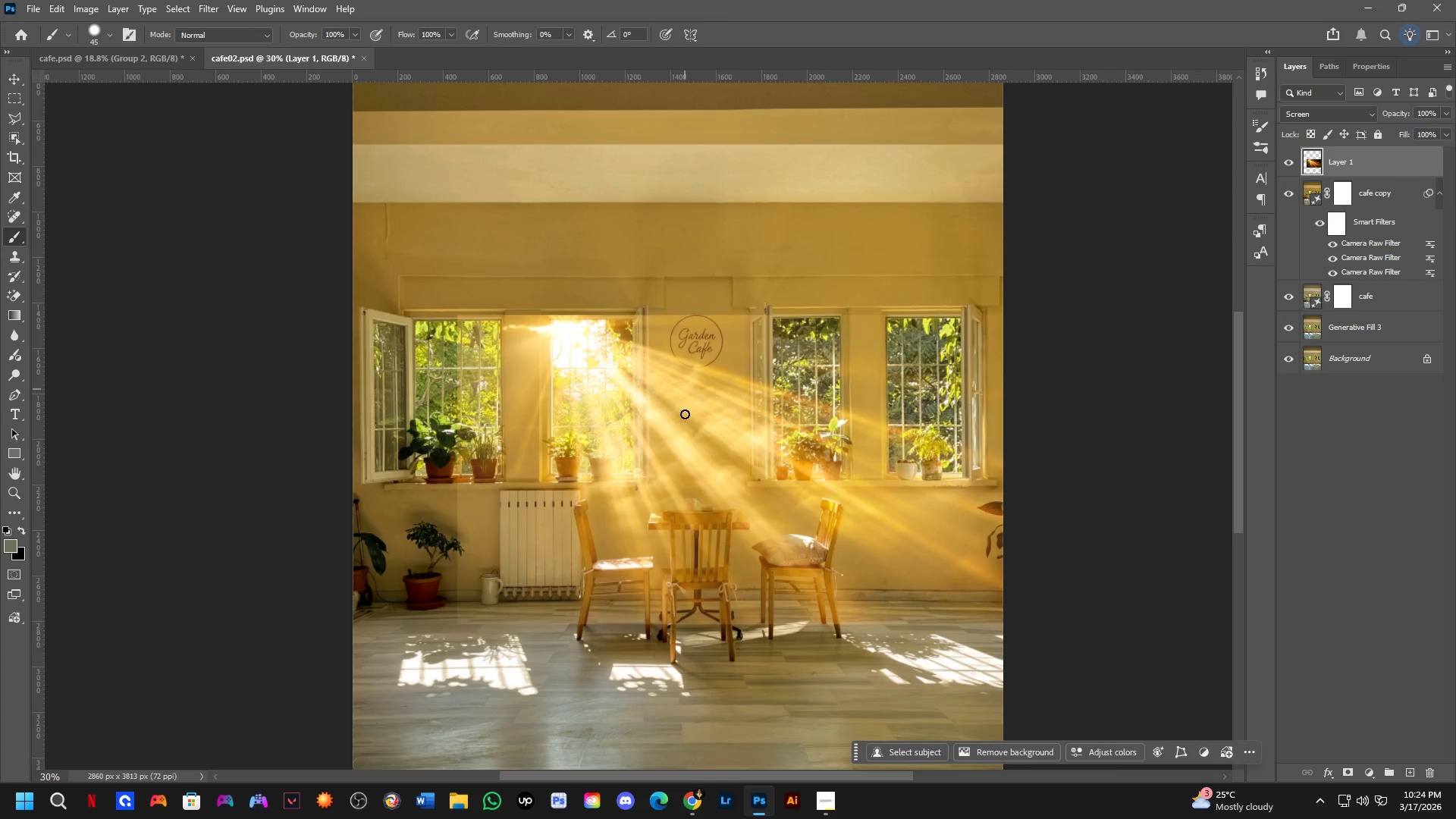 
hold_key(key=ControlLeft, duration=1.5)
left_click_drag(start_coordinate=[683, 452], to_coordinate=[557, 441])
 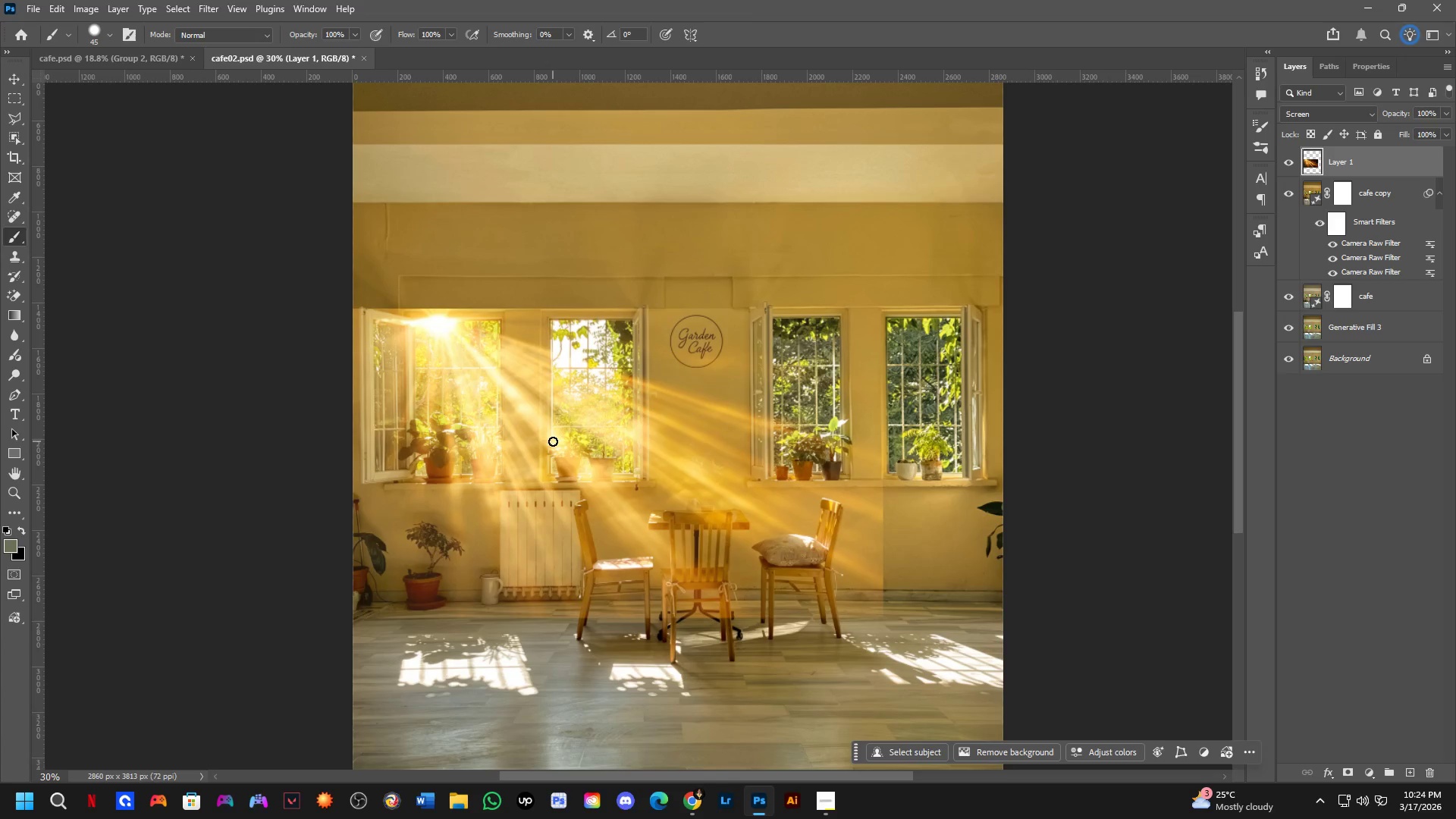 
key(Control+ControlLeft)
 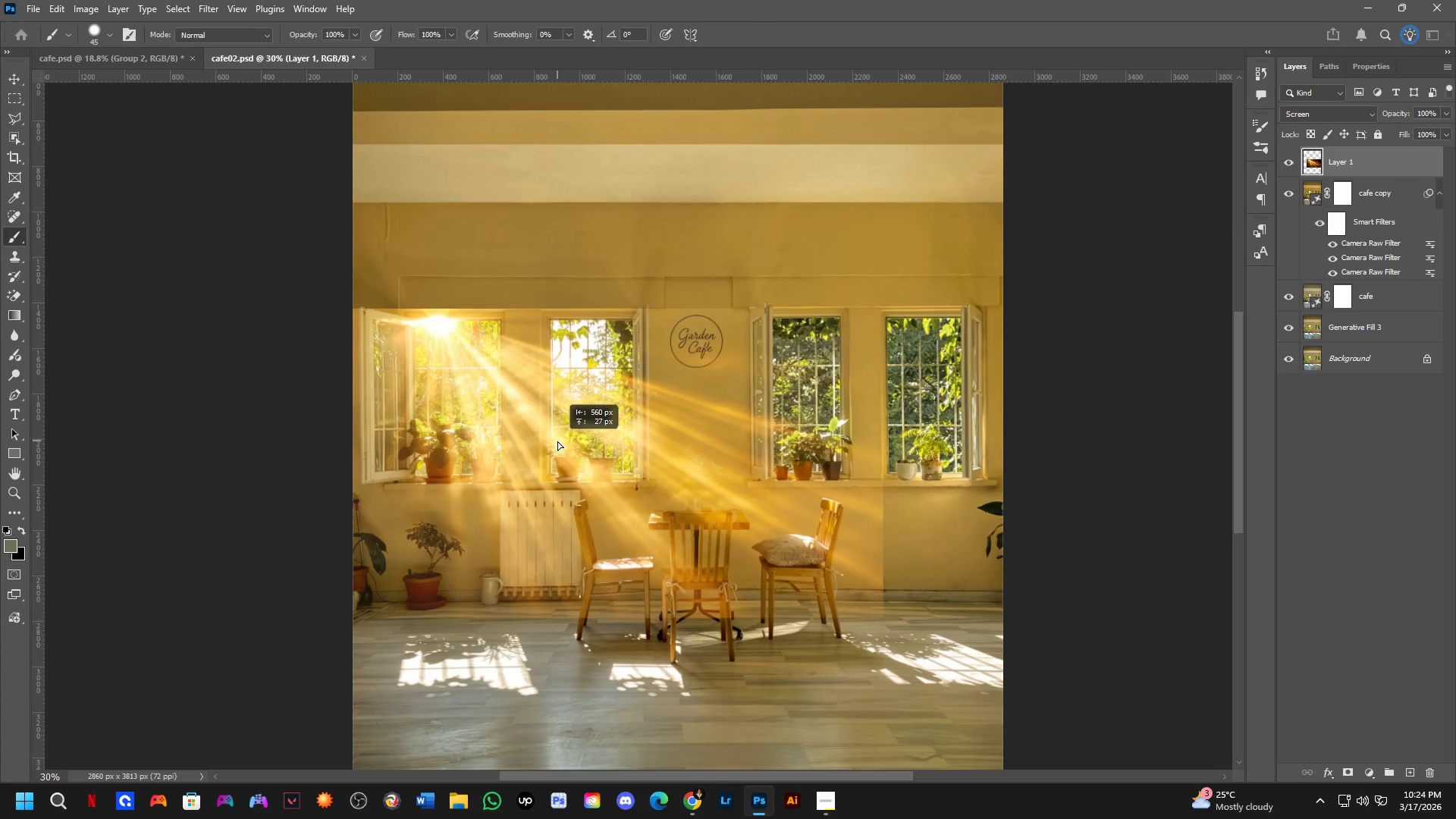 
key(Control+ControlLeft)
 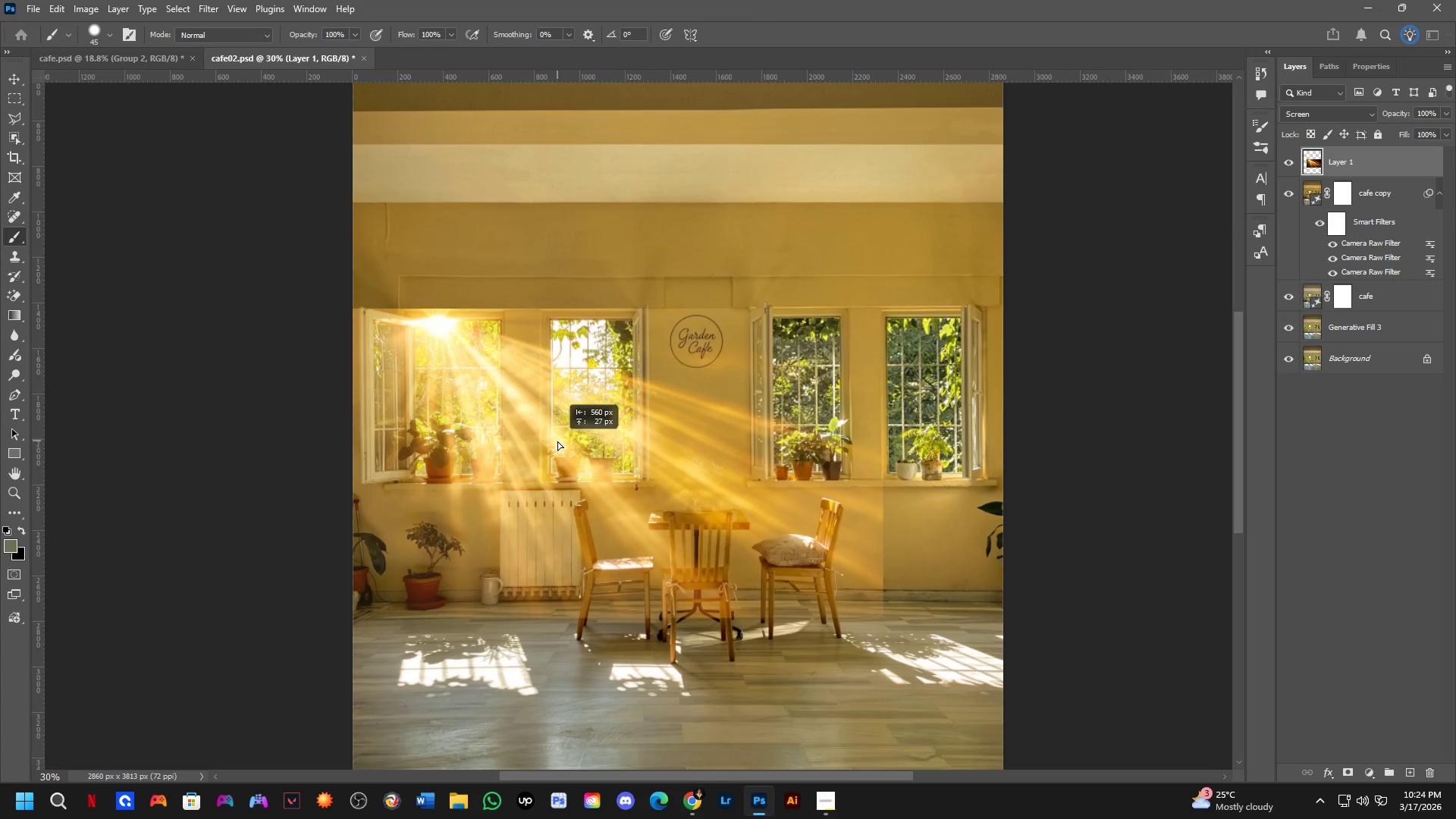 
key(Control+ControlLeft)
 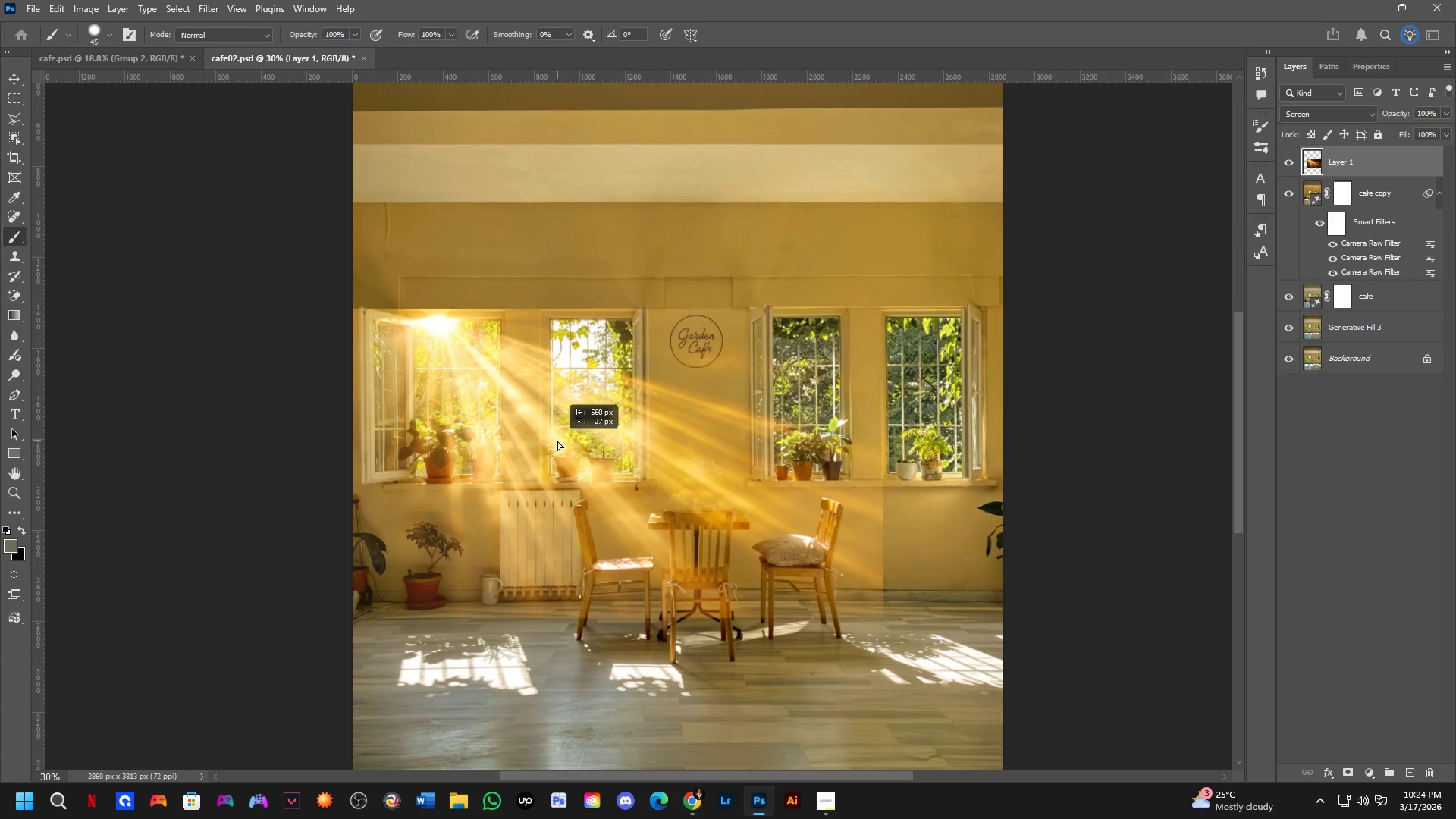 
key(Control+ControlLeft)
 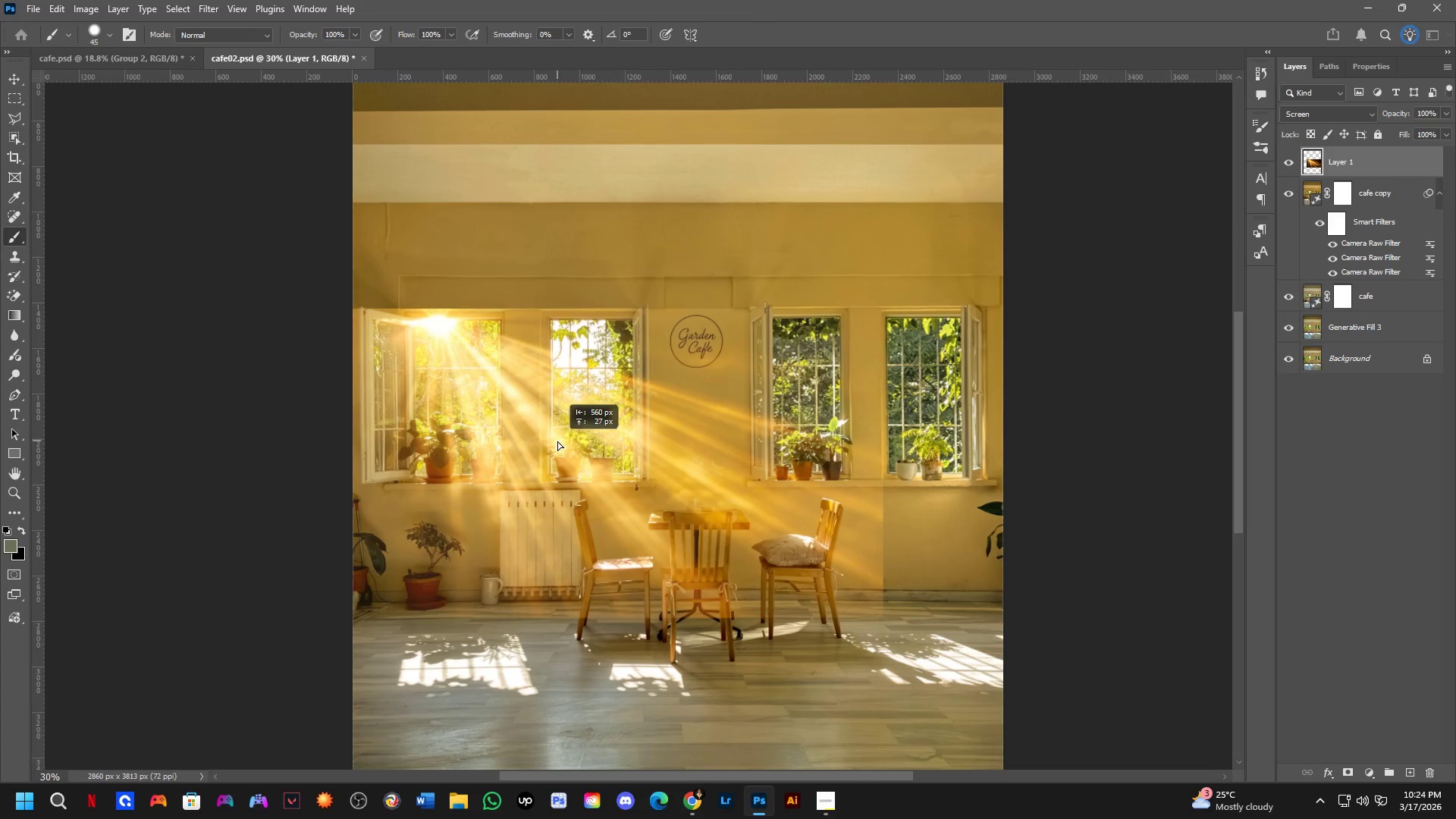 
key(Control+ControlLeft)
 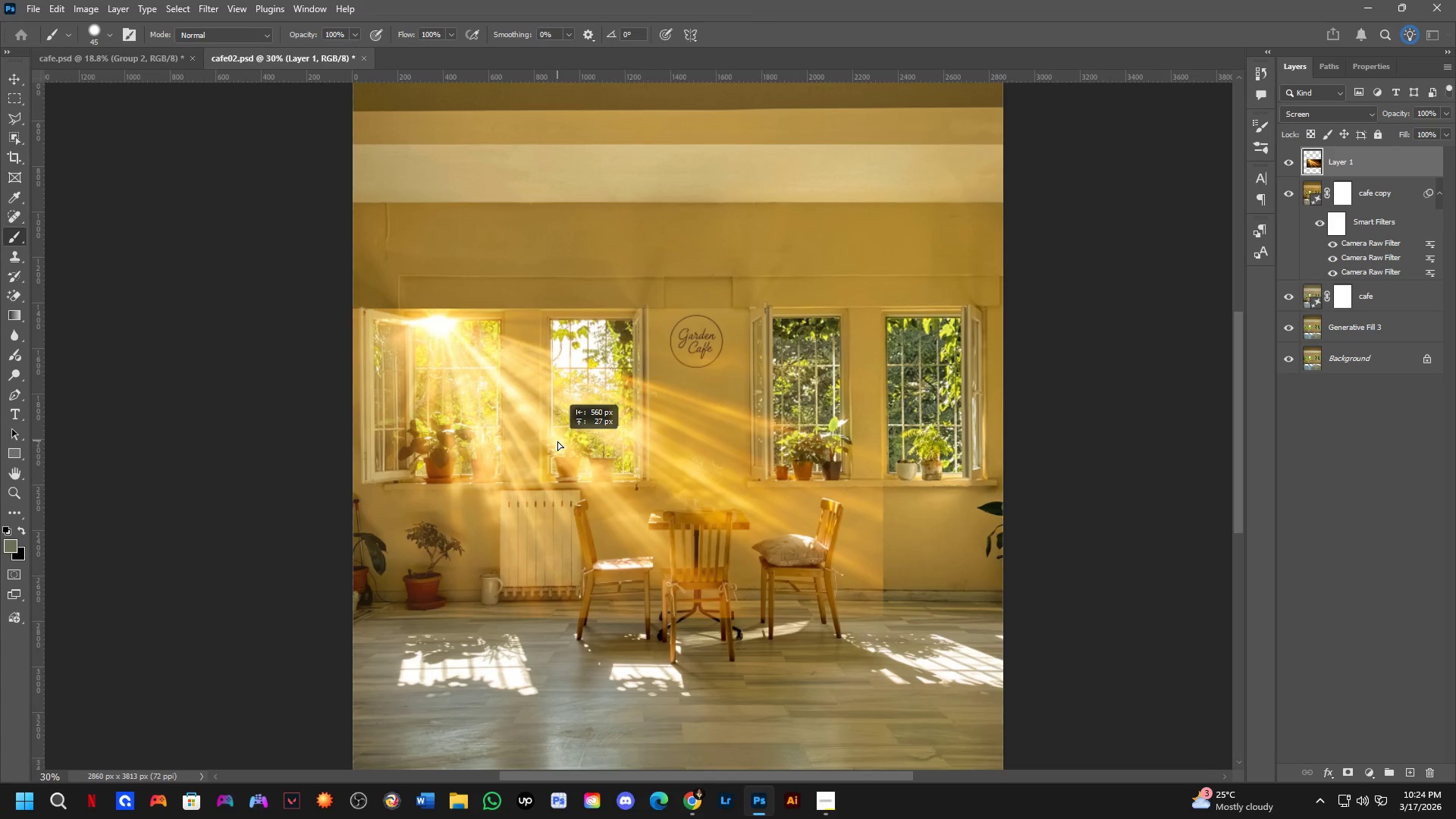 
key(Control+ControlLeft)
 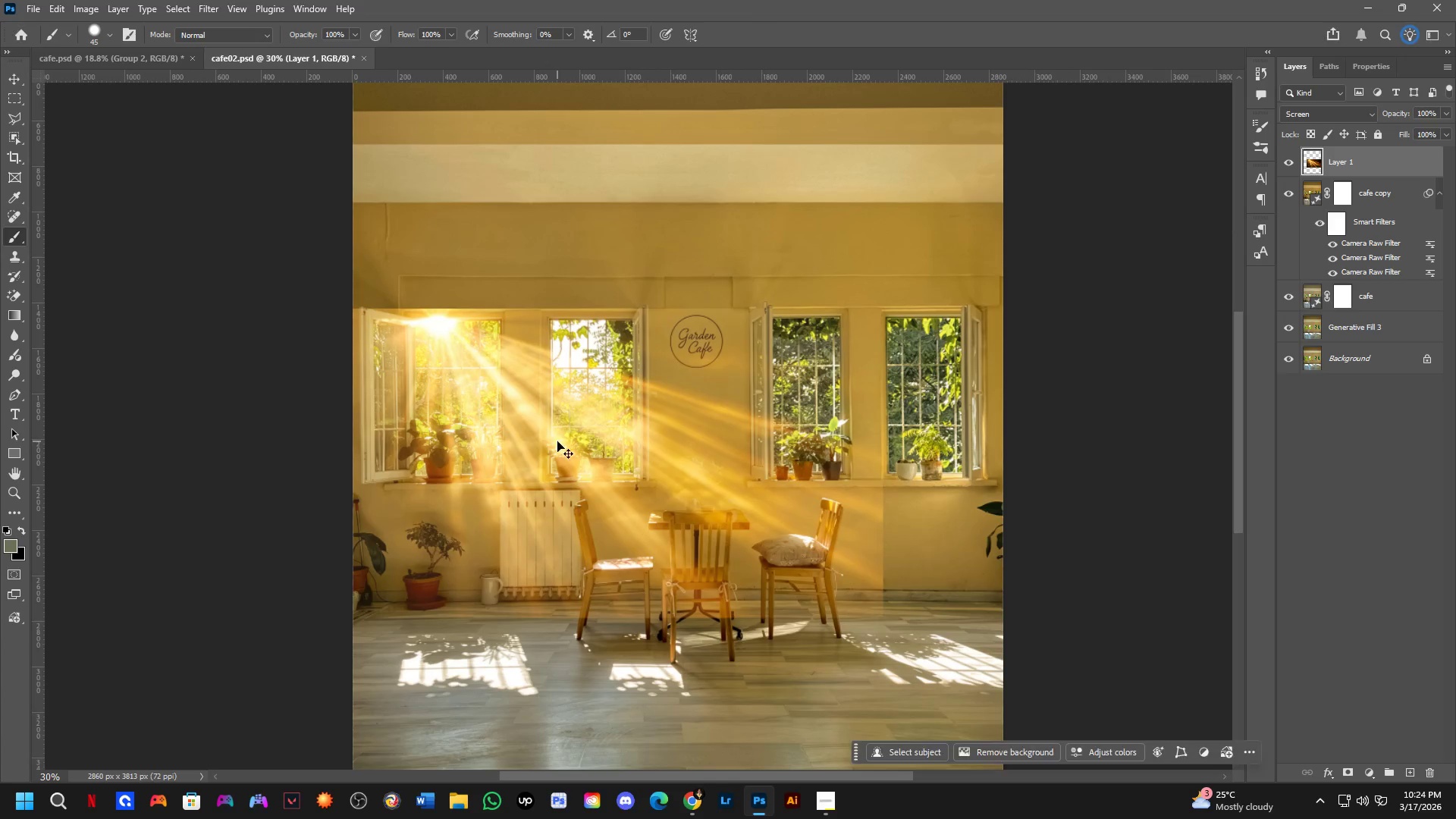 
key(Control+ControlLeft)
 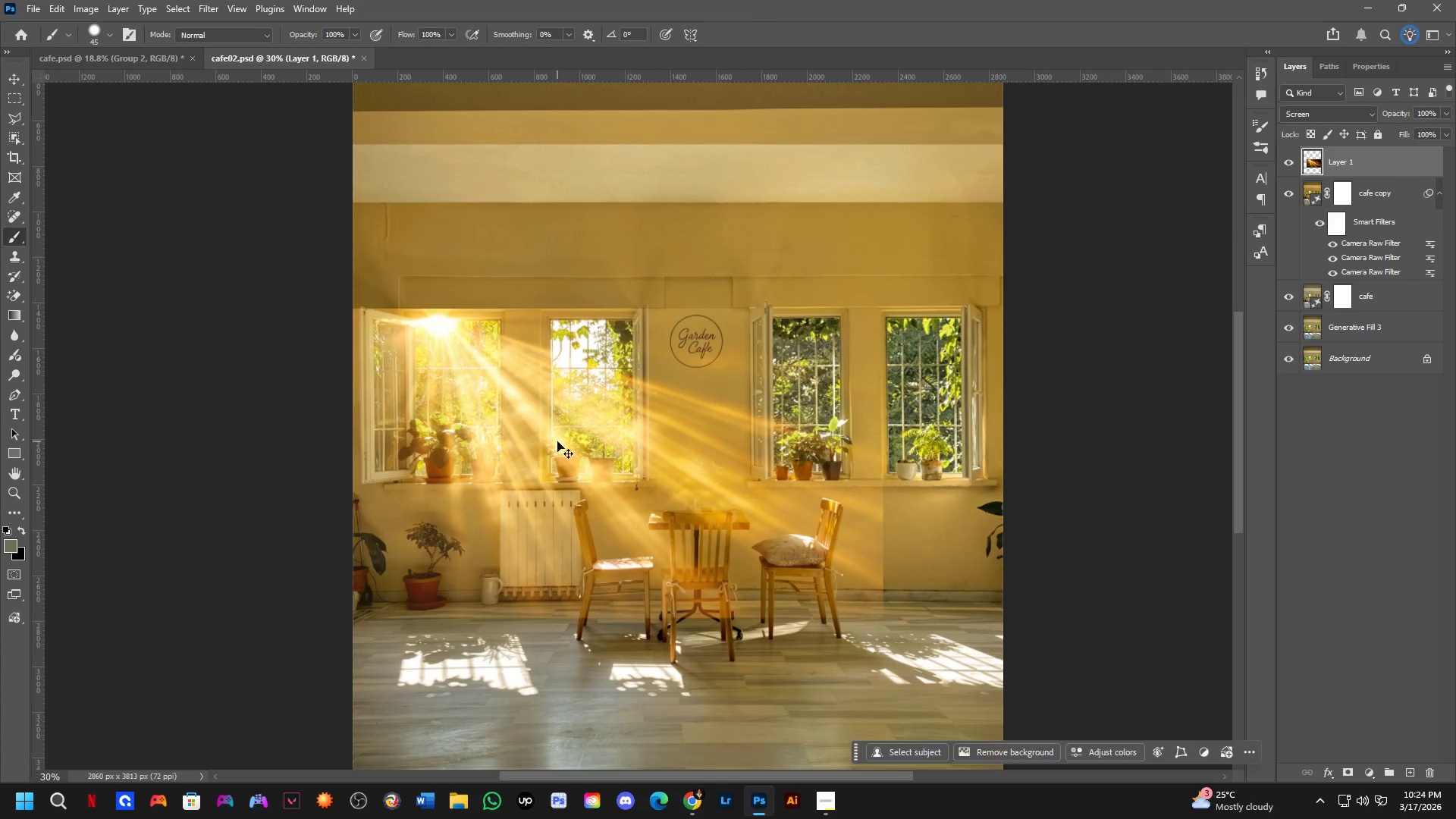 
key(Control+ControlLeft)
 